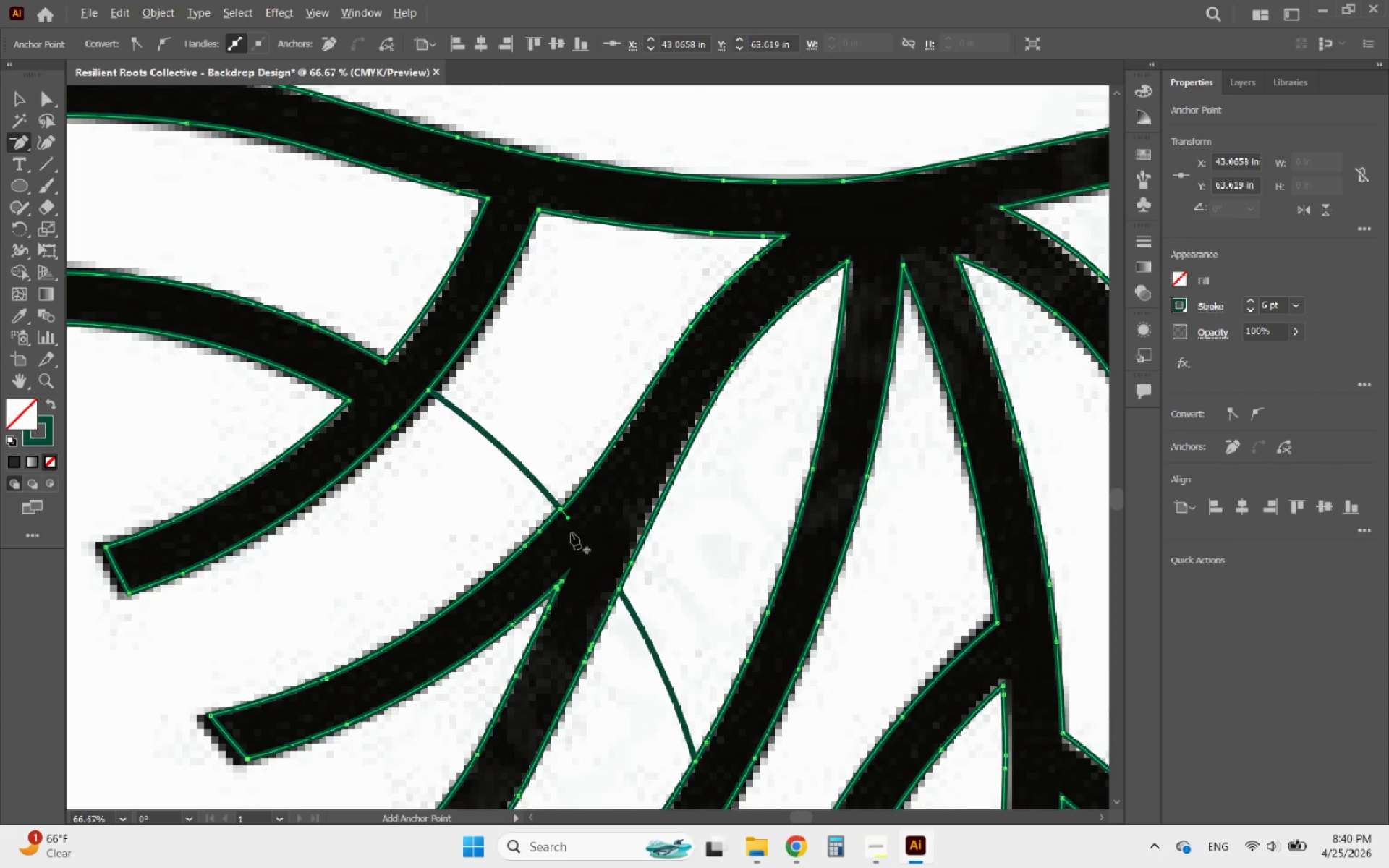 
scroll: coordinate [558, 519], scroll_direction: up, amount: 5.0
 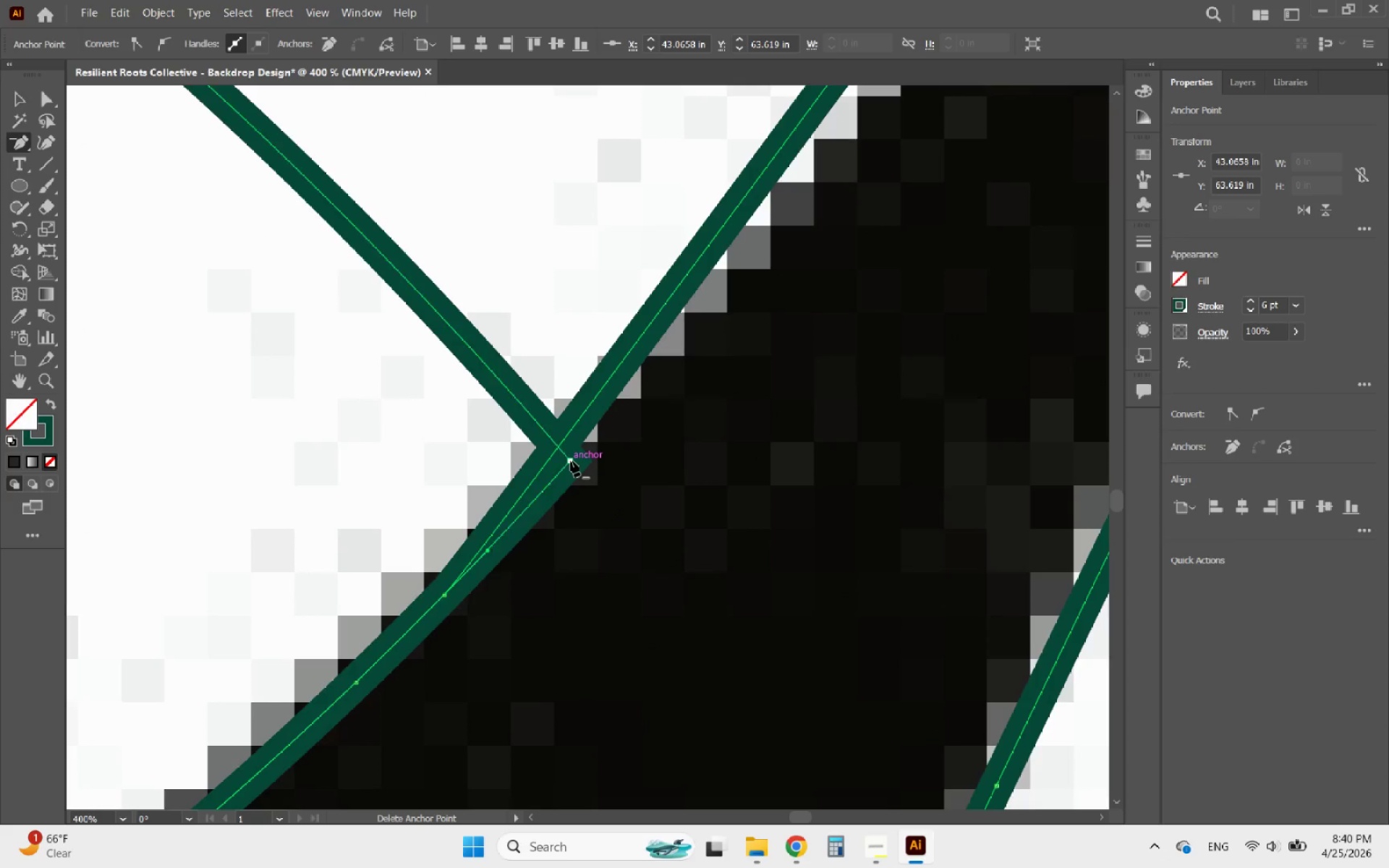 
hold_key(key=AltLeft, duration=0.95)
scroll: coordinate [606, 504], scroll_direction: down, amount: 5.0
 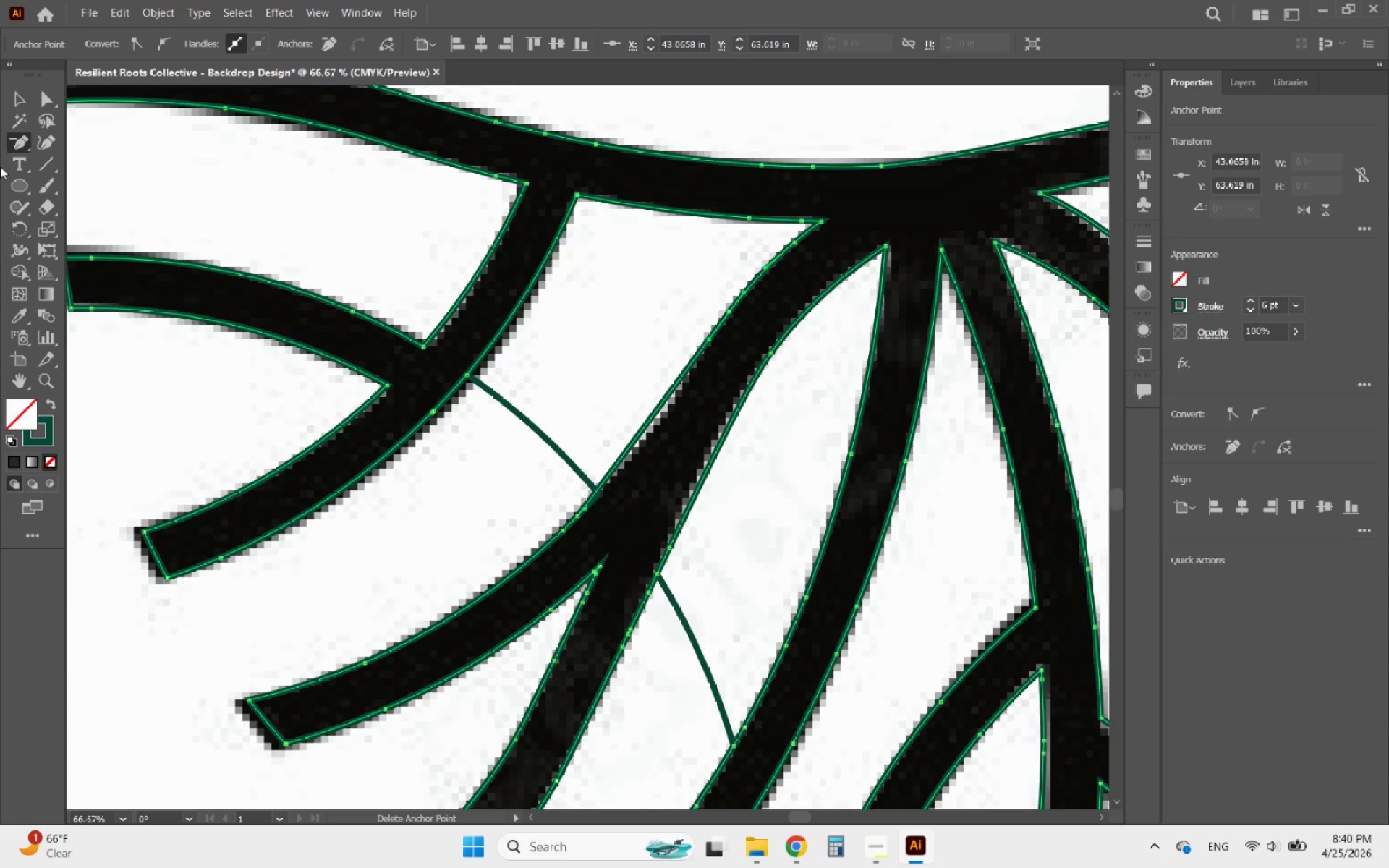 
left_click([22, 98])
 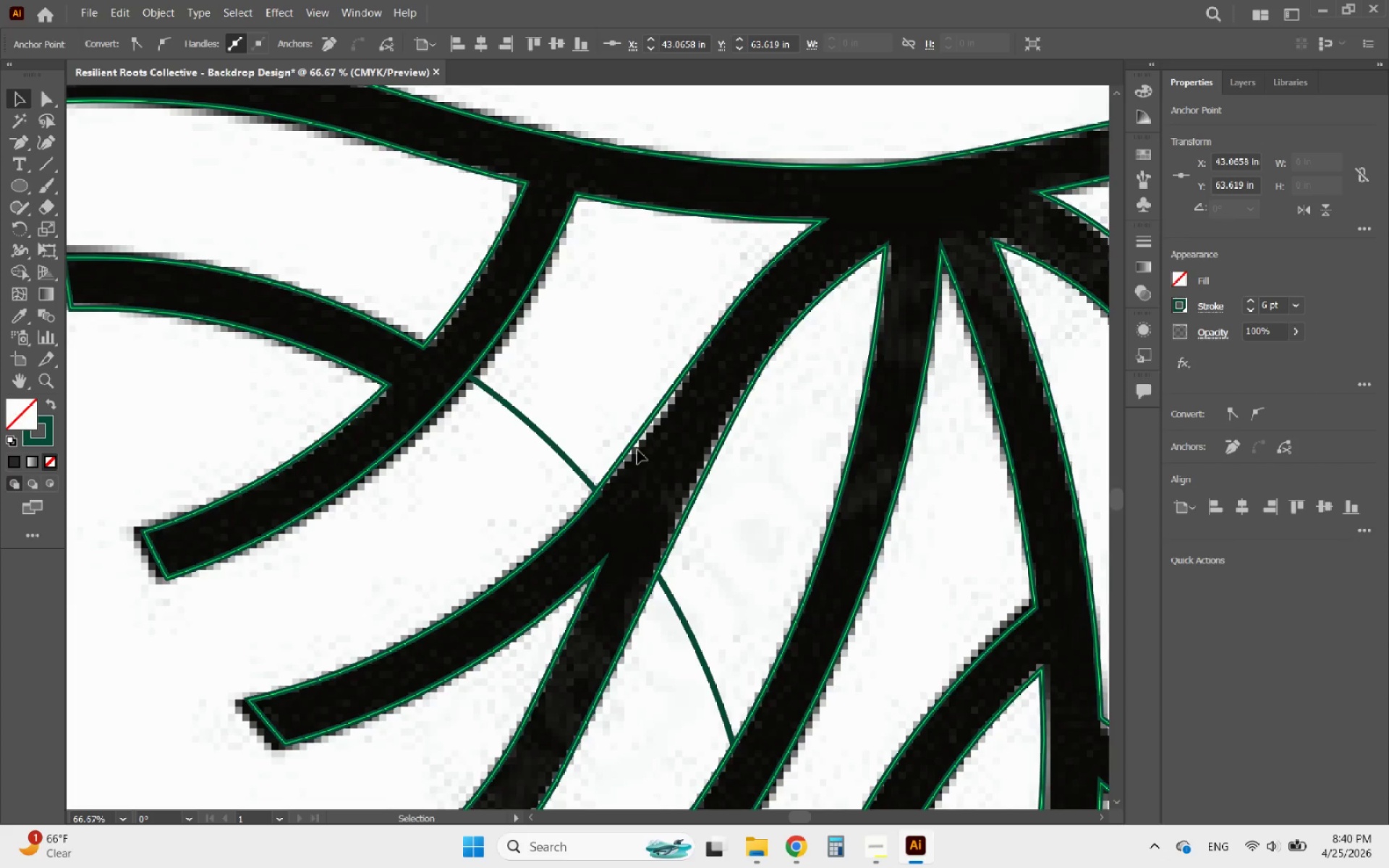 
hold_key(key=AltLeft, duration=0.45)
scroll: coordinate [625, 477], scroll_direction: up, amount: 2.0
 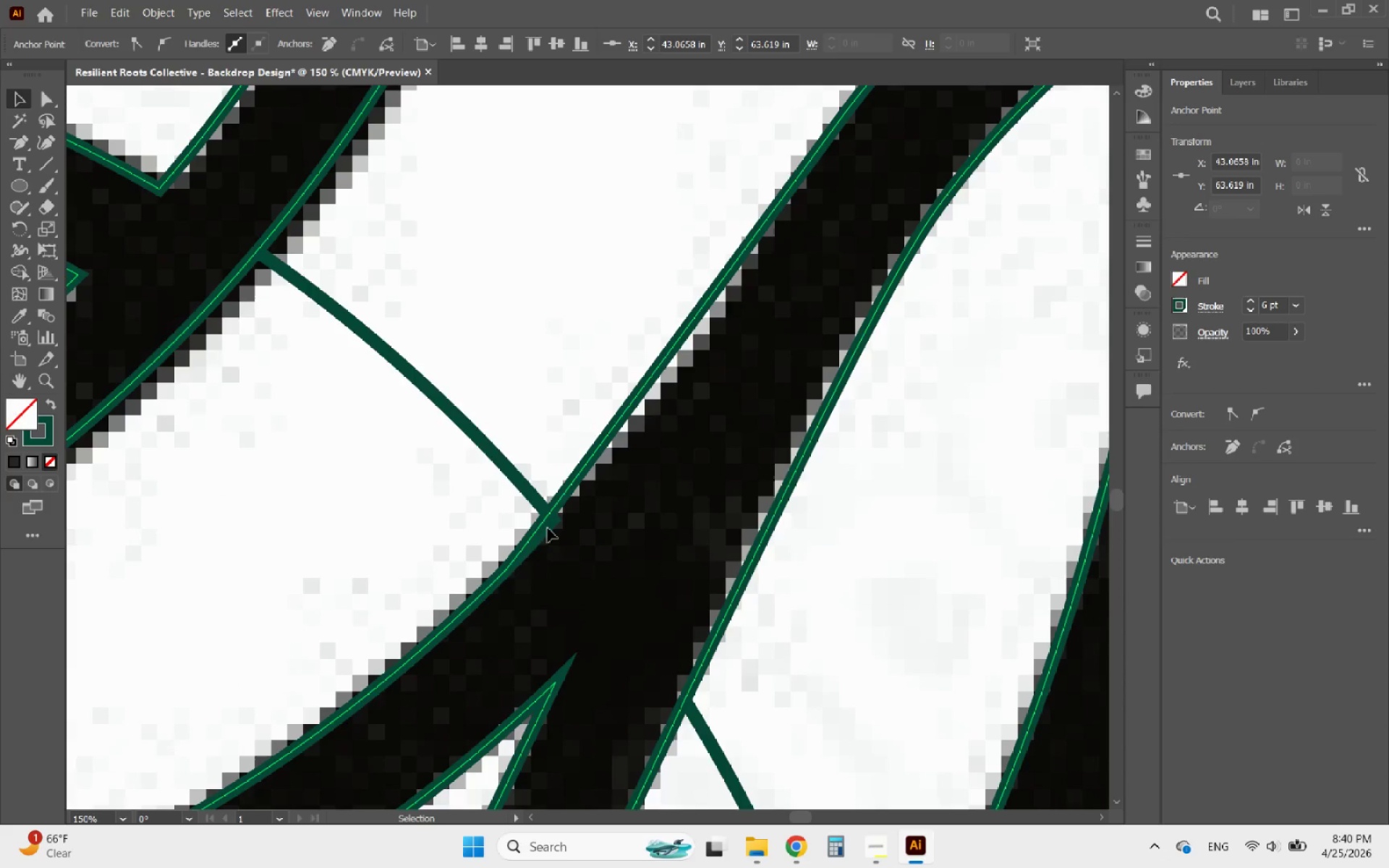 
left_click([527, 497])
 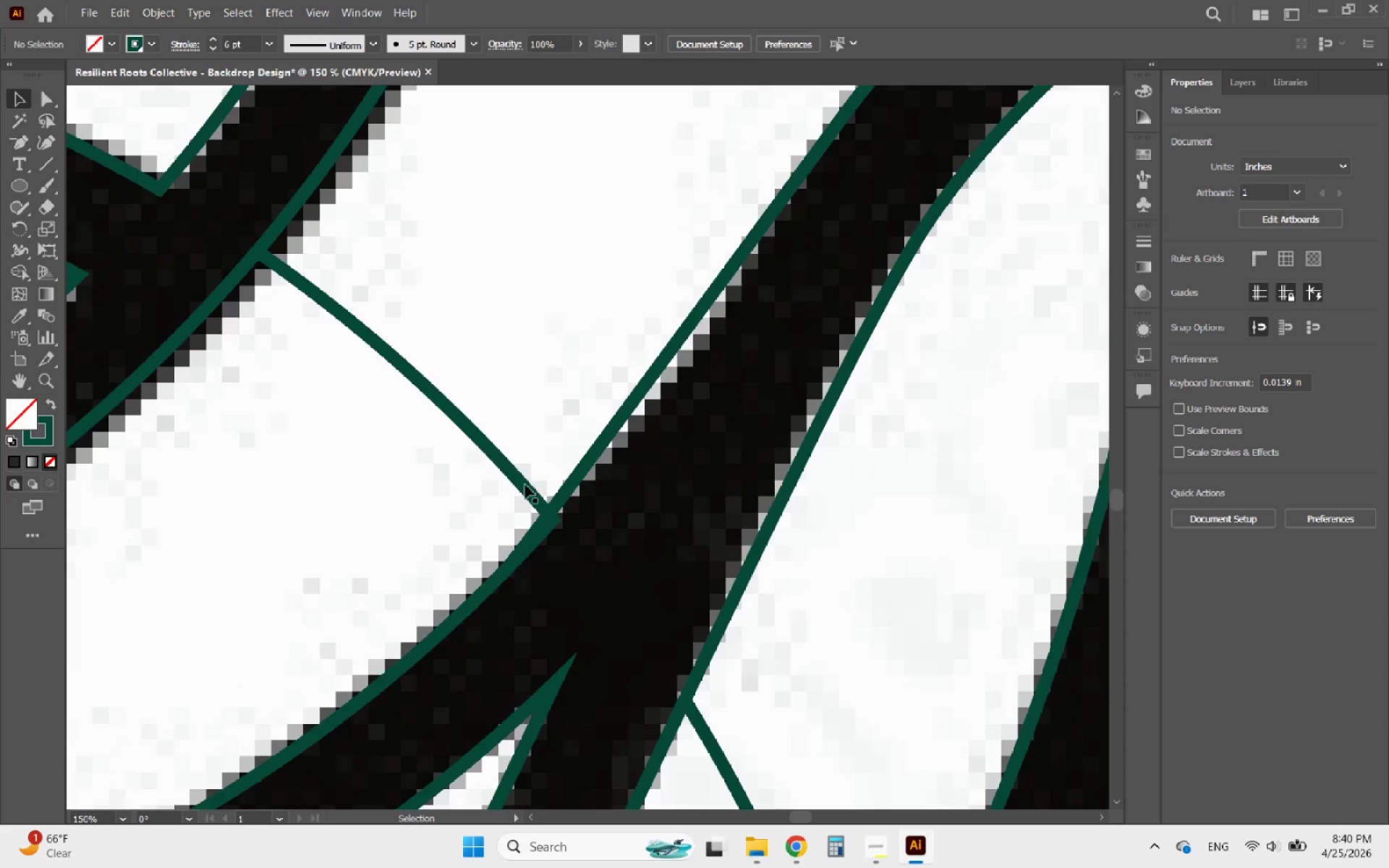 
left_click([525, 485])
 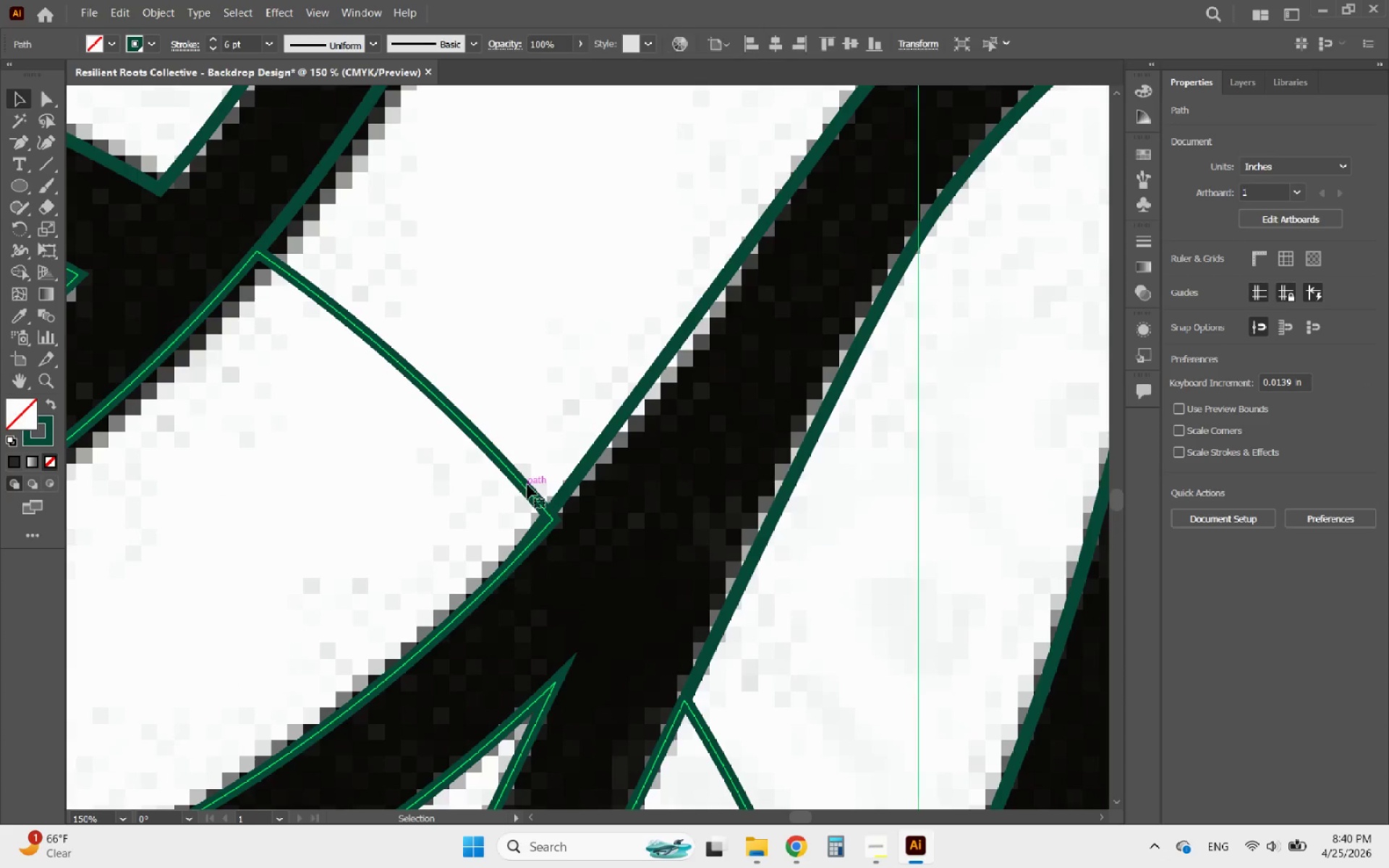 
hold_key(key=AltLeft, duration=1.39)
scroll: coordinate [548, 479], scroll_direction: down, amount: 3.0
 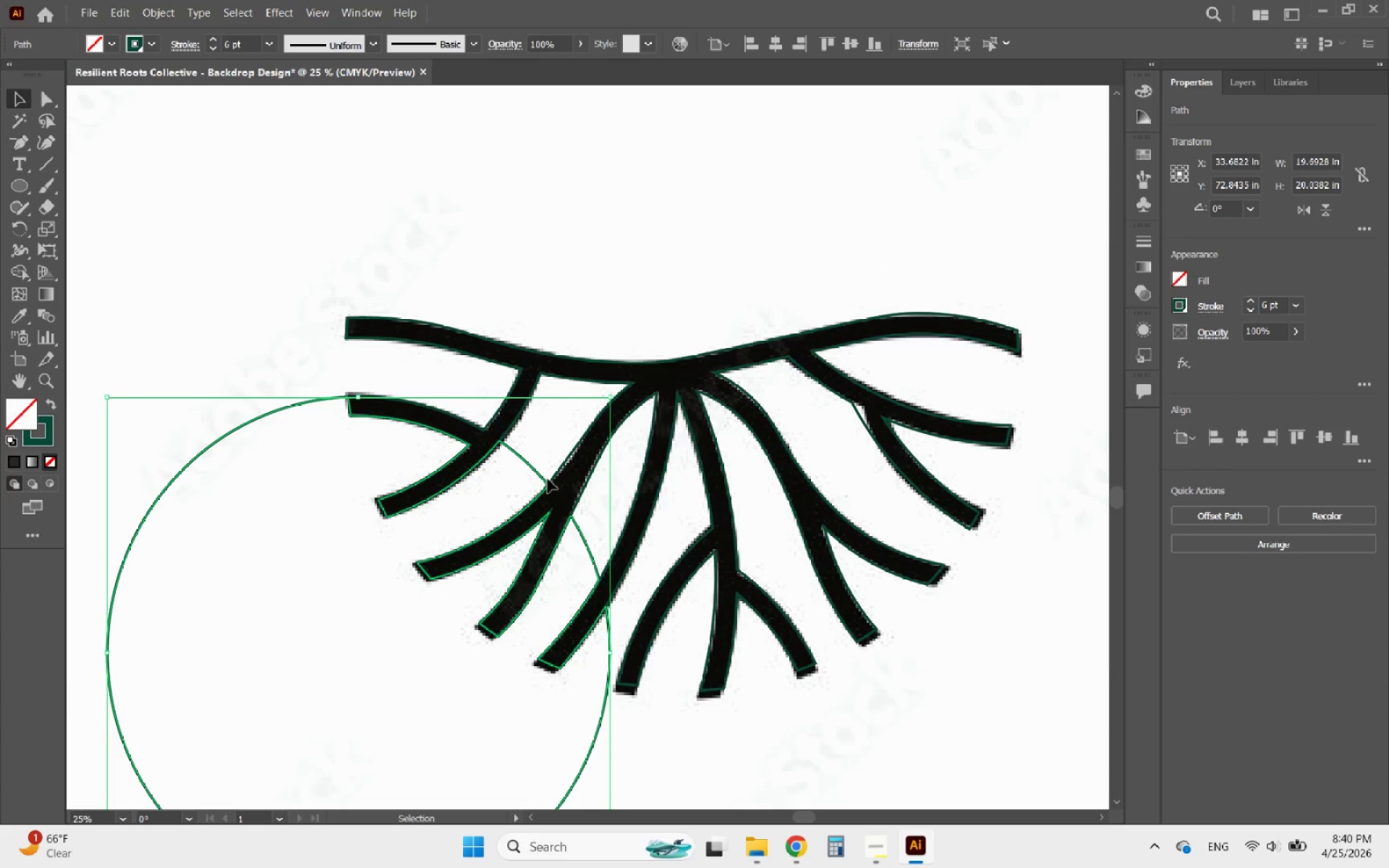 
key(Delete)
 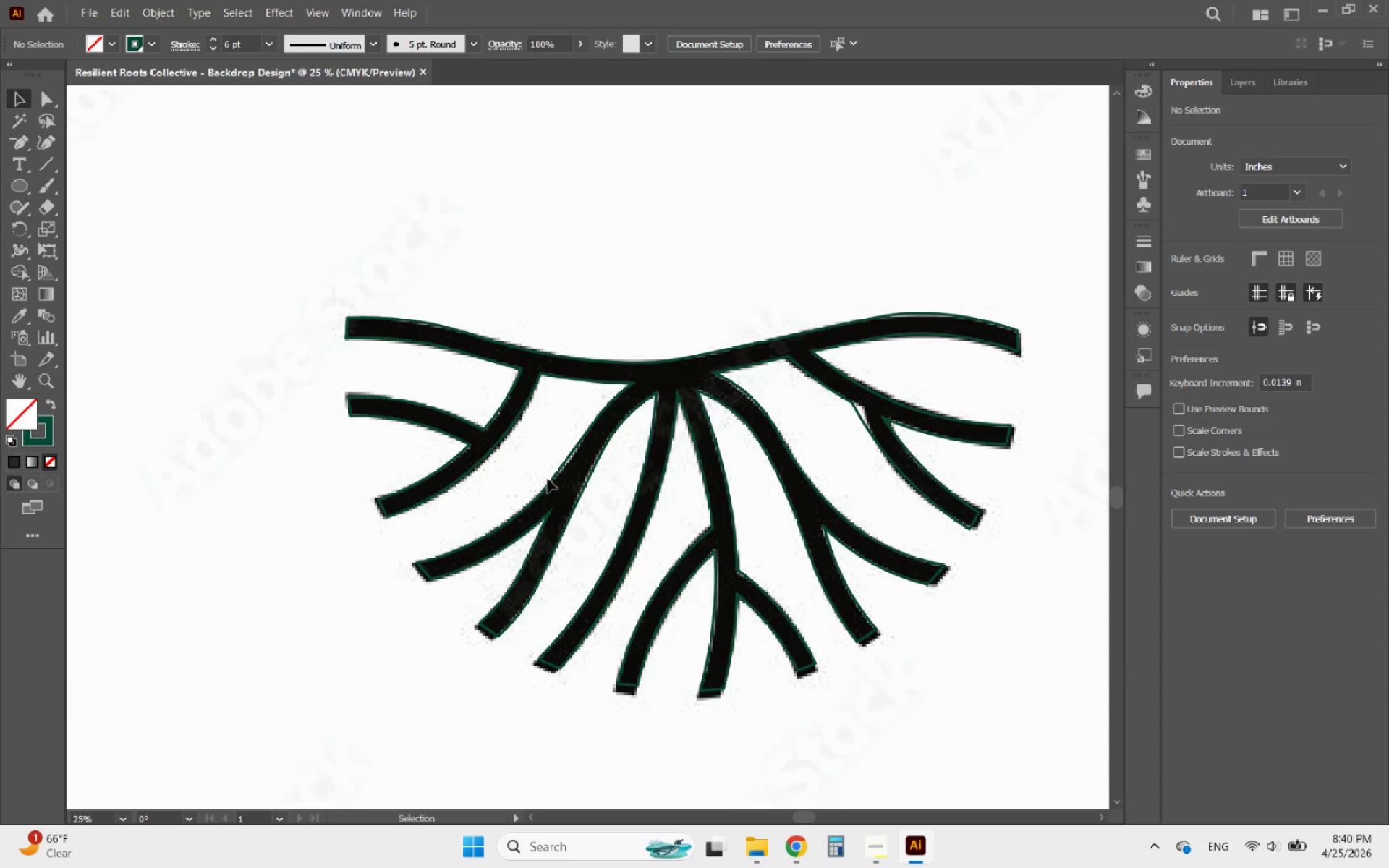 
hold_key(key=AltLeft, duration=0.53)
scroll: coordinate [670, 407], scroll_direction: down, amount: 1.0
 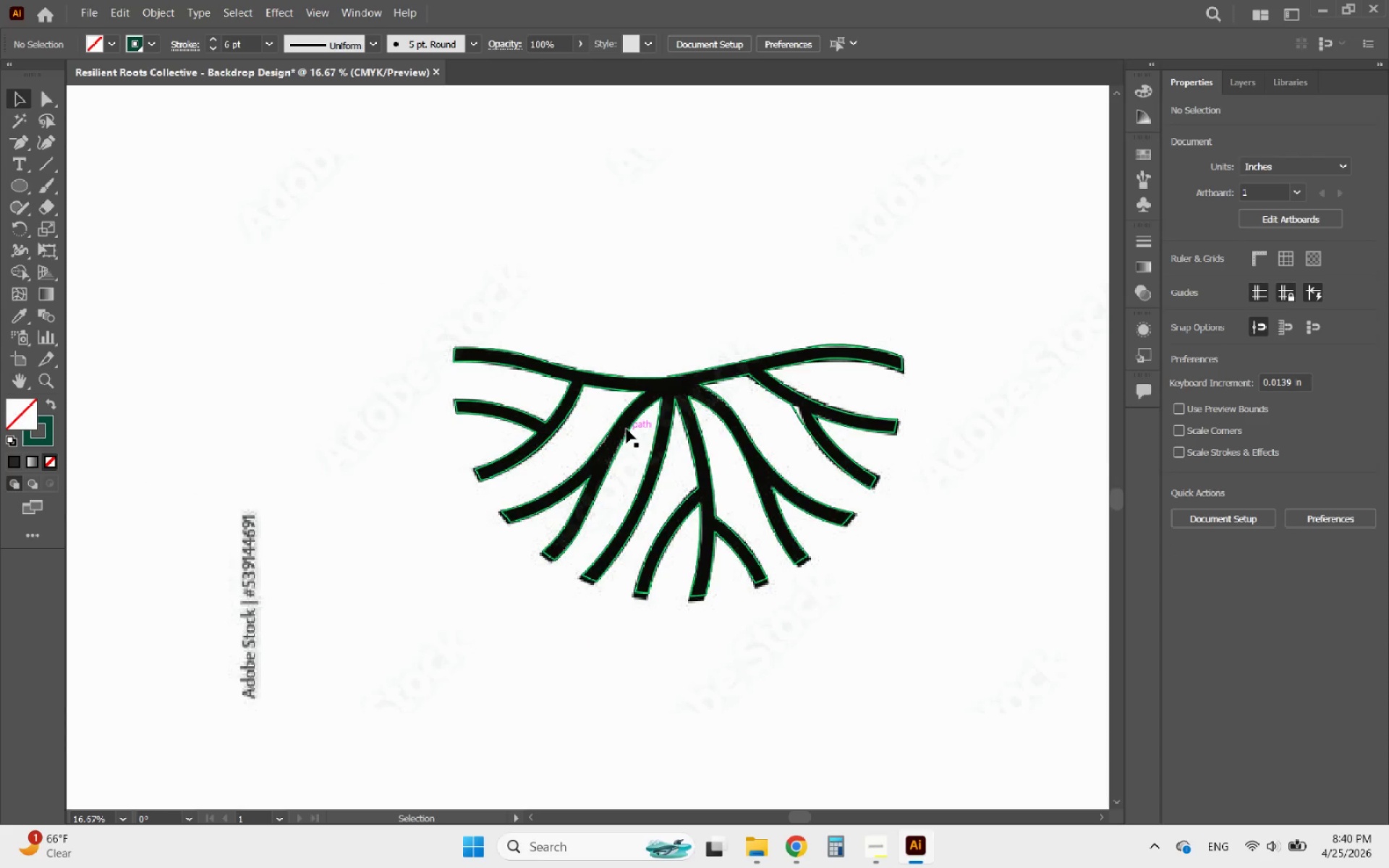 
left_click_drag(start_coordinate=[626, 429], to_coordinate=[624, 289])
 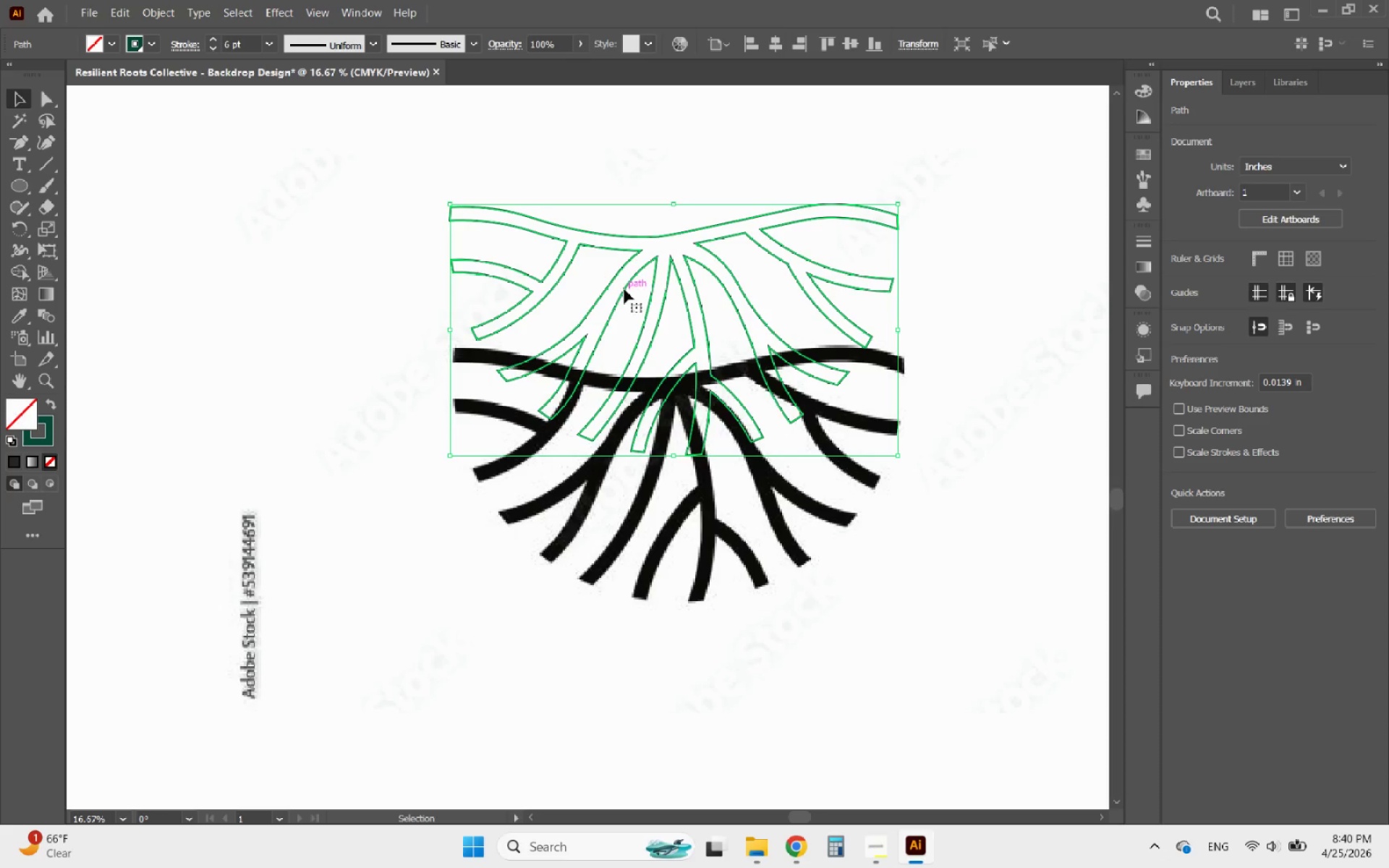 
hold_key(key=AltLeft, duration=0.5)
scroll: coordinate [622, 341], scroll_direction: down, amount: 3.0
 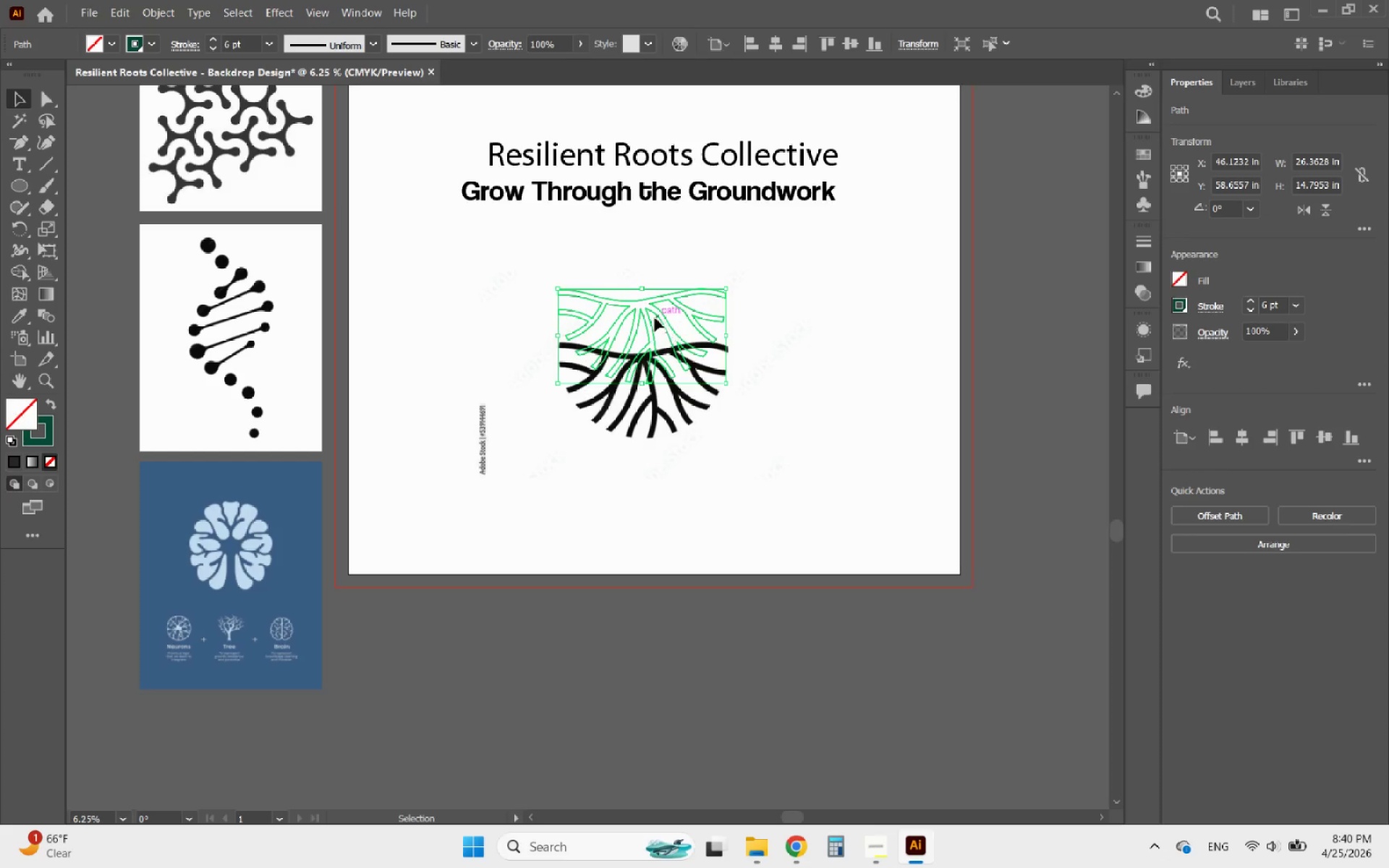 
left_click_drag(start_coordinate=[646, 318], to_coordinate=[807, 287])
 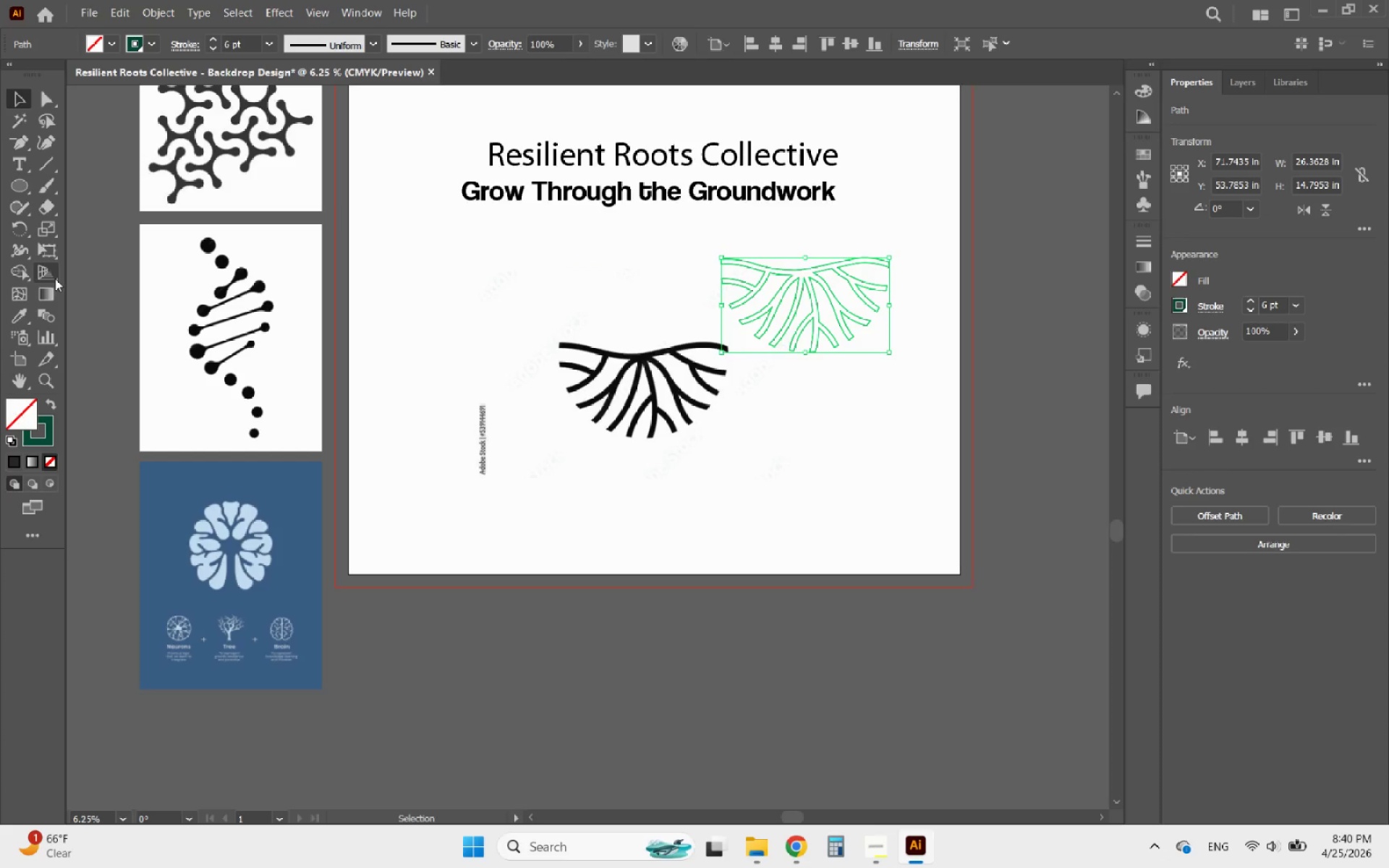 
hold_key(key=AltLeft, duration=1.26)
scroll: coordinate [661, 510], scroll_direction: down, amount: 2.0
 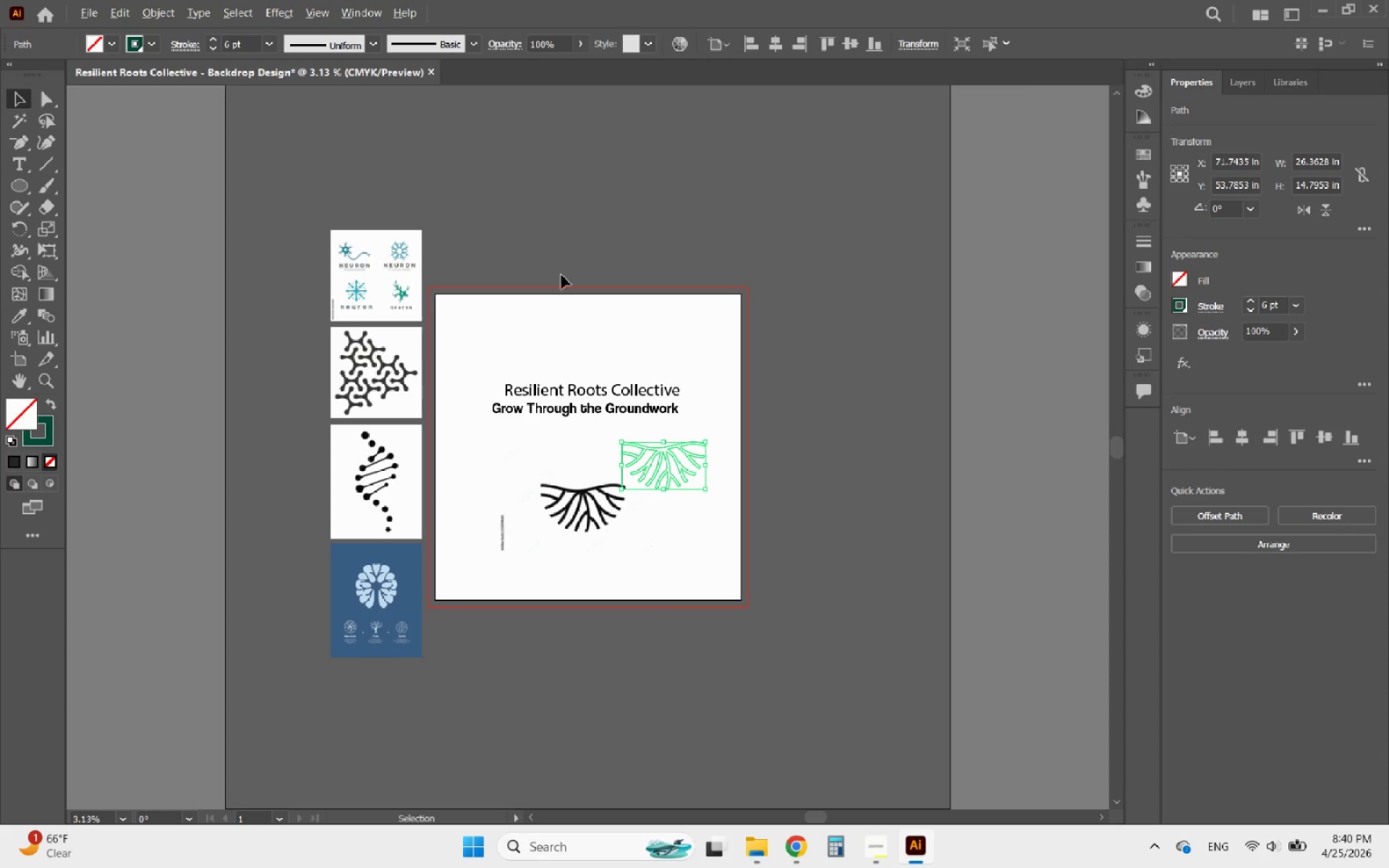 
scroll: coordinate [563, 260], scroll_direction: up, amount: 2.0
 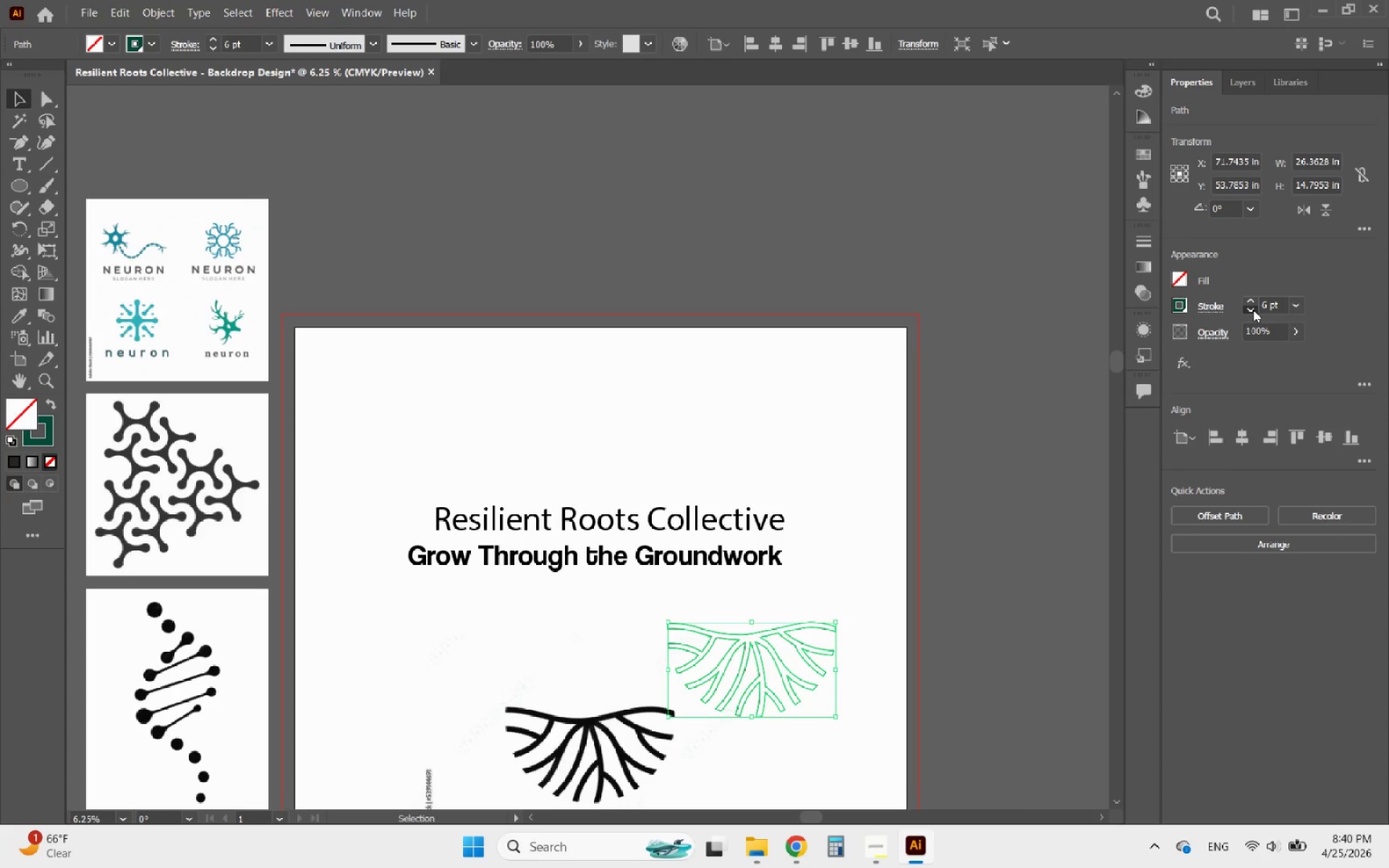 
left_click([1253, 310])
 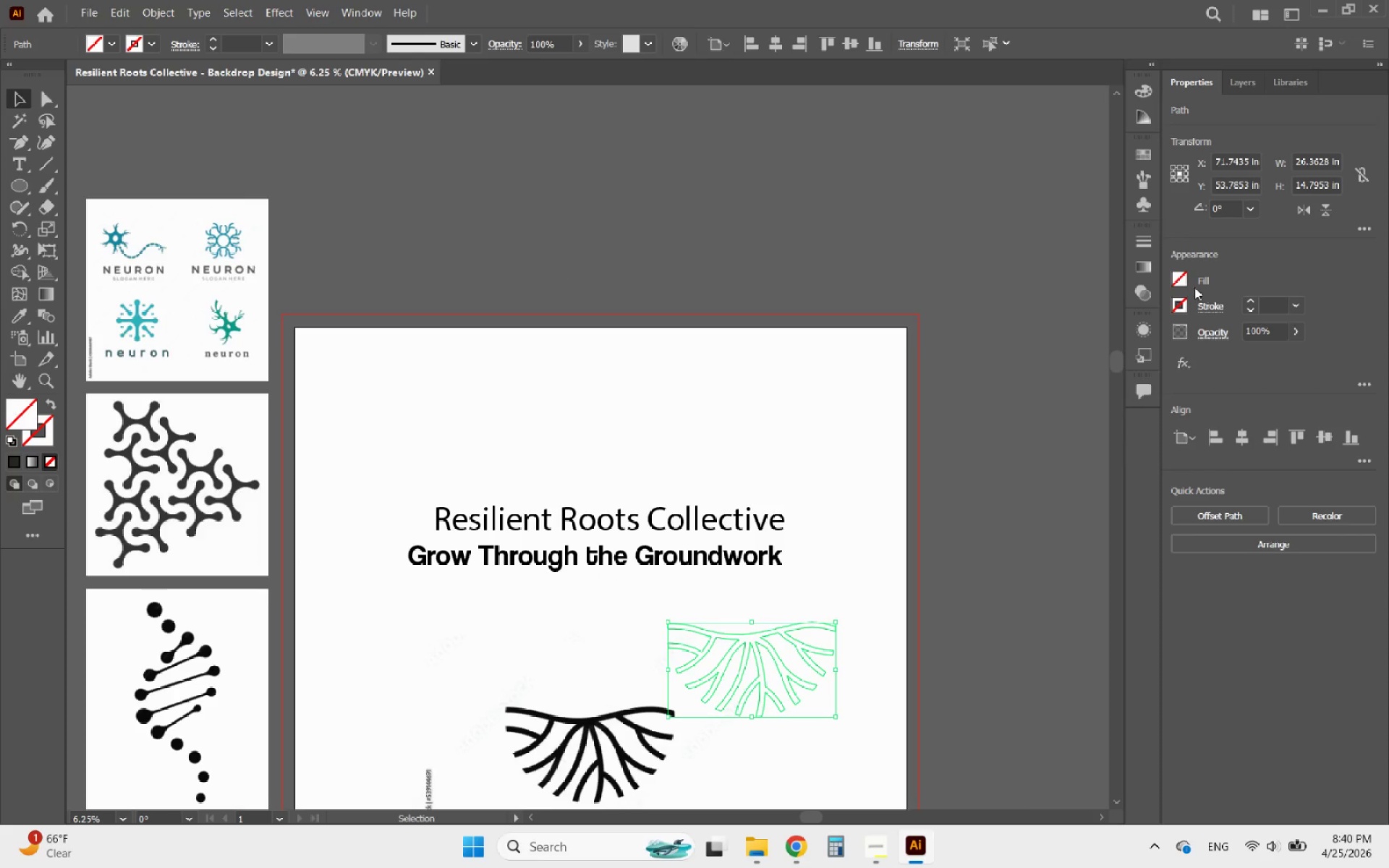 
left_click([1181, 281])
 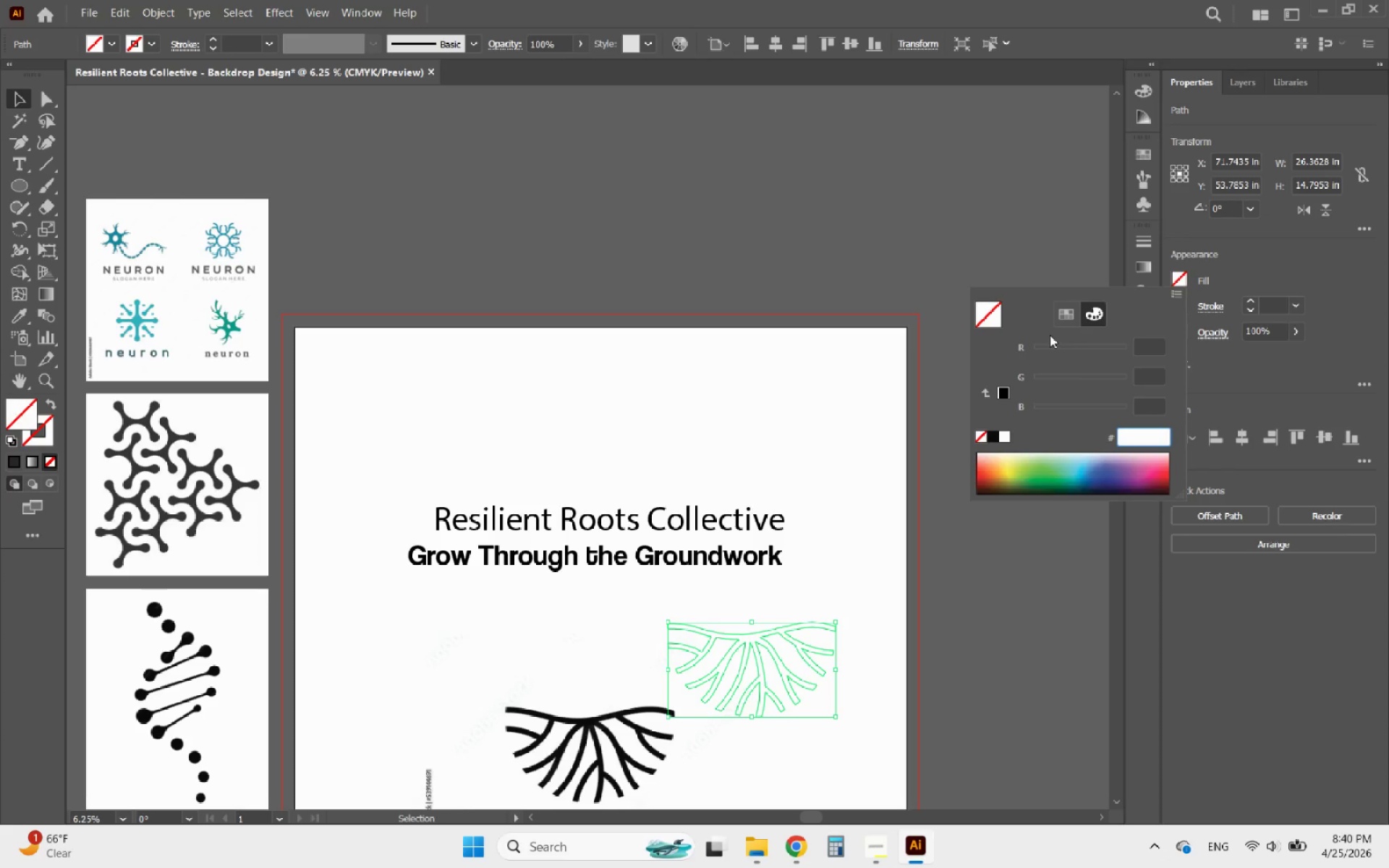 
left_click([1071, 315])
 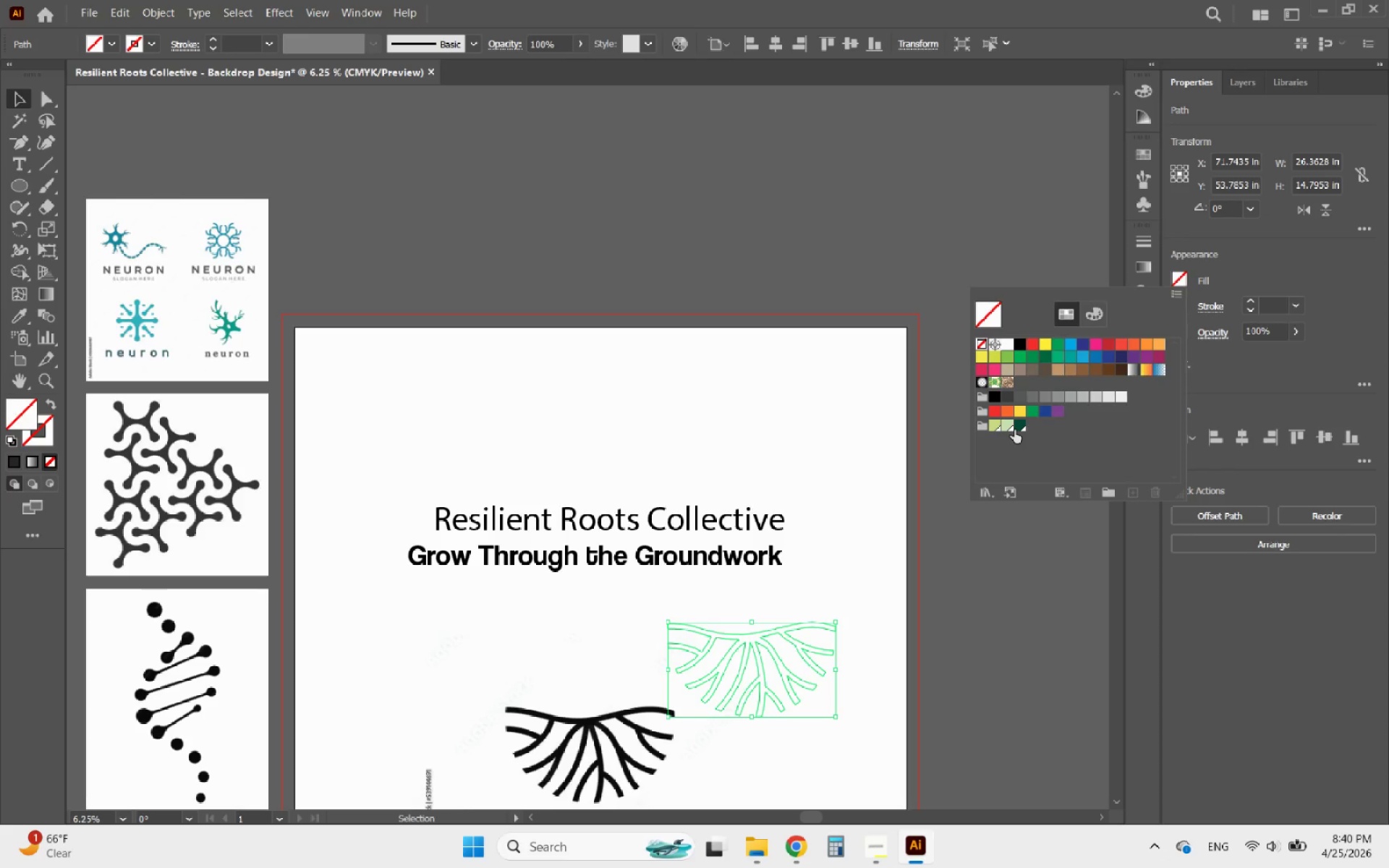 
left_click([1014, 430])
 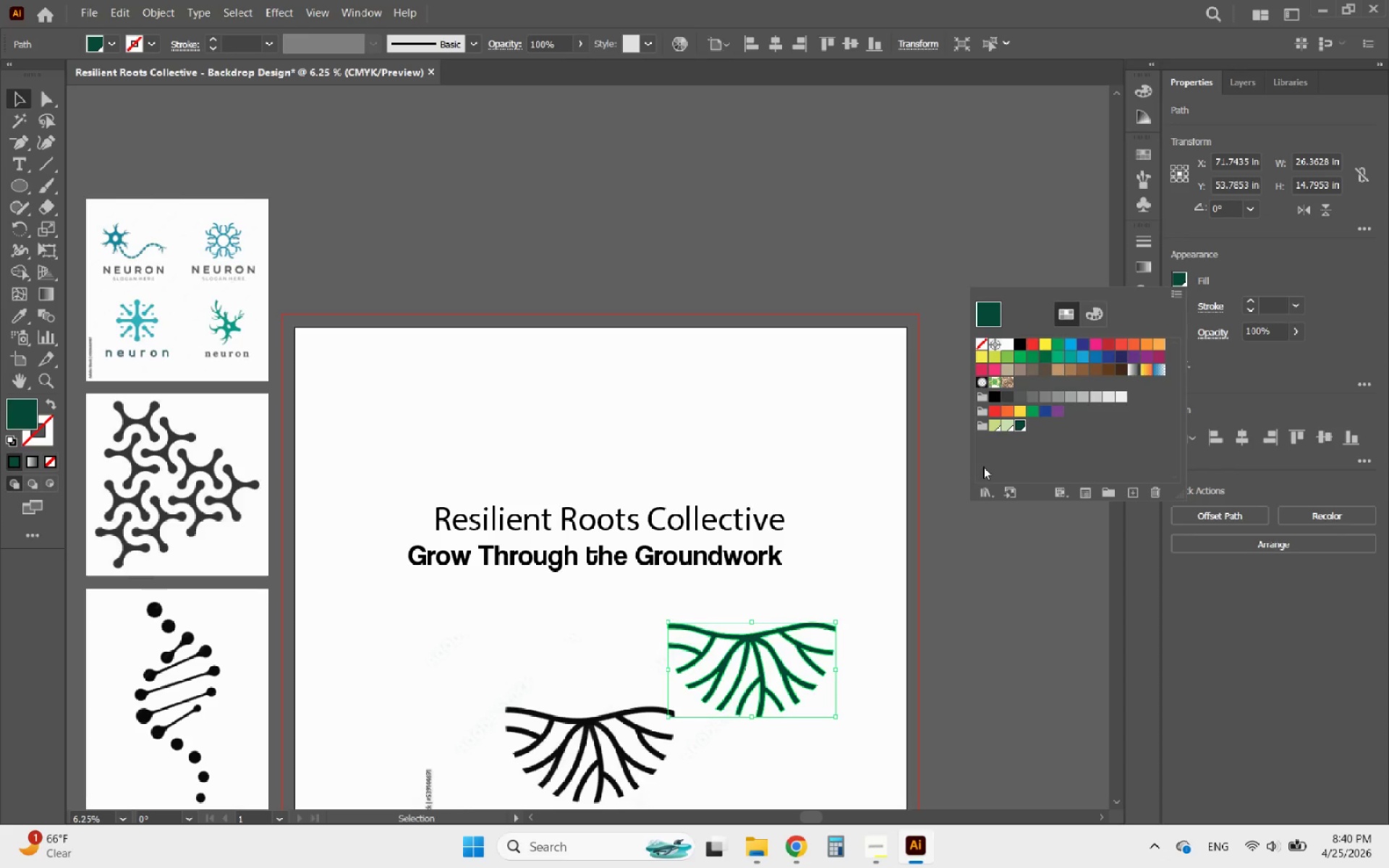 
wait(14.25)
 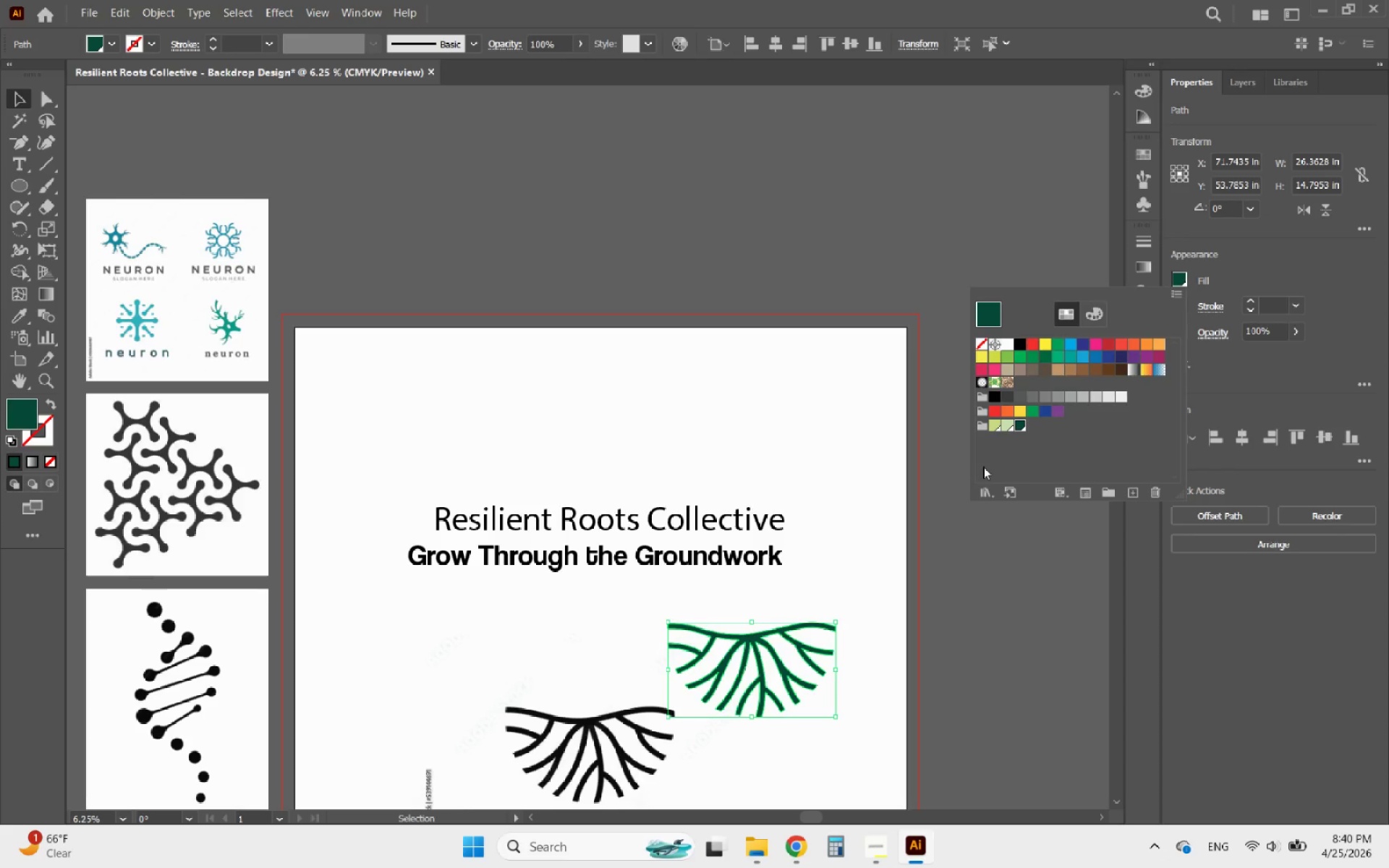 
hold_key(key=AltLeft, duration=2.48)
 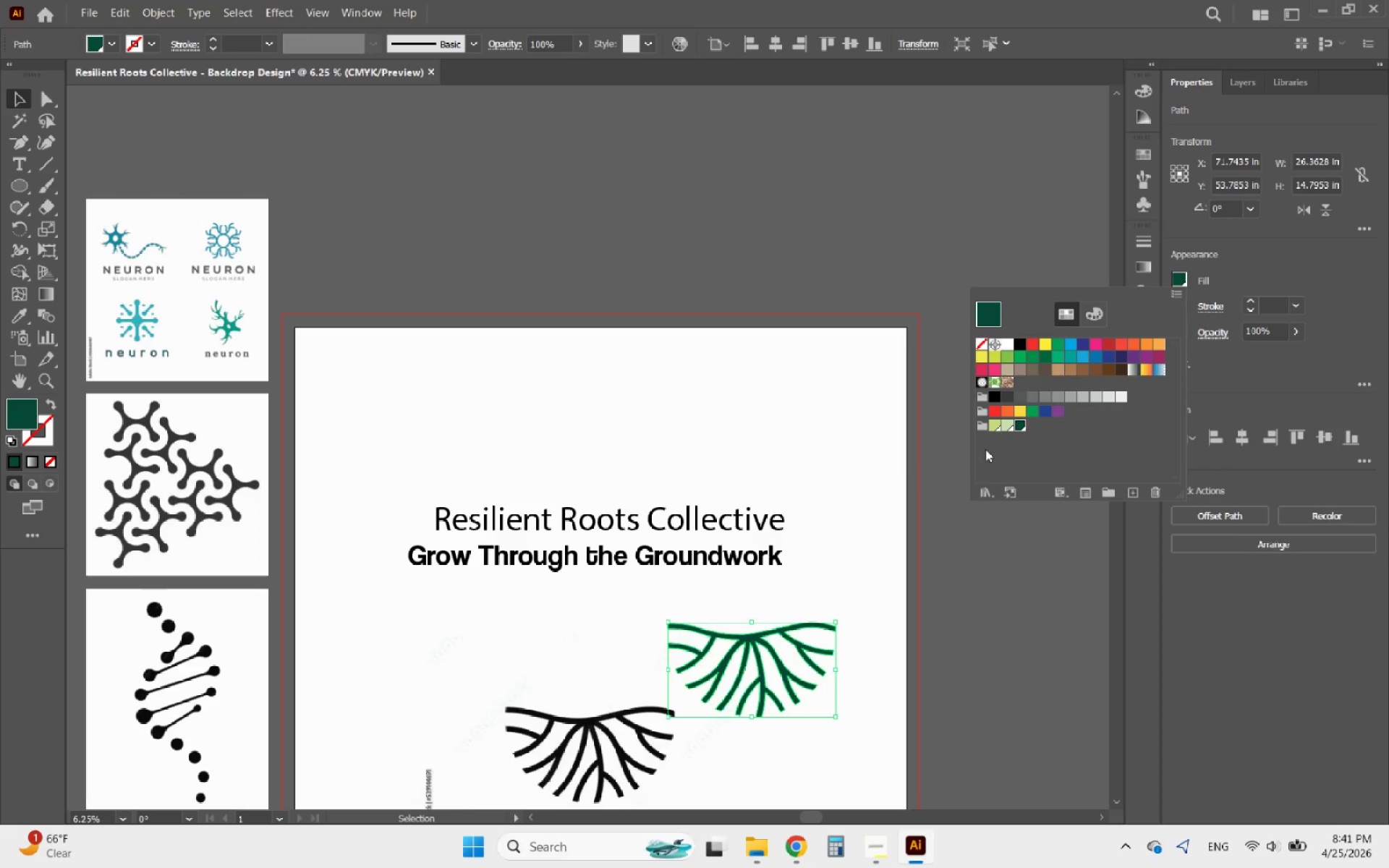 
left_click([850, 459])
 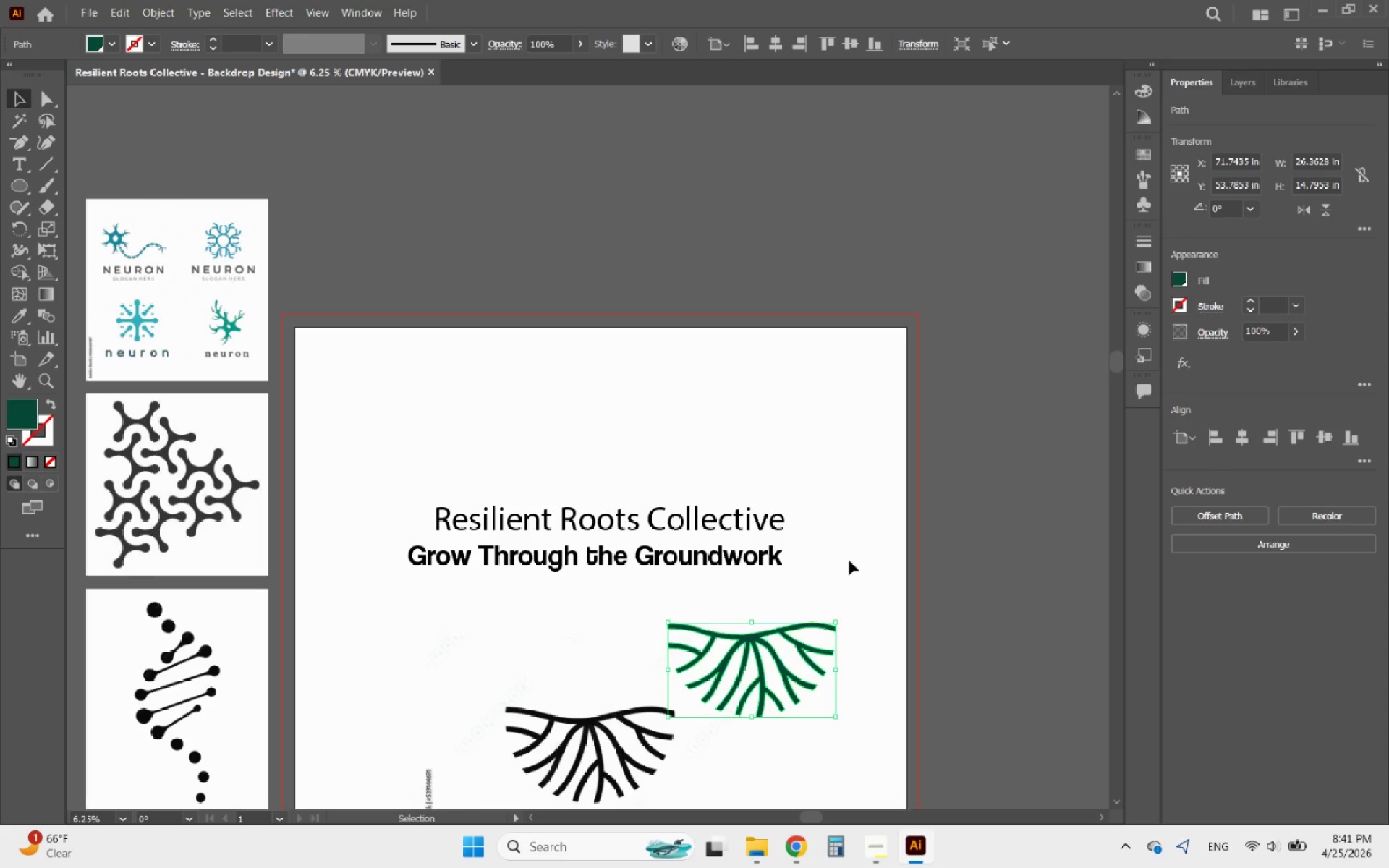 
scroll: coordinate [840, 540], scroll_direction: down, amount: 8.0
 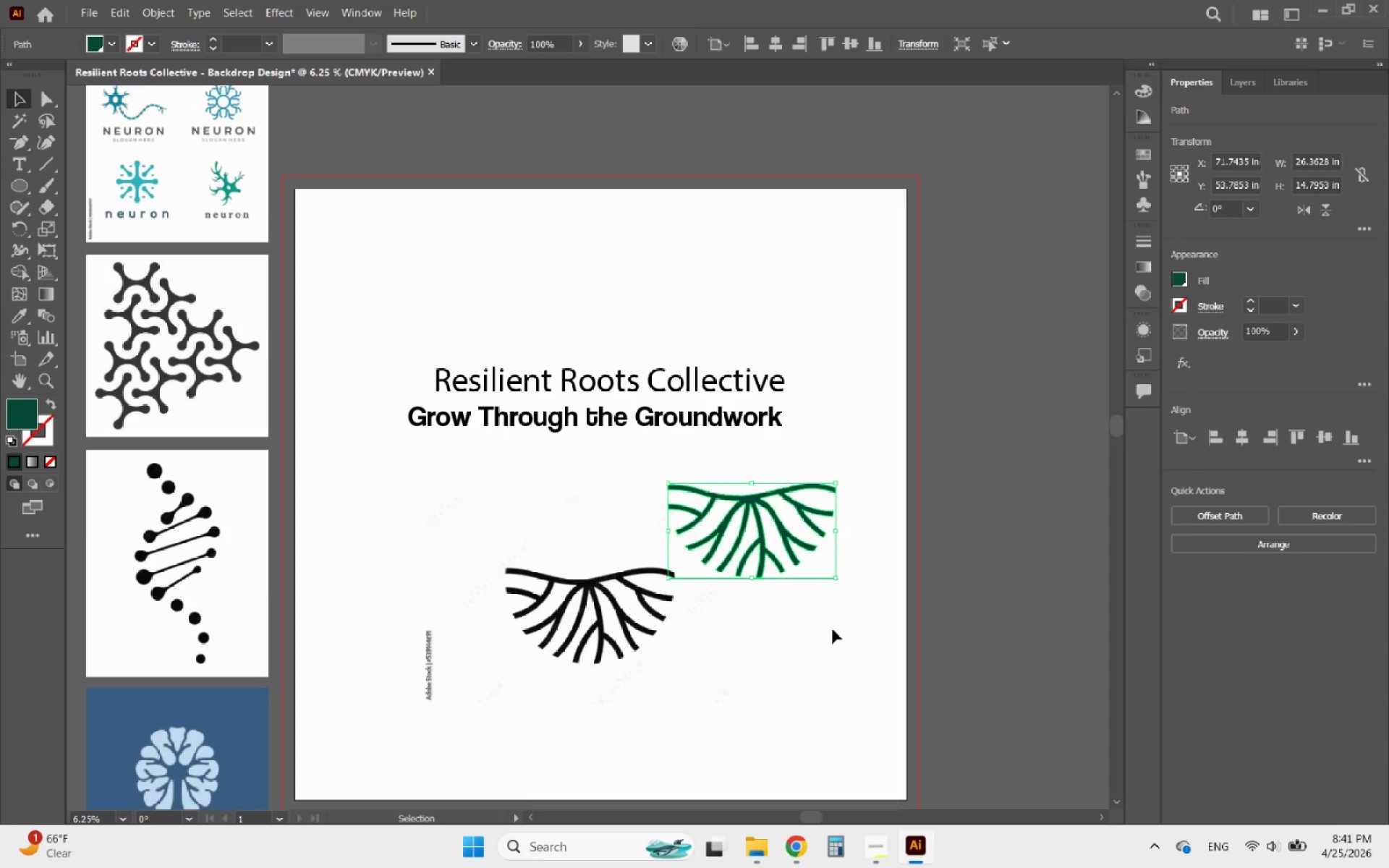 
left_click([812, 624])
 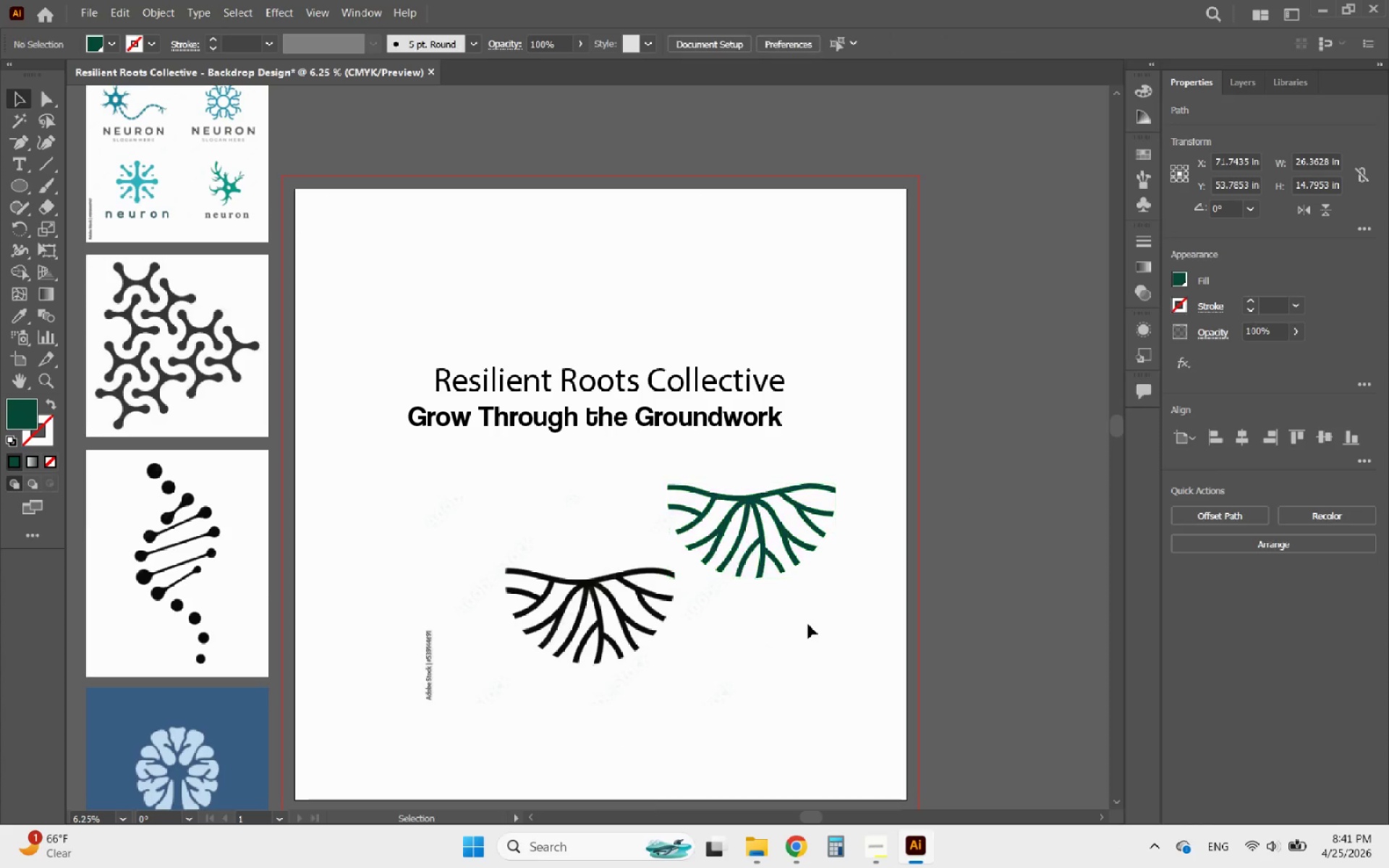 
key(Alt+AltLeft)
 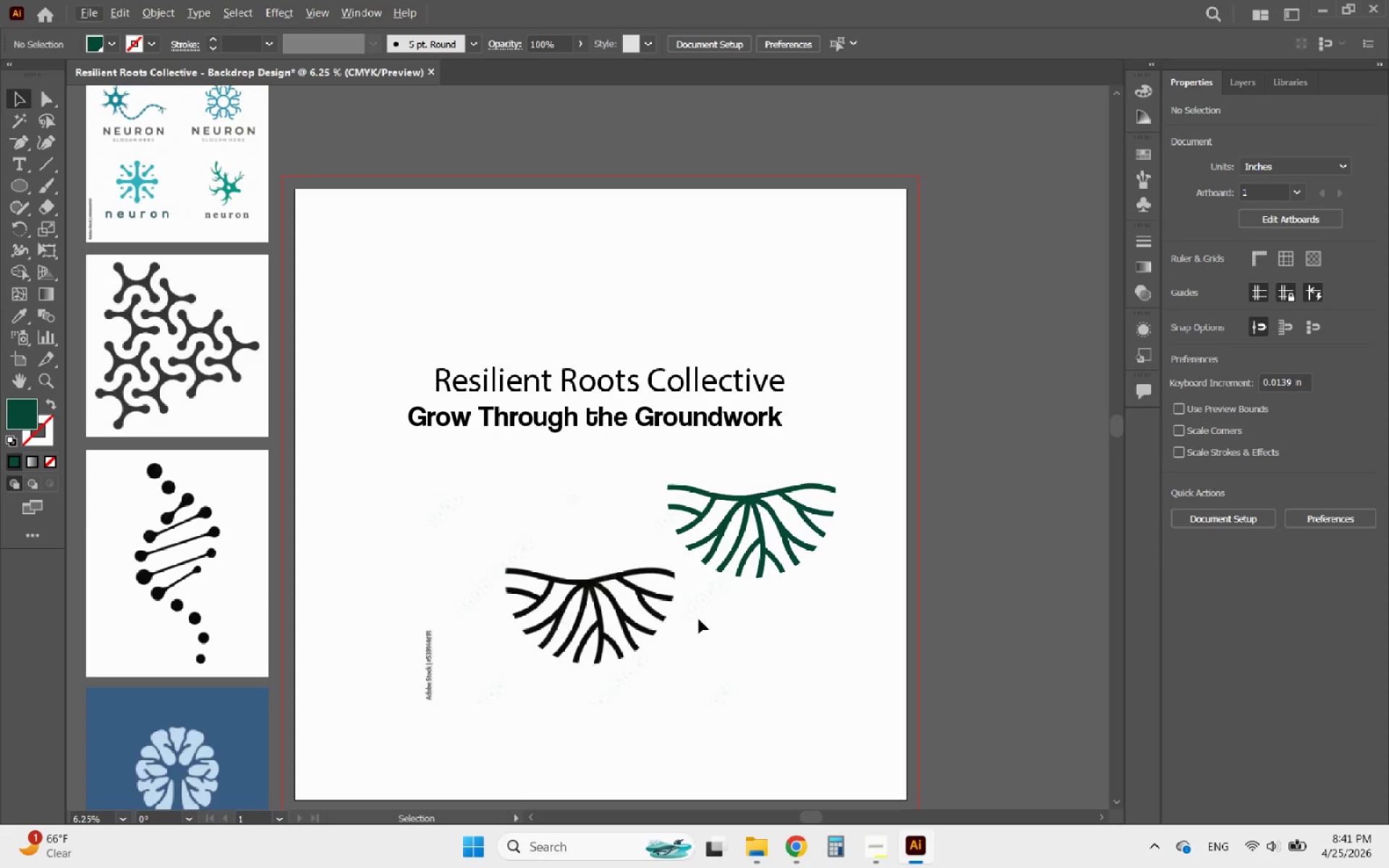 
scroll: coordinate [744, 556], scroll_direction: down, amount: 3.0
 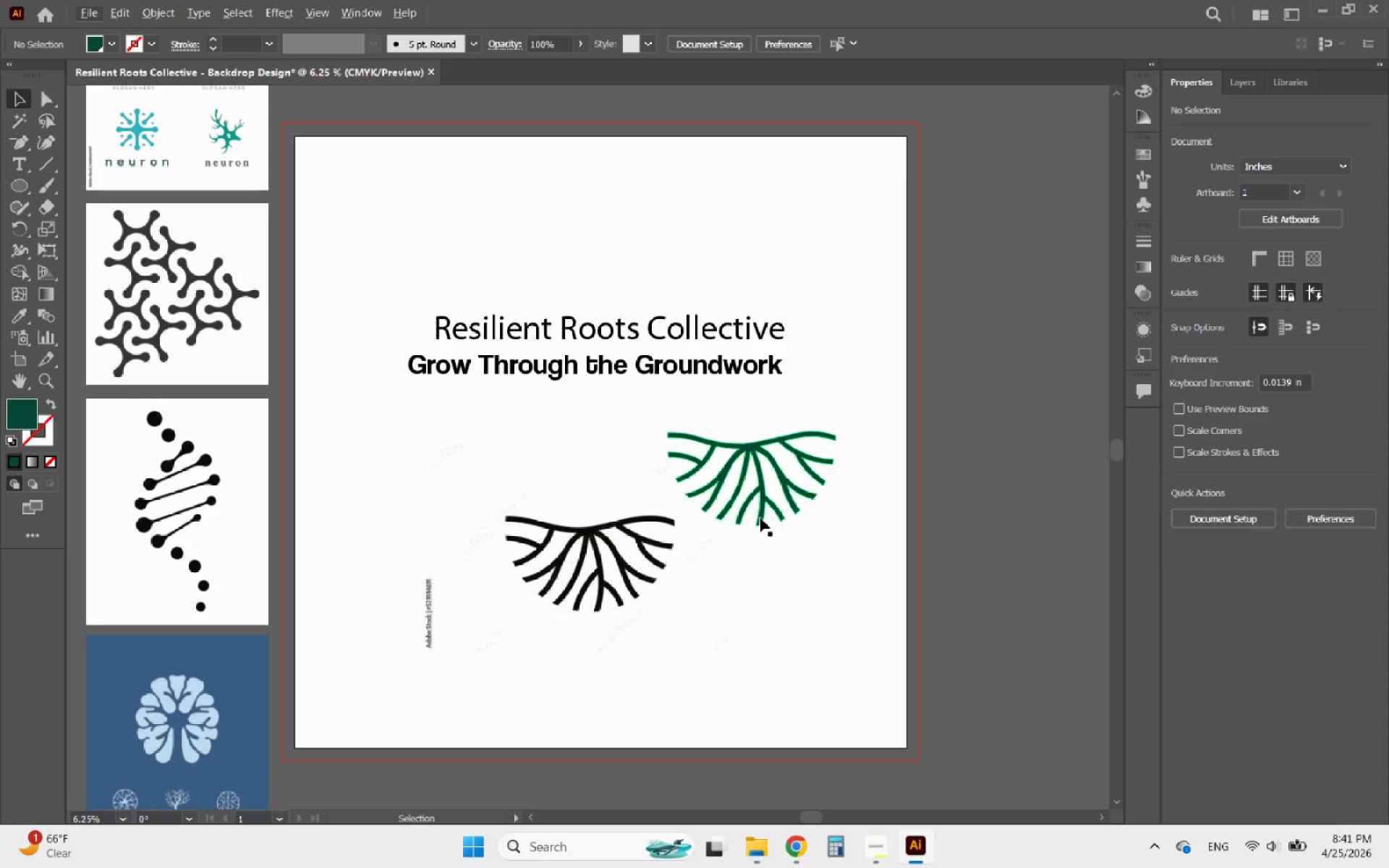 
hold_key(key=AltLeft, duration=0.94)
scroll: coordinate [712, 590], scroll_direction: up, amount: 1.0
 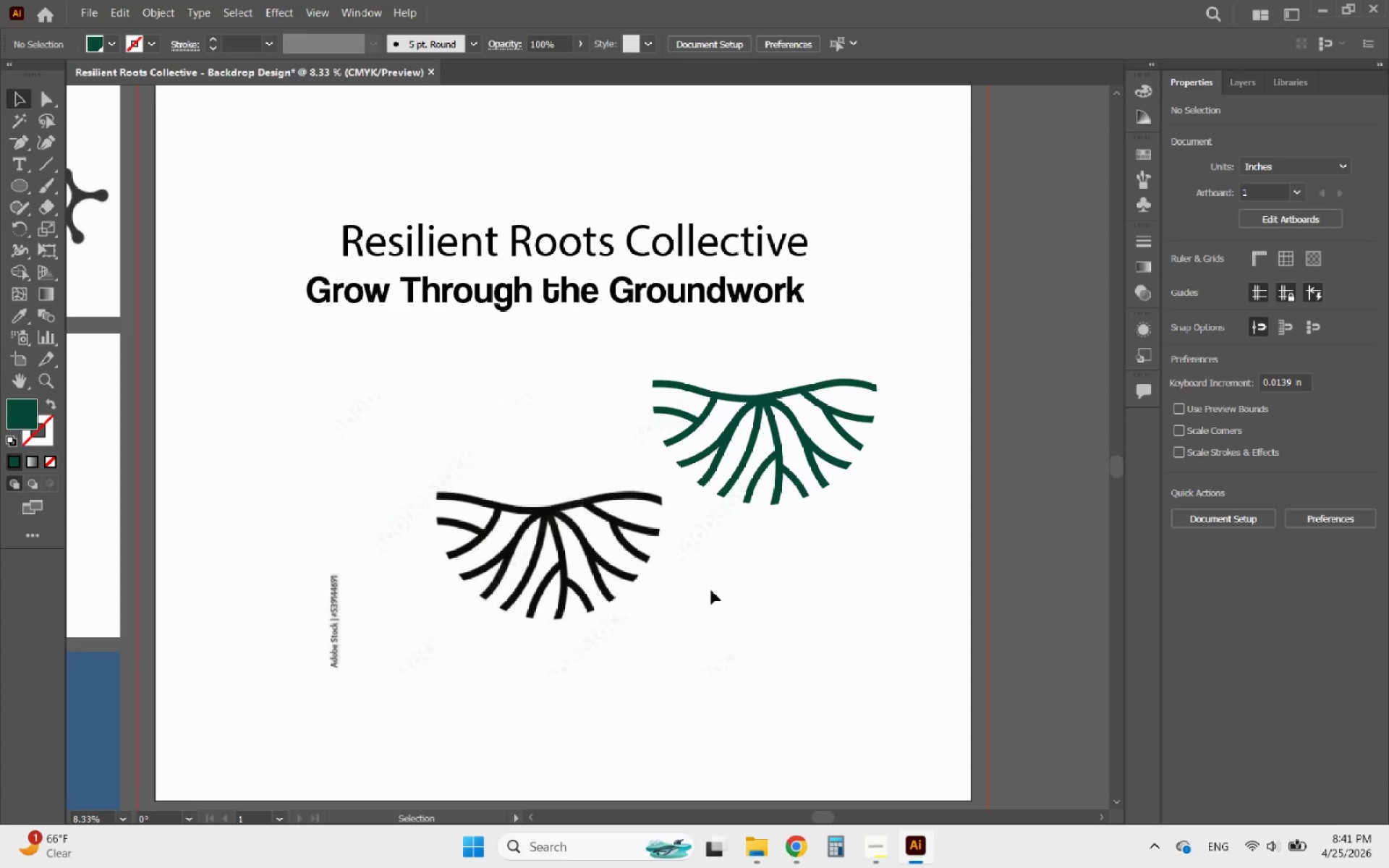 
wait(6.66)
 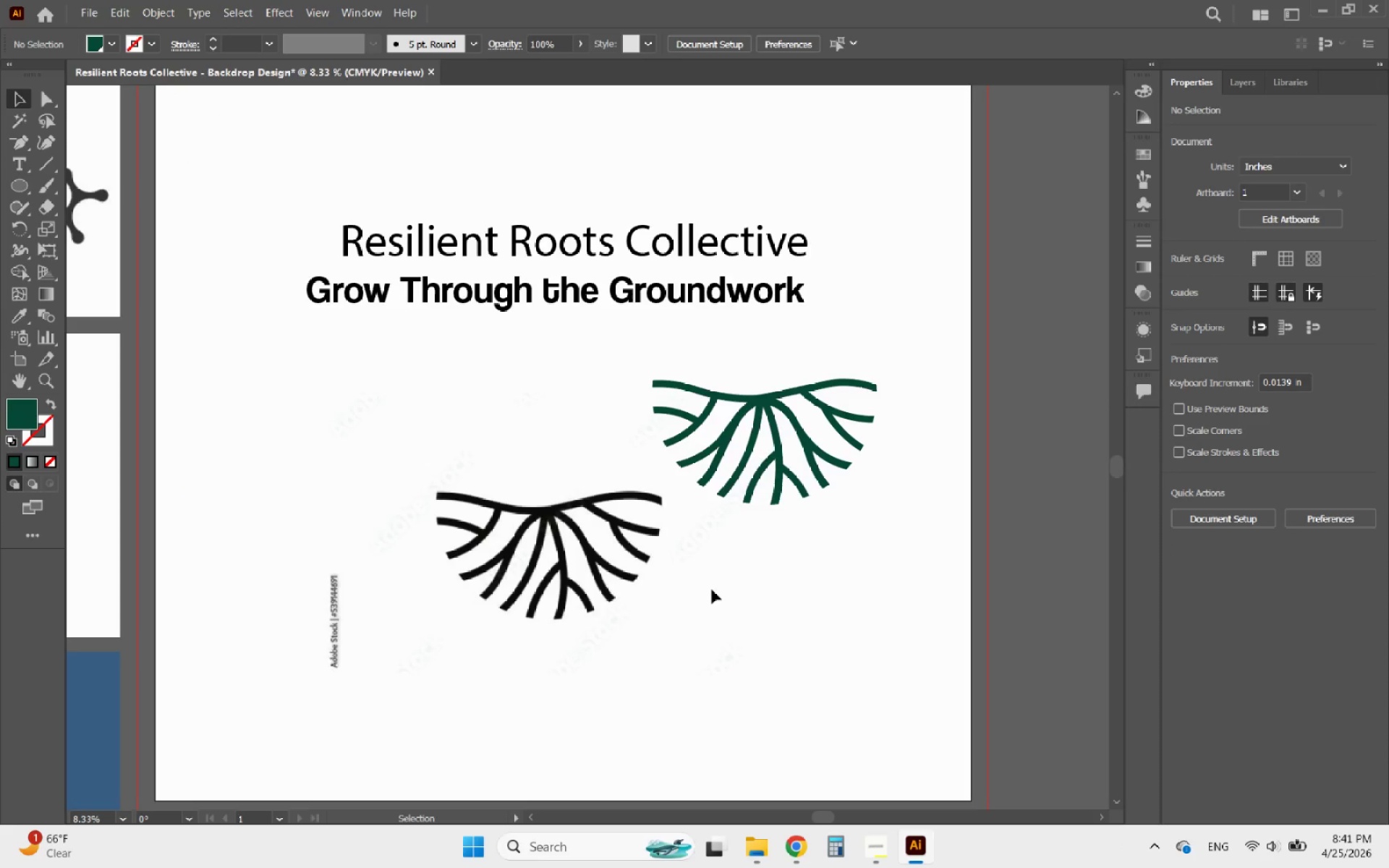 
hold_key(key=AltLeft, duration=0.41)
scroll: coordinate [860, 493], scroll_direction: down, amount: 2.0
 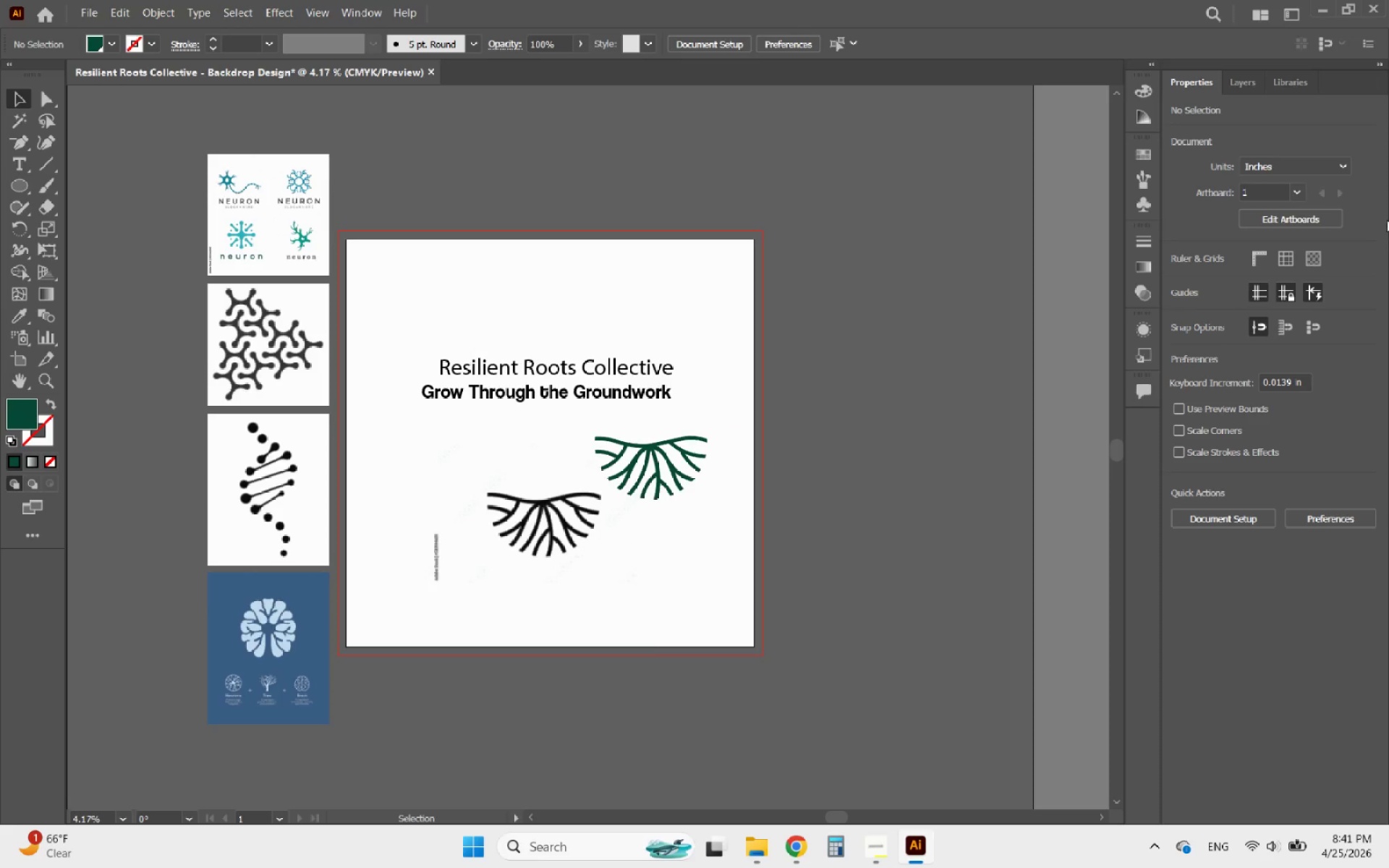 
mouse_move([1267, 90])
 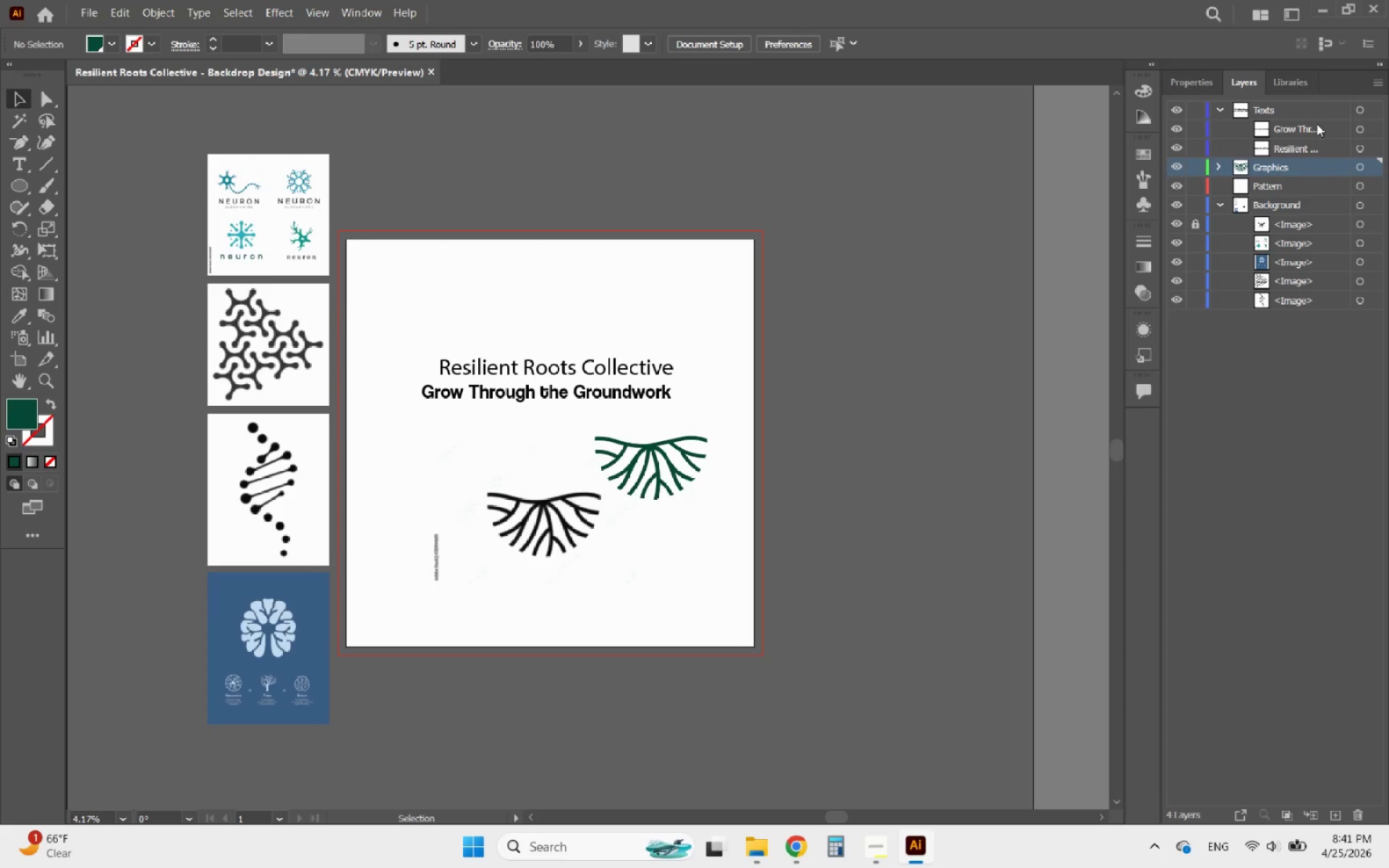 
scroll: coordinate [841, 431], scroll_direction: down, amount: 3.0
 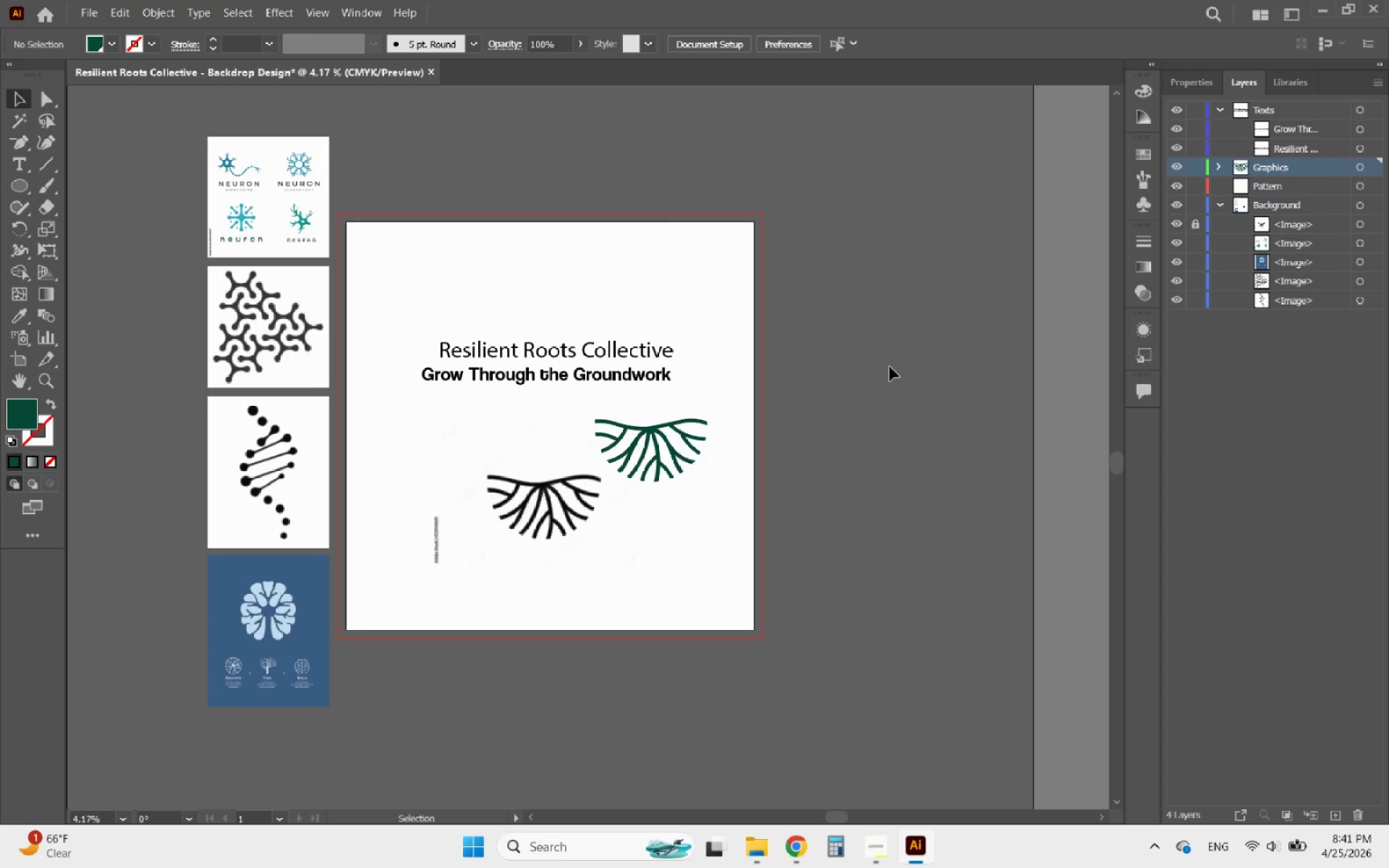 
hold_key(key=AltLeft, duration=0.62)
scroll: coordinate [634, 475], scroll_direction: up, amount: 2.0
 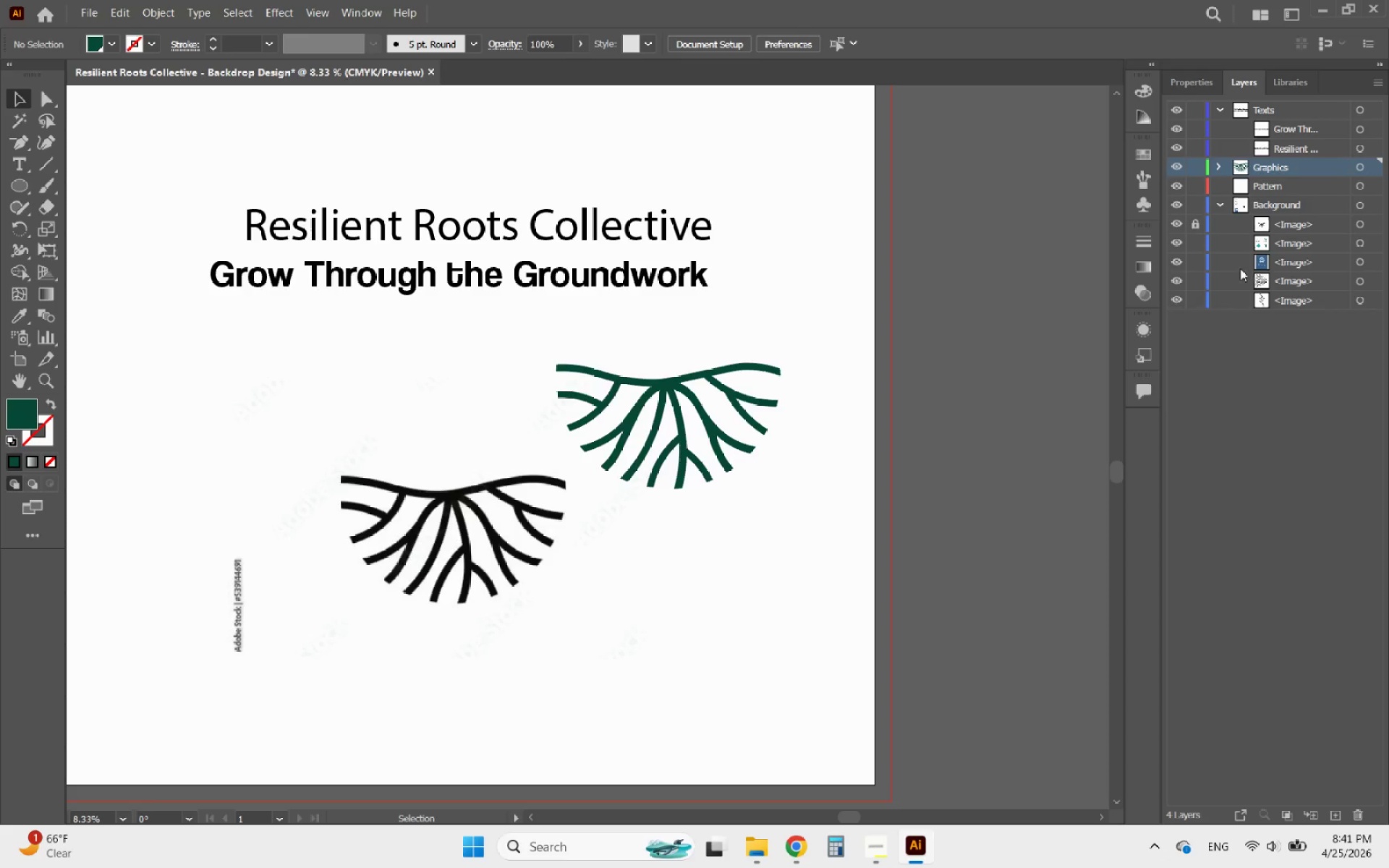 
left_click([1194, 226])
 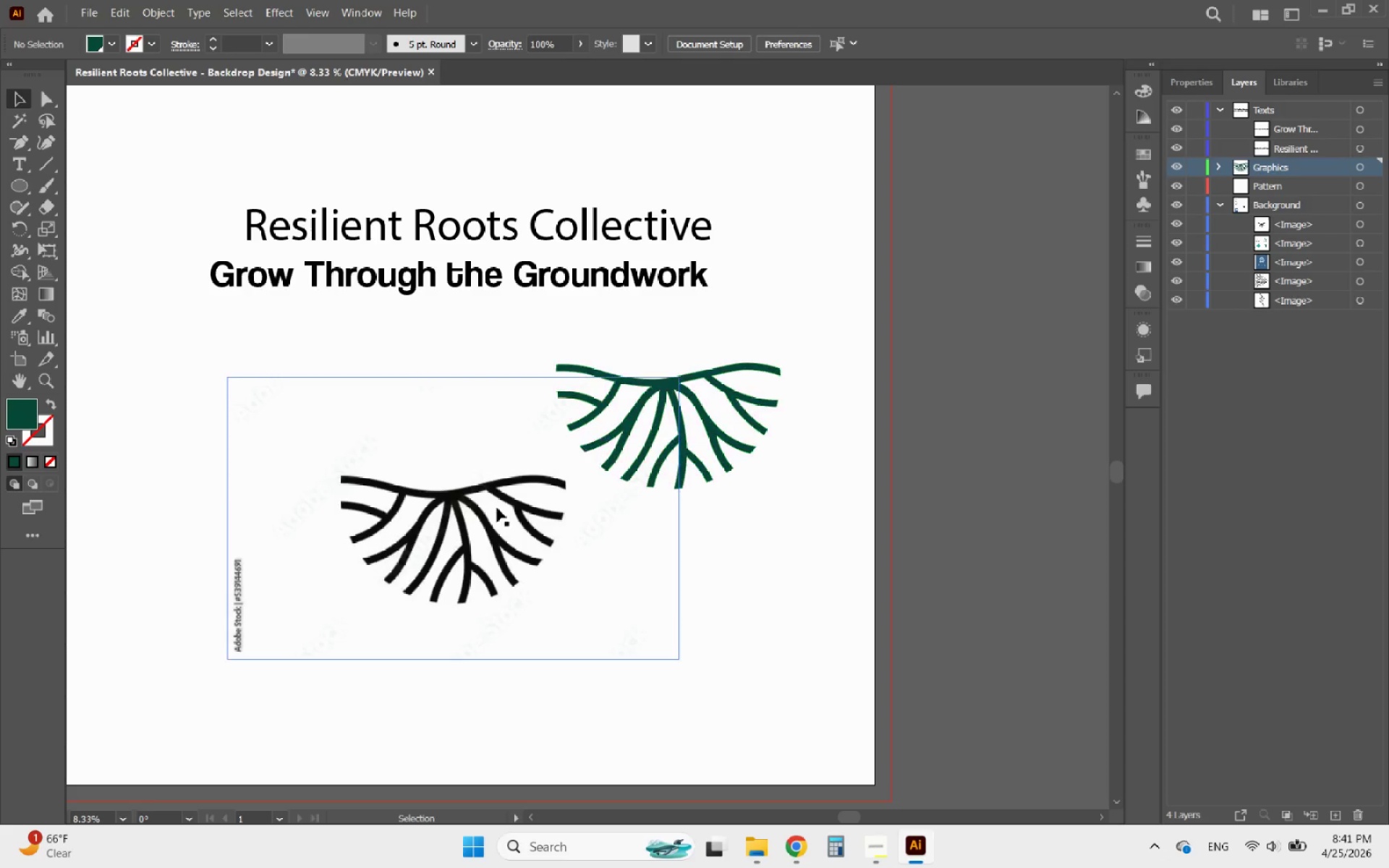 
left_click([493, 509])
 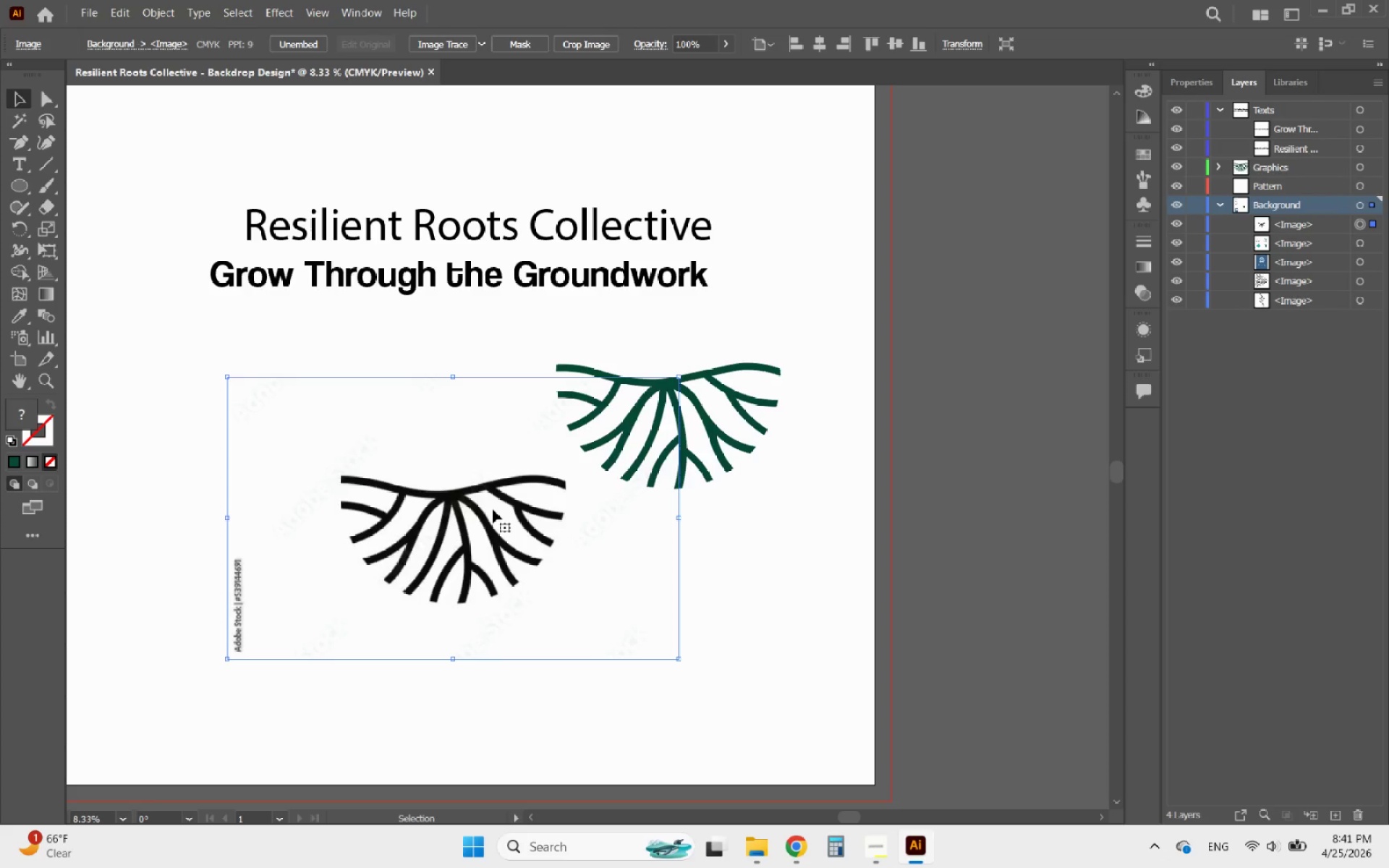 
key(Delete)
 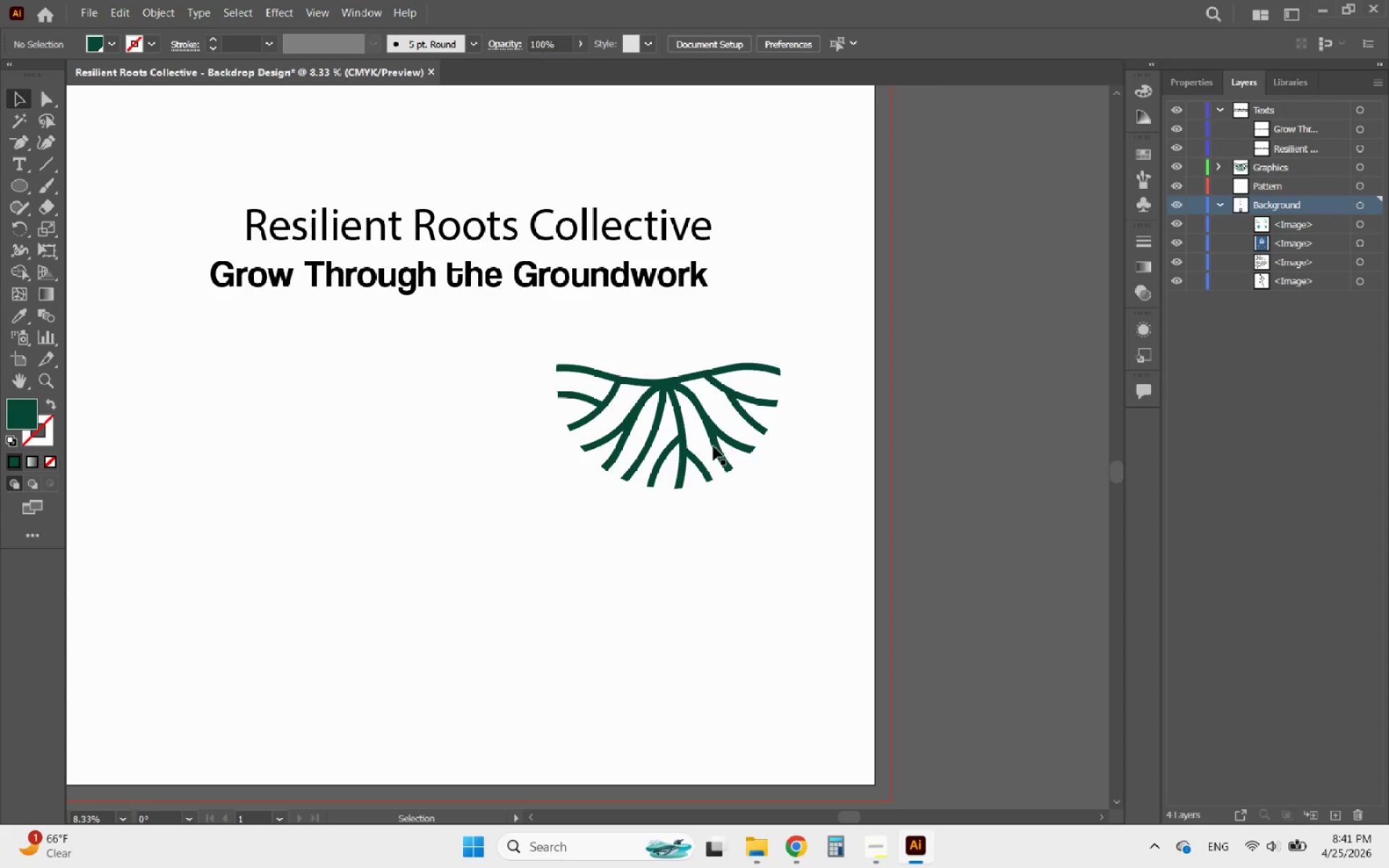 
hold_key(key=AltLeft, duration=0.72)
scroll: coordinate [770, 502], scroll_direction: down, amount: 2.0
 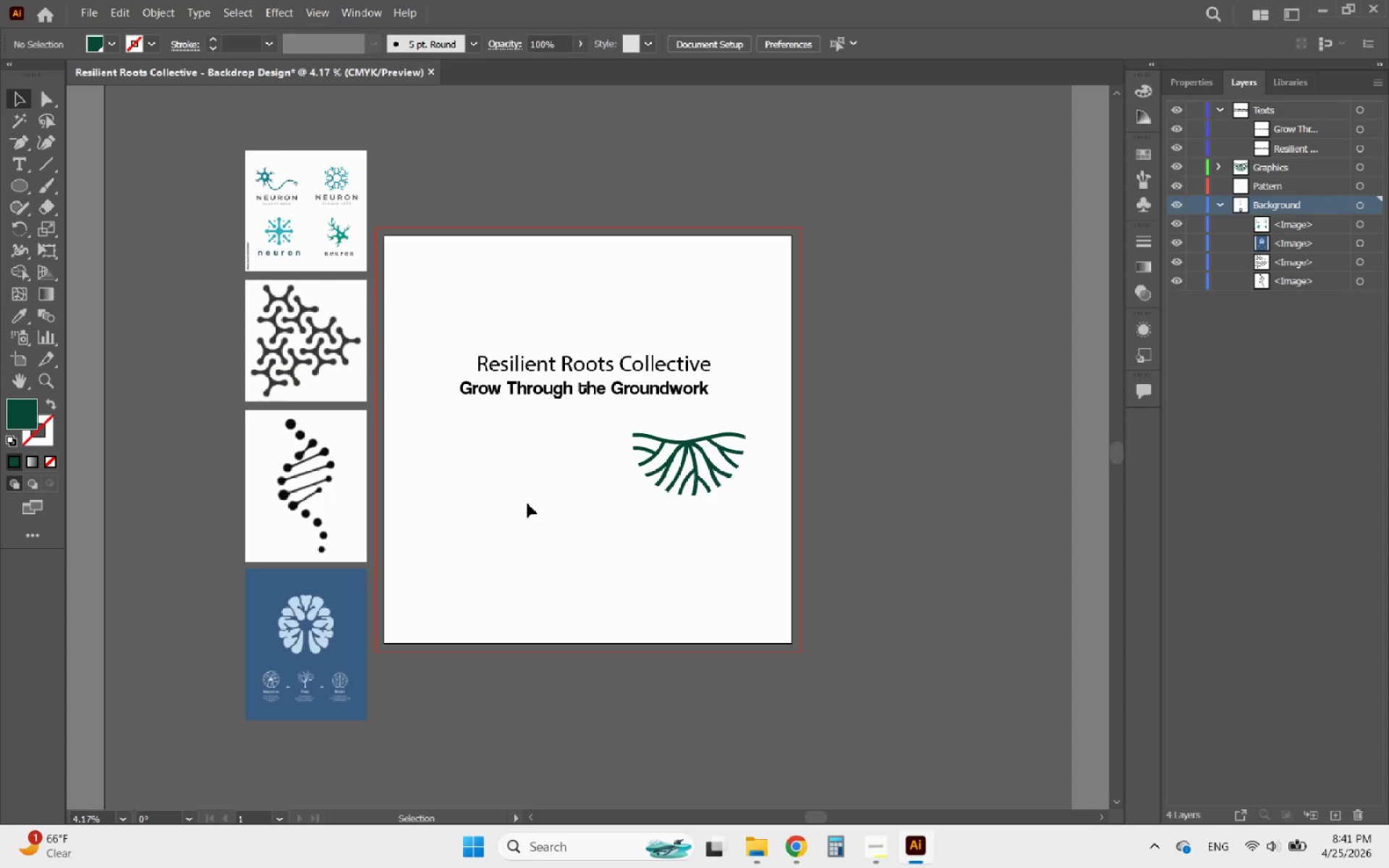 
hold_key(key=AltLeft, duration=0.55)
scroll: coordinate [466, 501], scroll_direction: up, amount: 1.0
 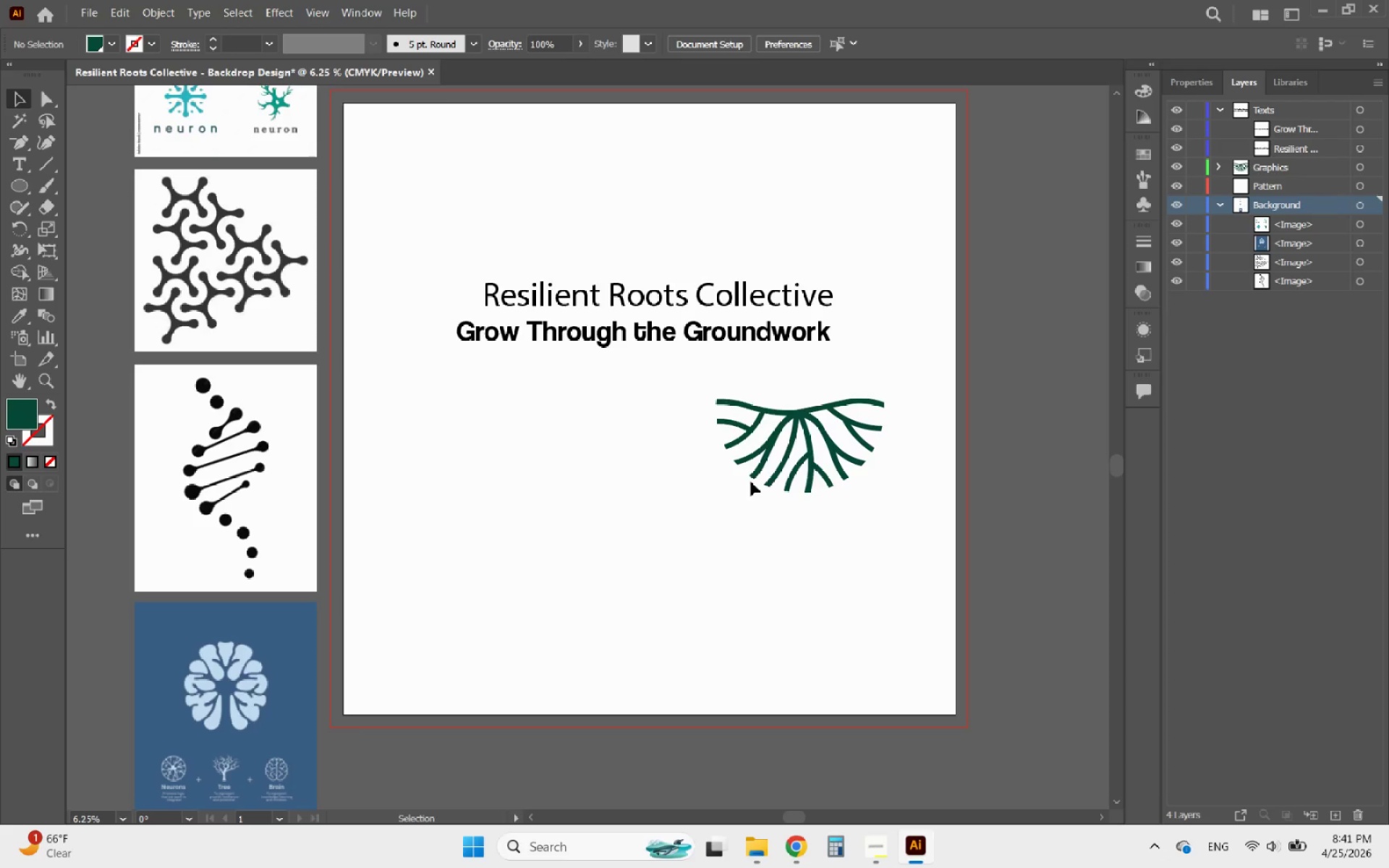 
left_click_drag(start_coordinate=[756, 474], to_coordinate=[601, 579])
 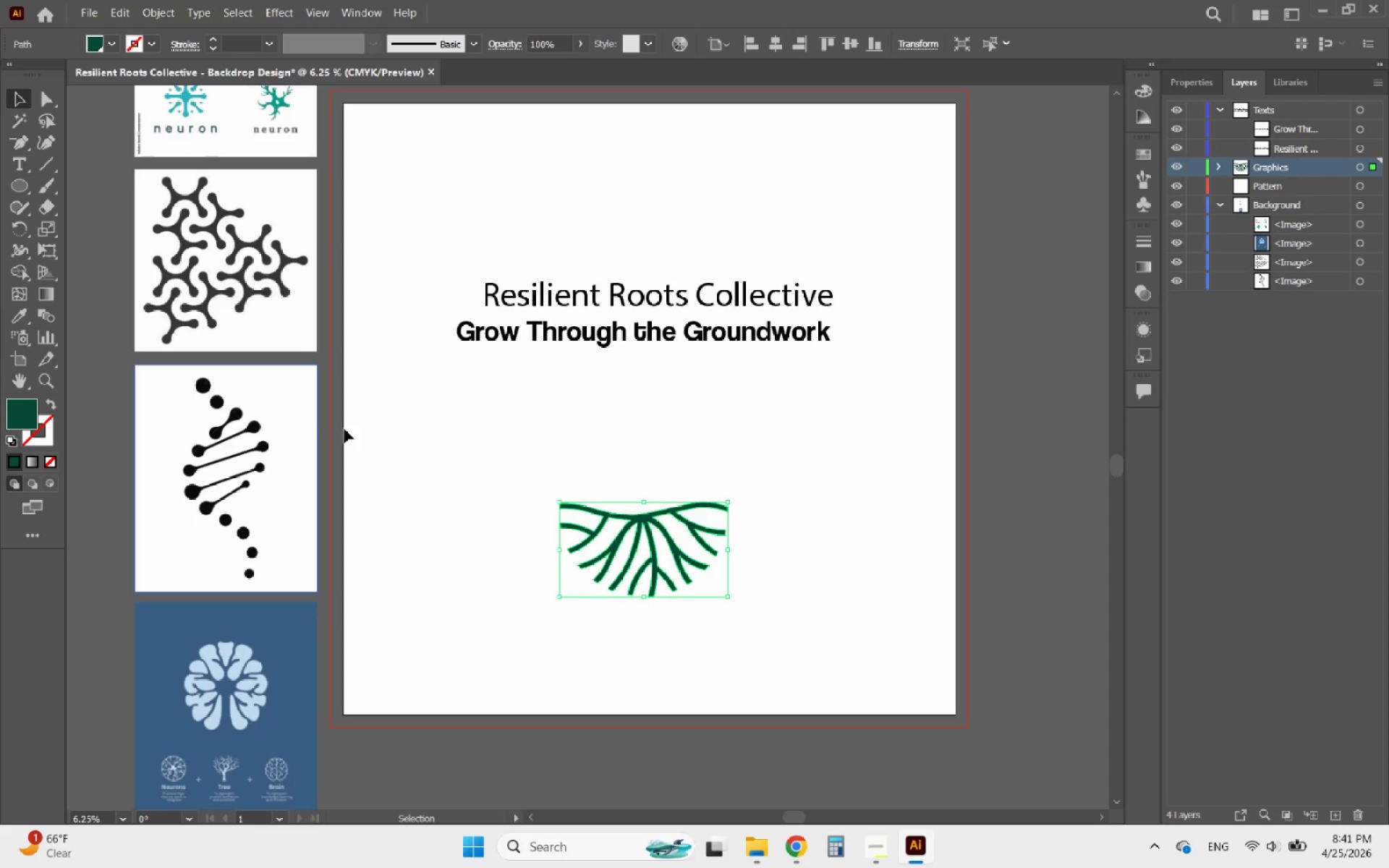 
left_click([506, 457])
 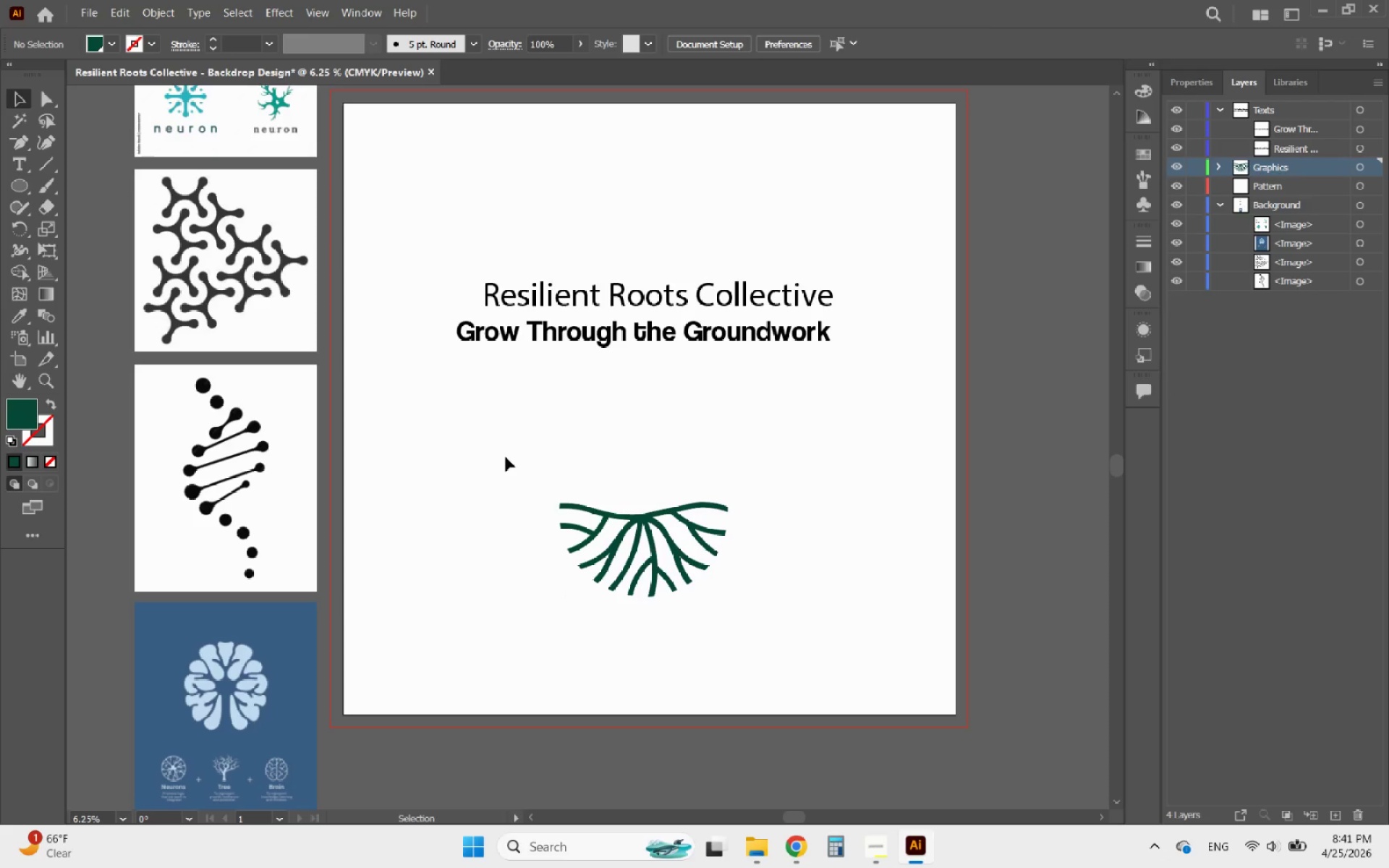 
hold_key(key=AltLeft, duration=5.66)
scroll: coordinate [515, 542], scroll_direction: down, amount: 2.0
 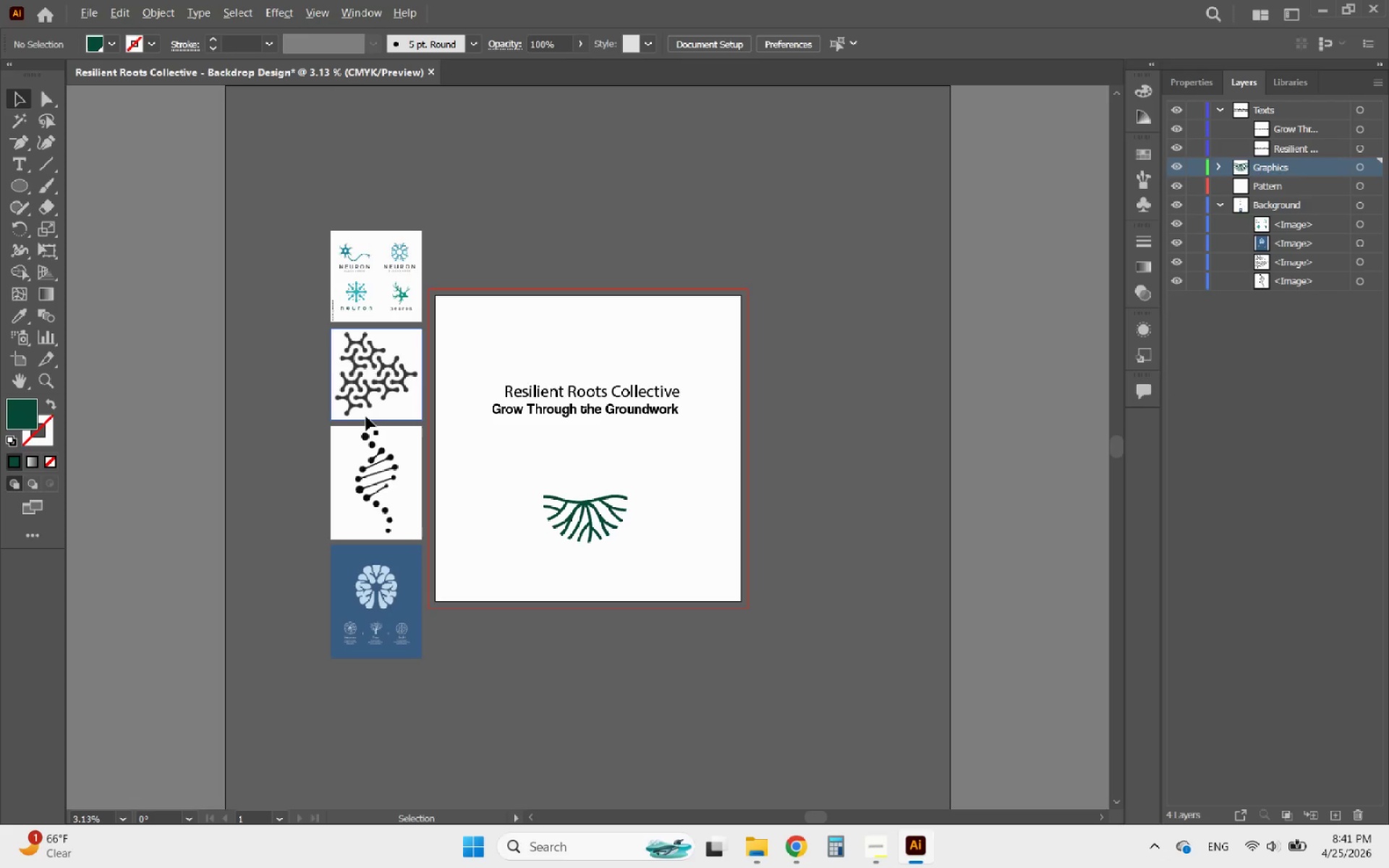 
scroll: coordinate [163, 395], scroll_direction: up, amount: 2.0
 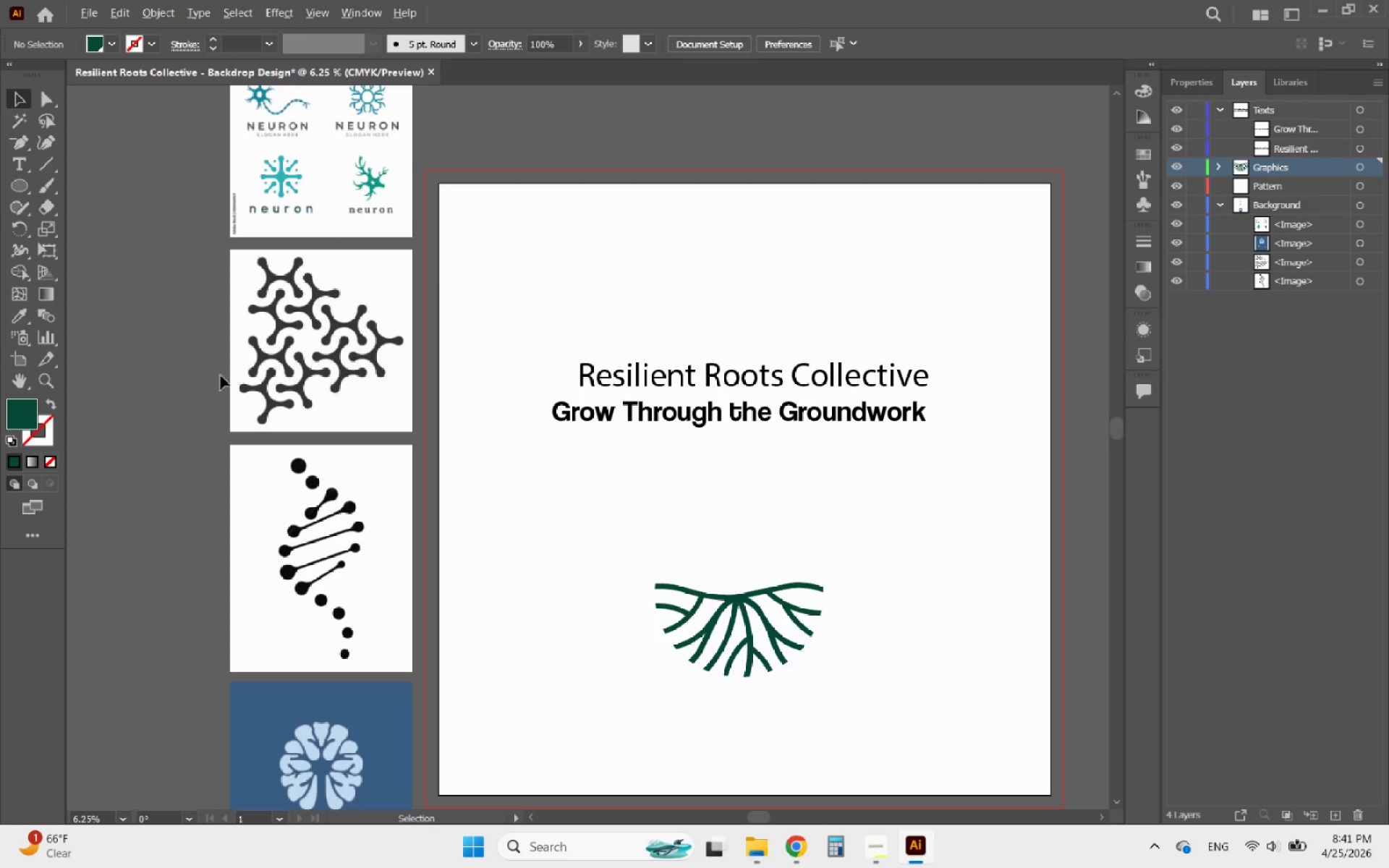 
scroll: coordinate [279, 383], scroll_direction: down, amount: 2.0
 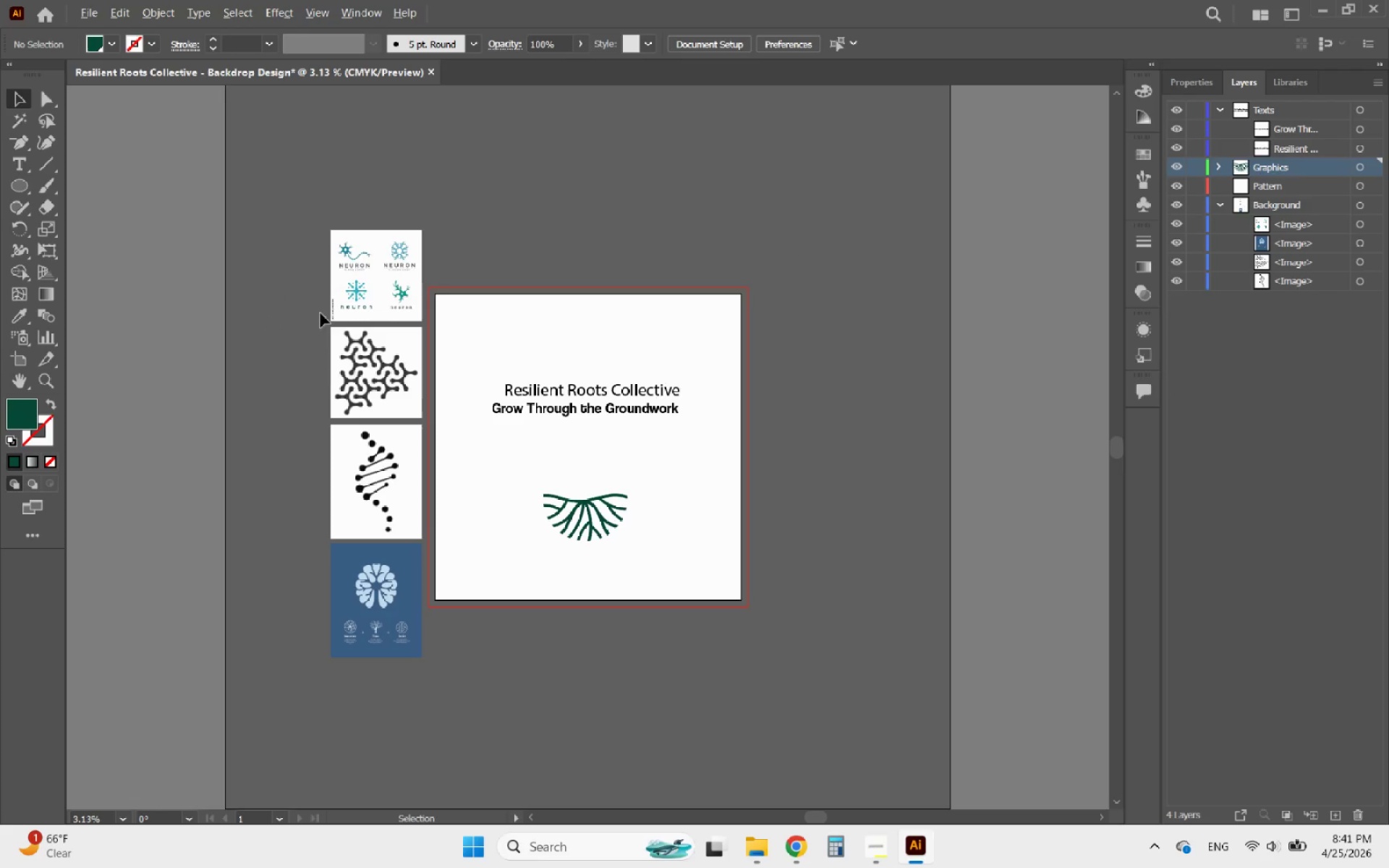 
hold_key(key=AltLeft, duration=2.14)
 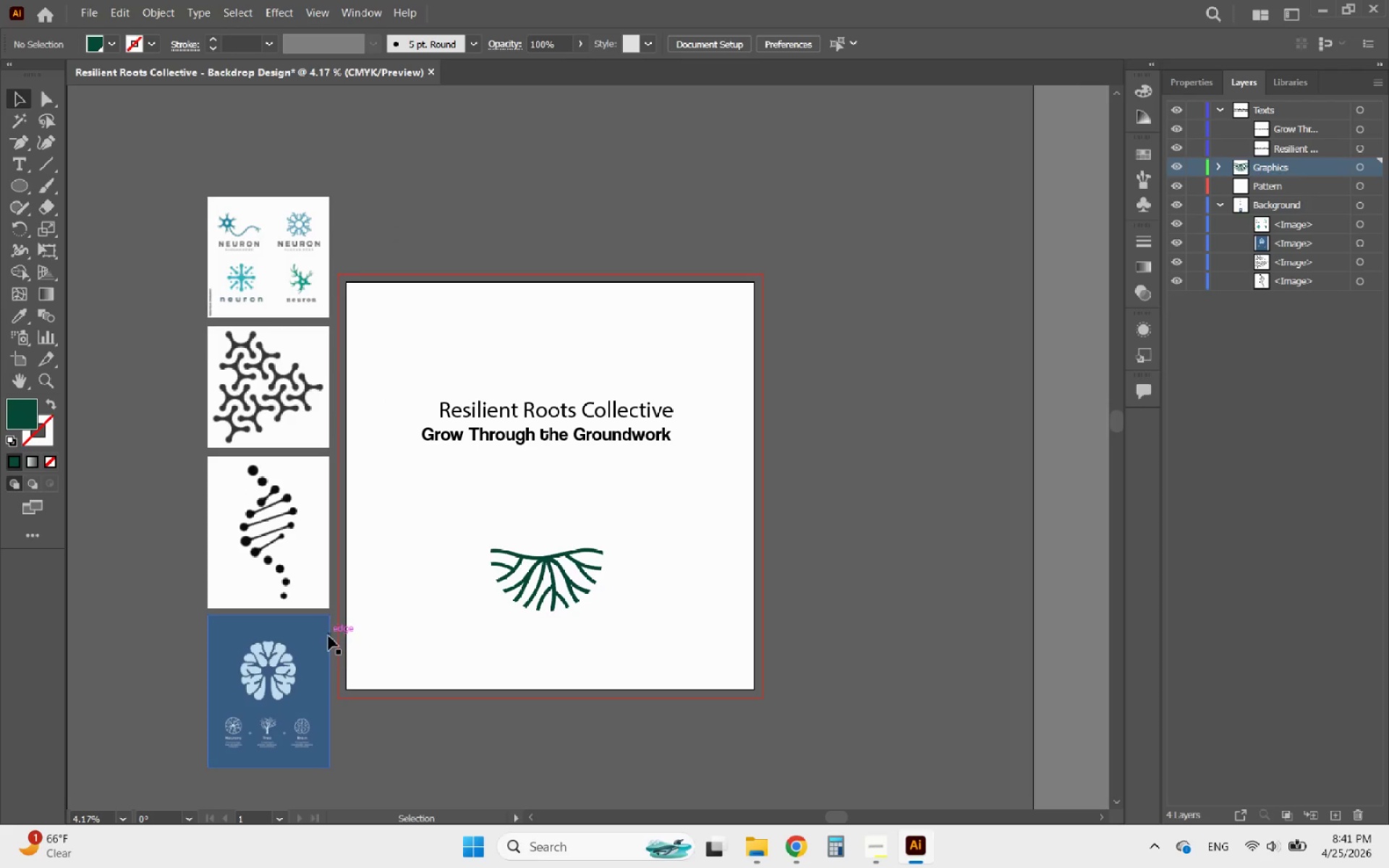 
scroll: coordinate [334, 251], scroll_direction: up, amount: 4.0
 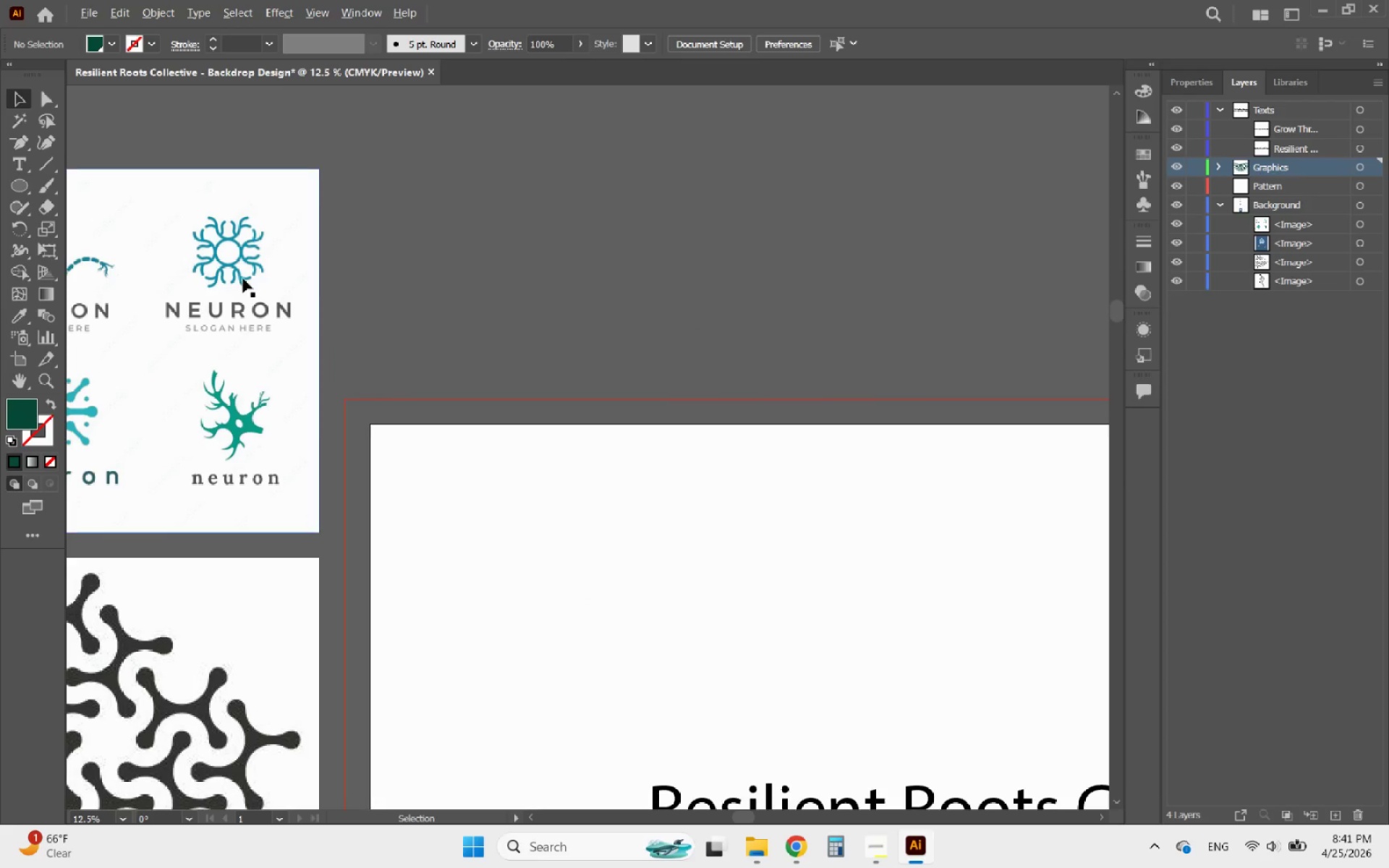 
scroll: coordinate [220, 303], scroll_direction: down, amount: 5.0
 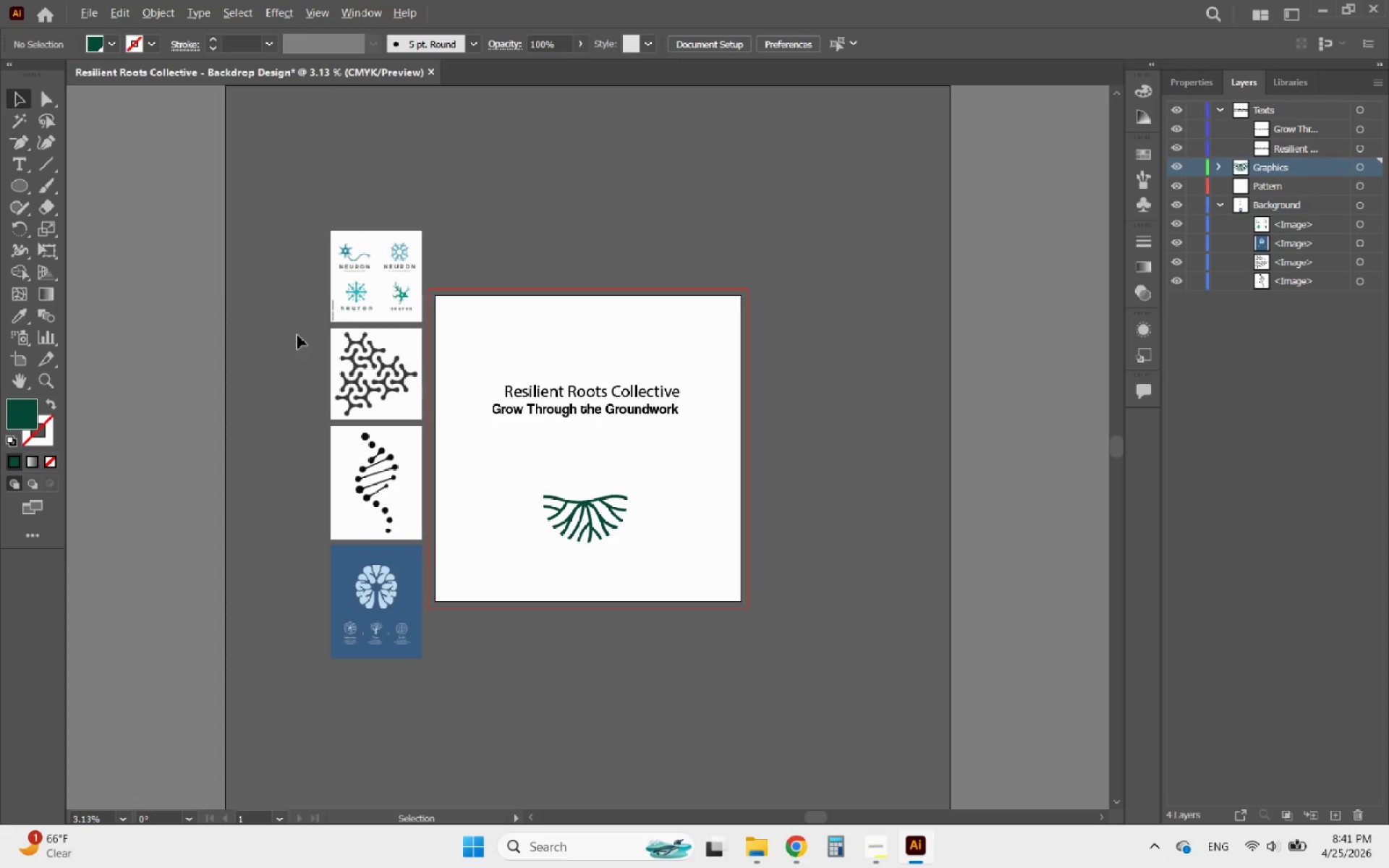 
scroll: coordinate [305, 335], scroll_direction: up, amount: 1.0
 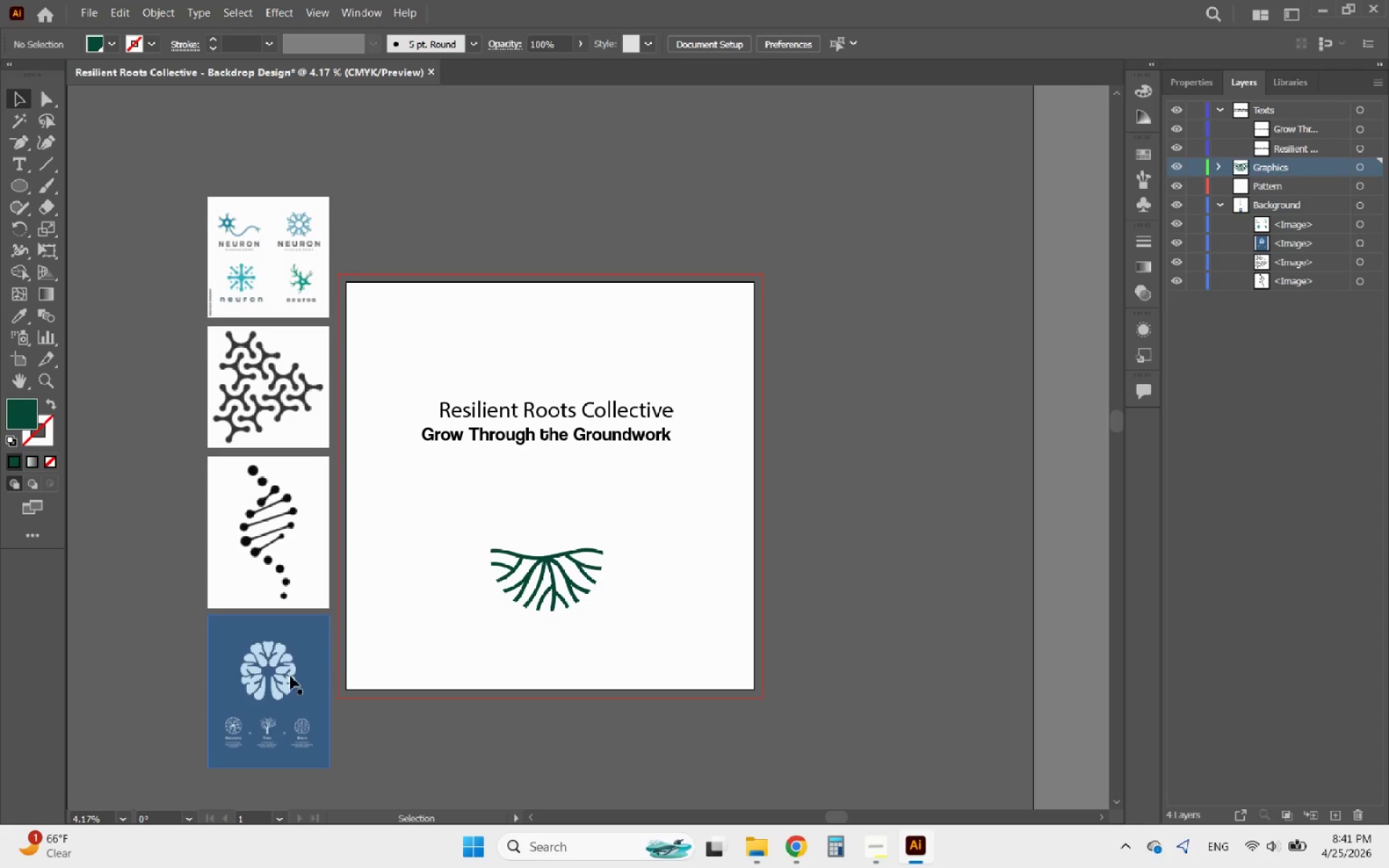 
left_click_drag(start_coordinate=[281, 680], to_coordinate=[561, 558])
 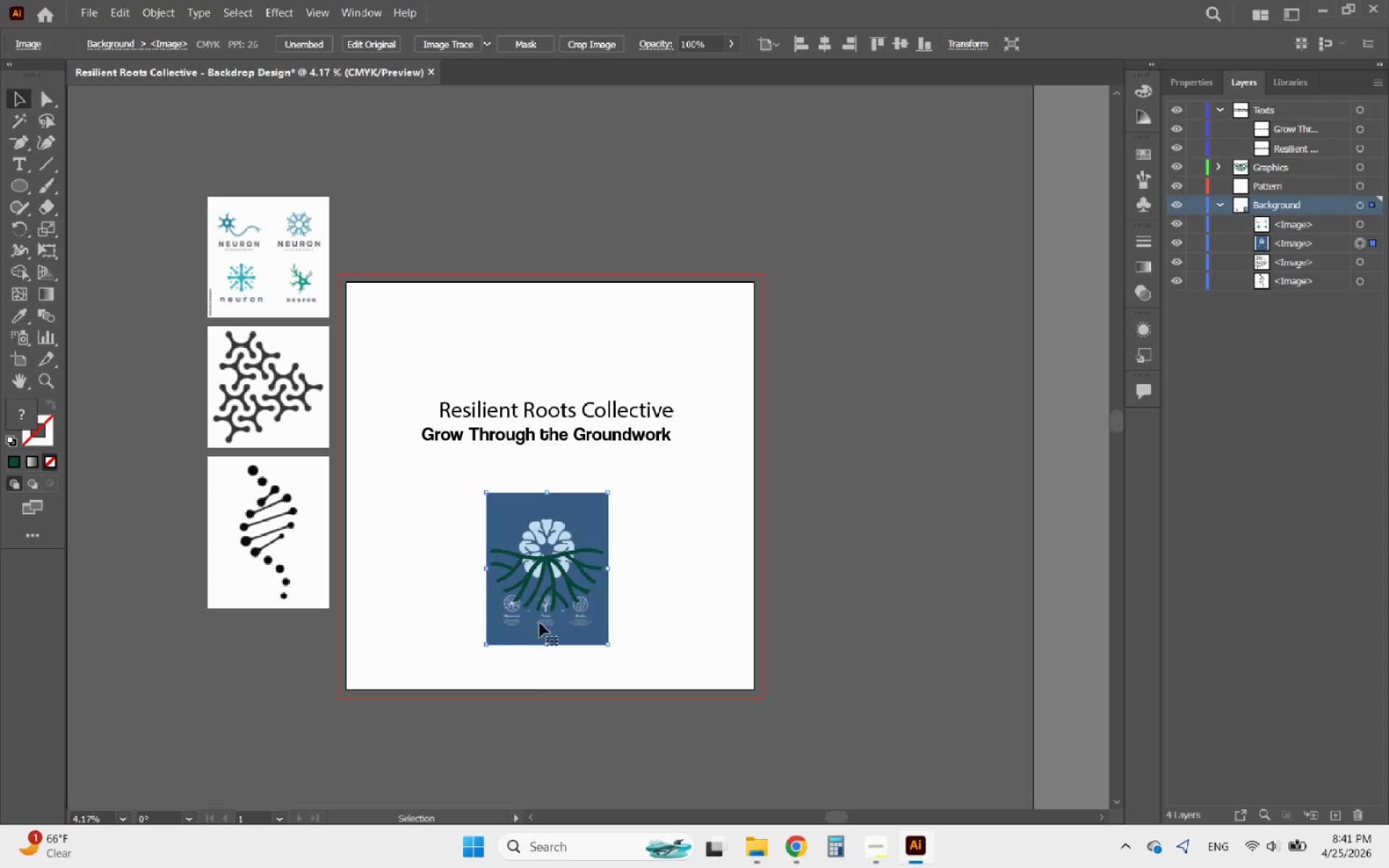 
hold_key(key=ShiftLeft, duration=2.56)
left_click_drag(start_coordinate=[548, 647], to_coordinate=[540, 786])
 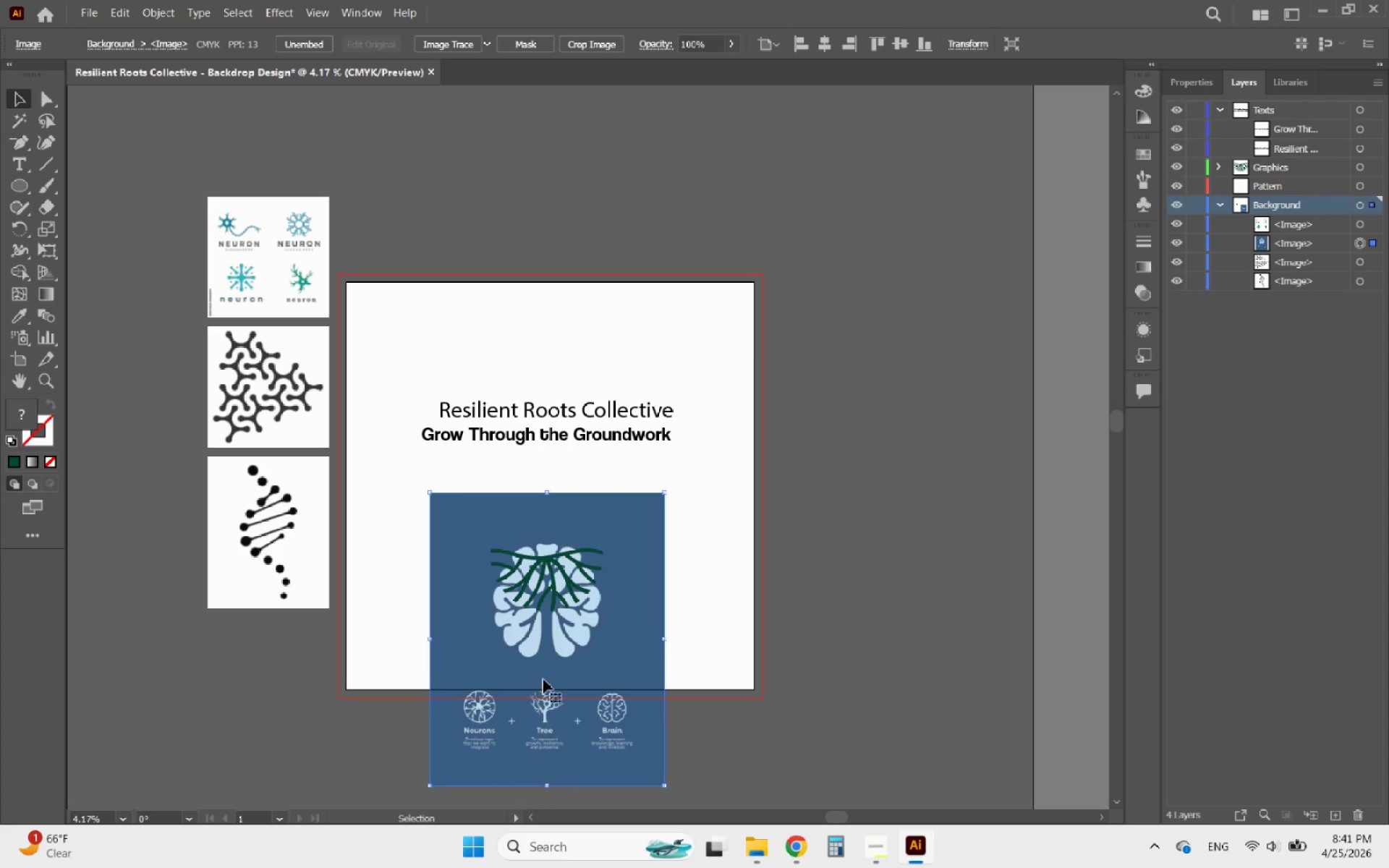 
hold_key(key=AltLeft, duration=0.59)
scroll: coordinate [517, 629], scroll_direction: up, amount: 2.0
 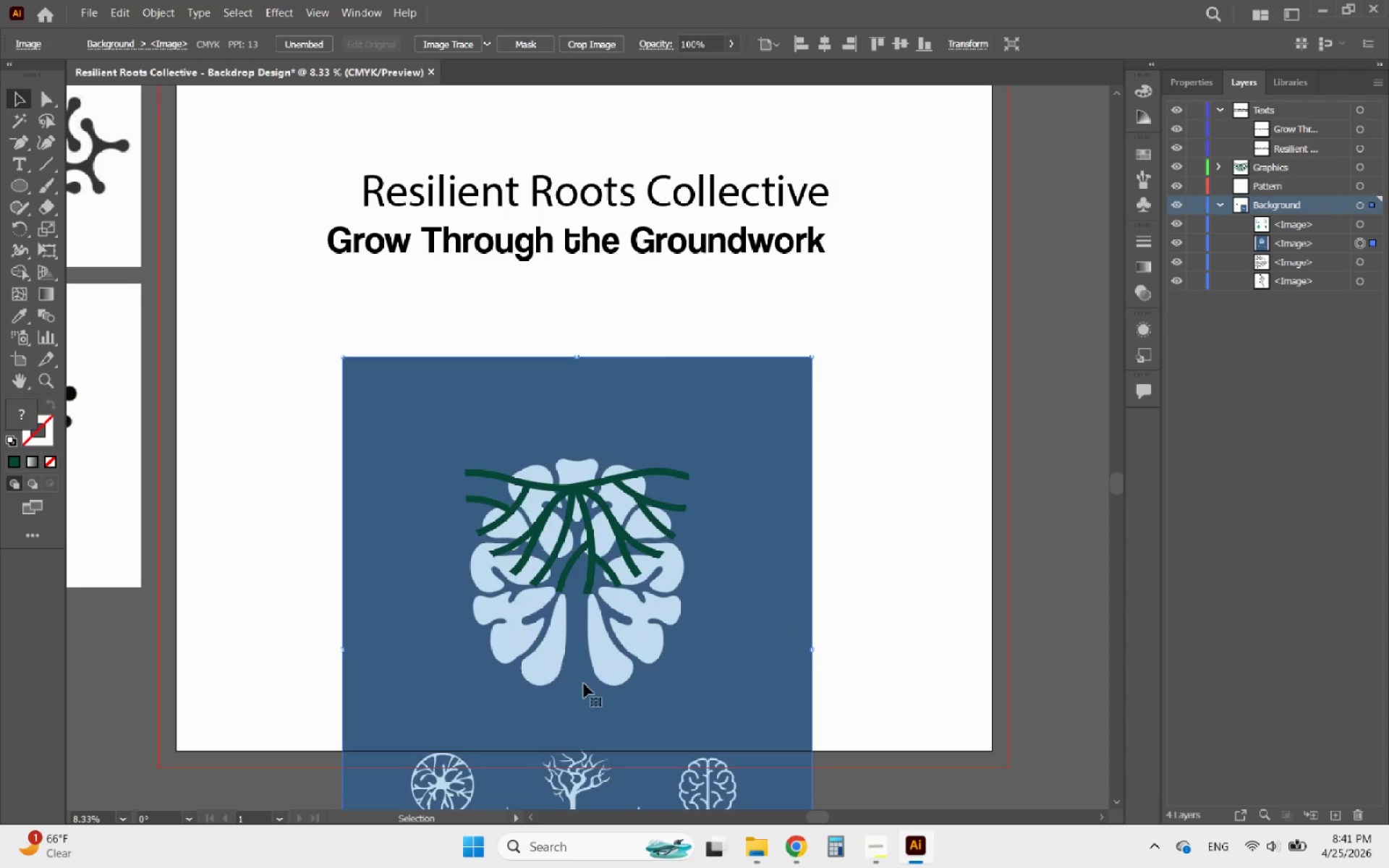 
left_click_drag(start_coordinate=[585, 699], to_coordinate=[578, 621])
 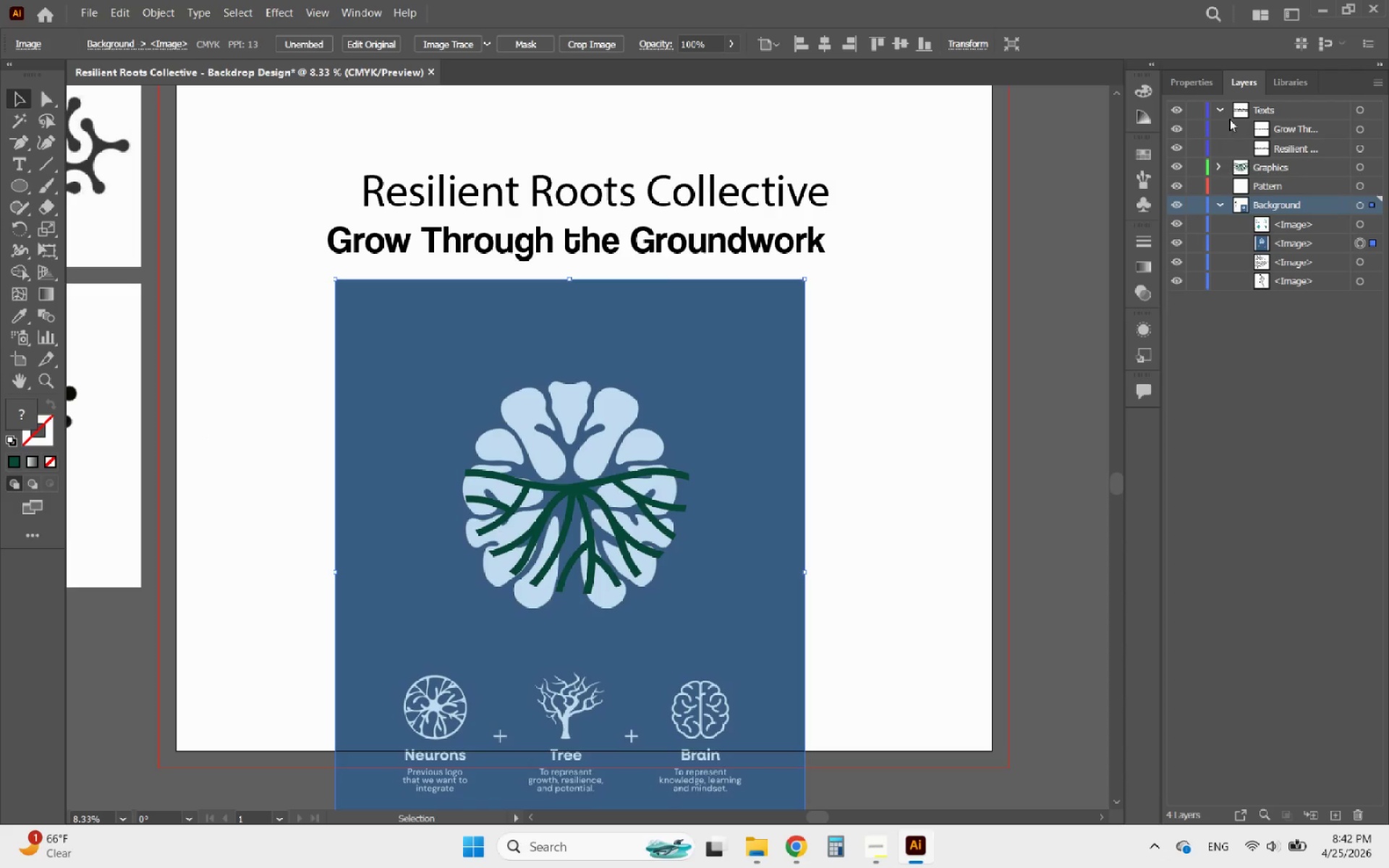 
left_click([1194, 88])
 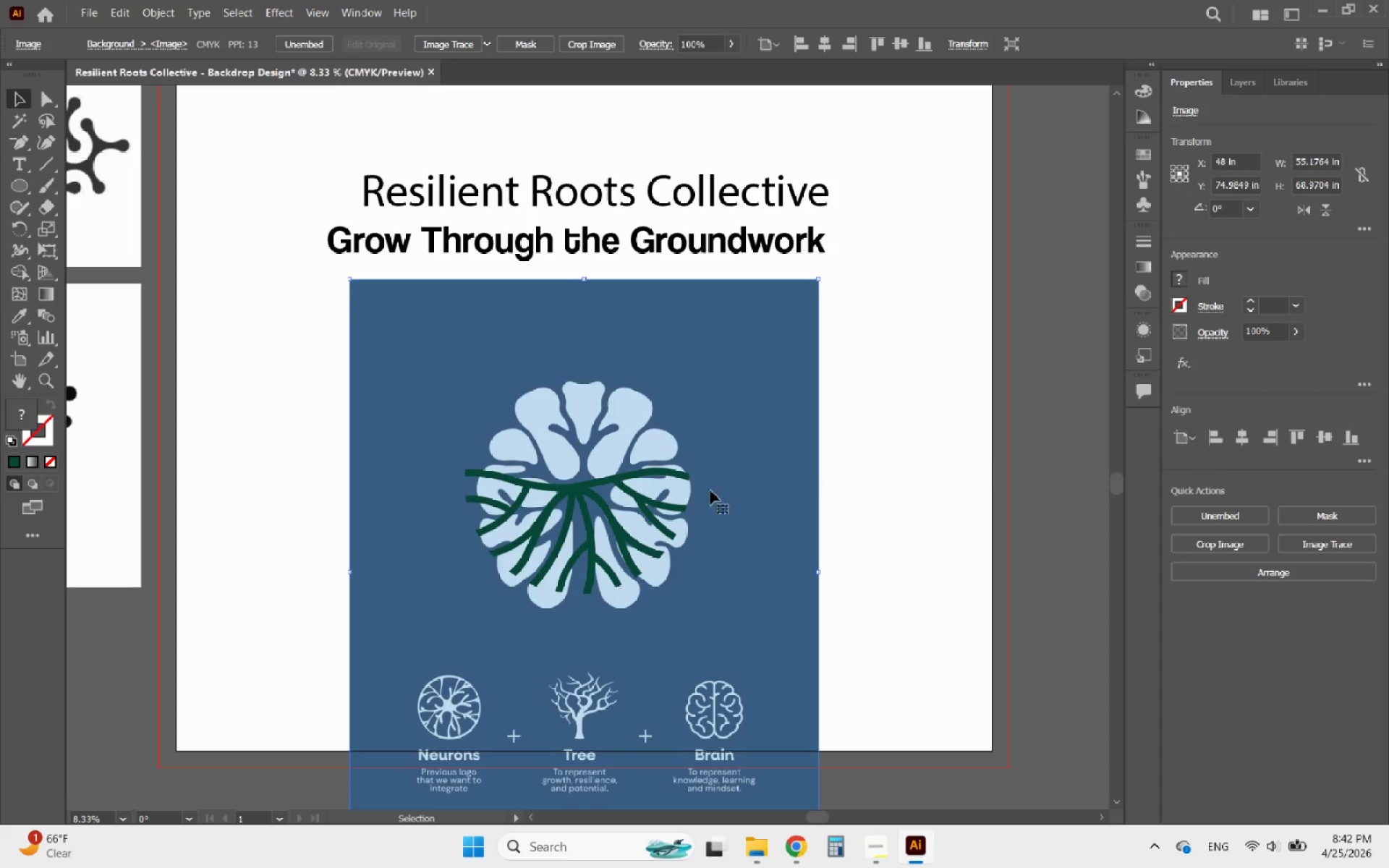 
left_click([577, 490])
 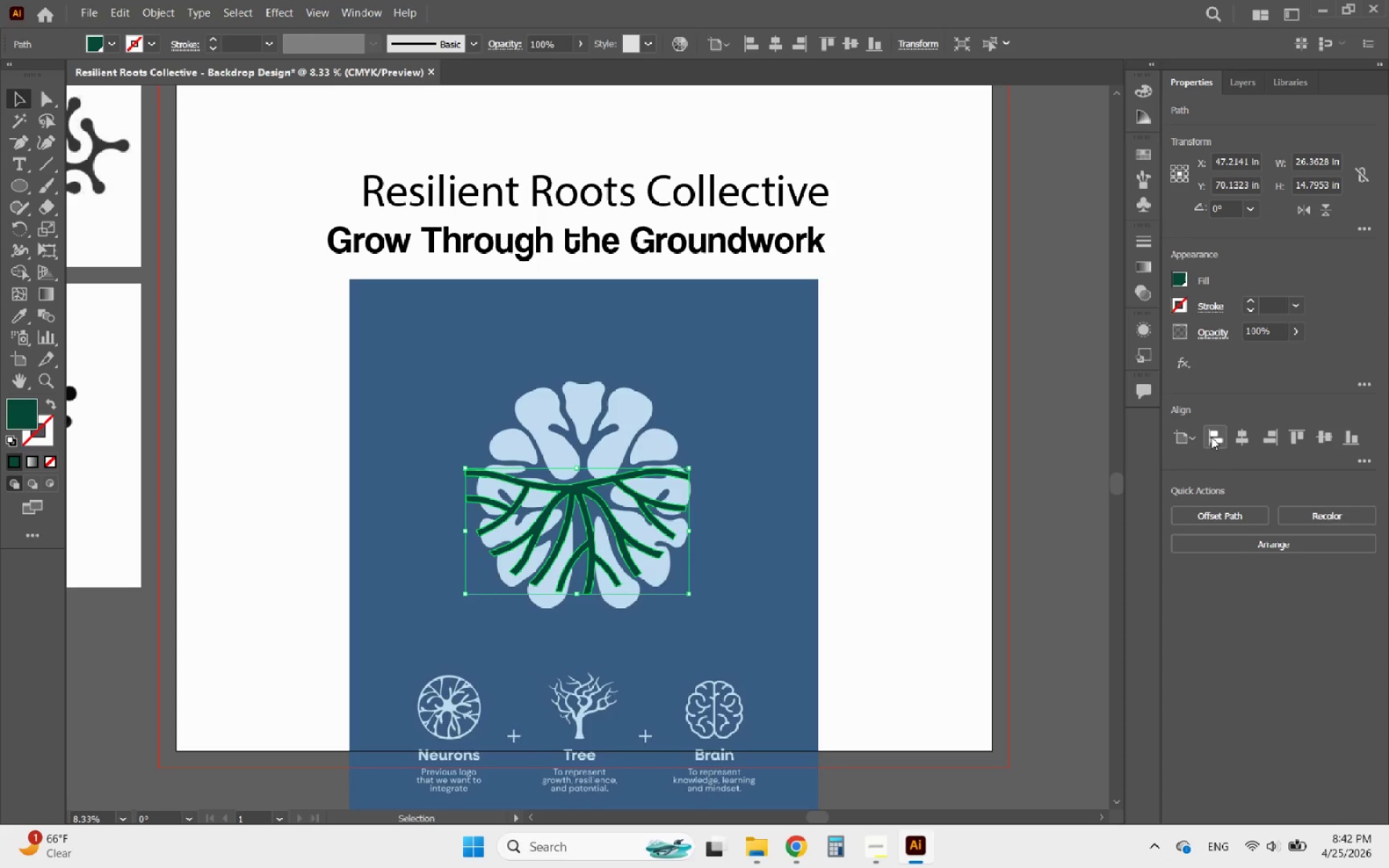 
left_click([1240, 435])
 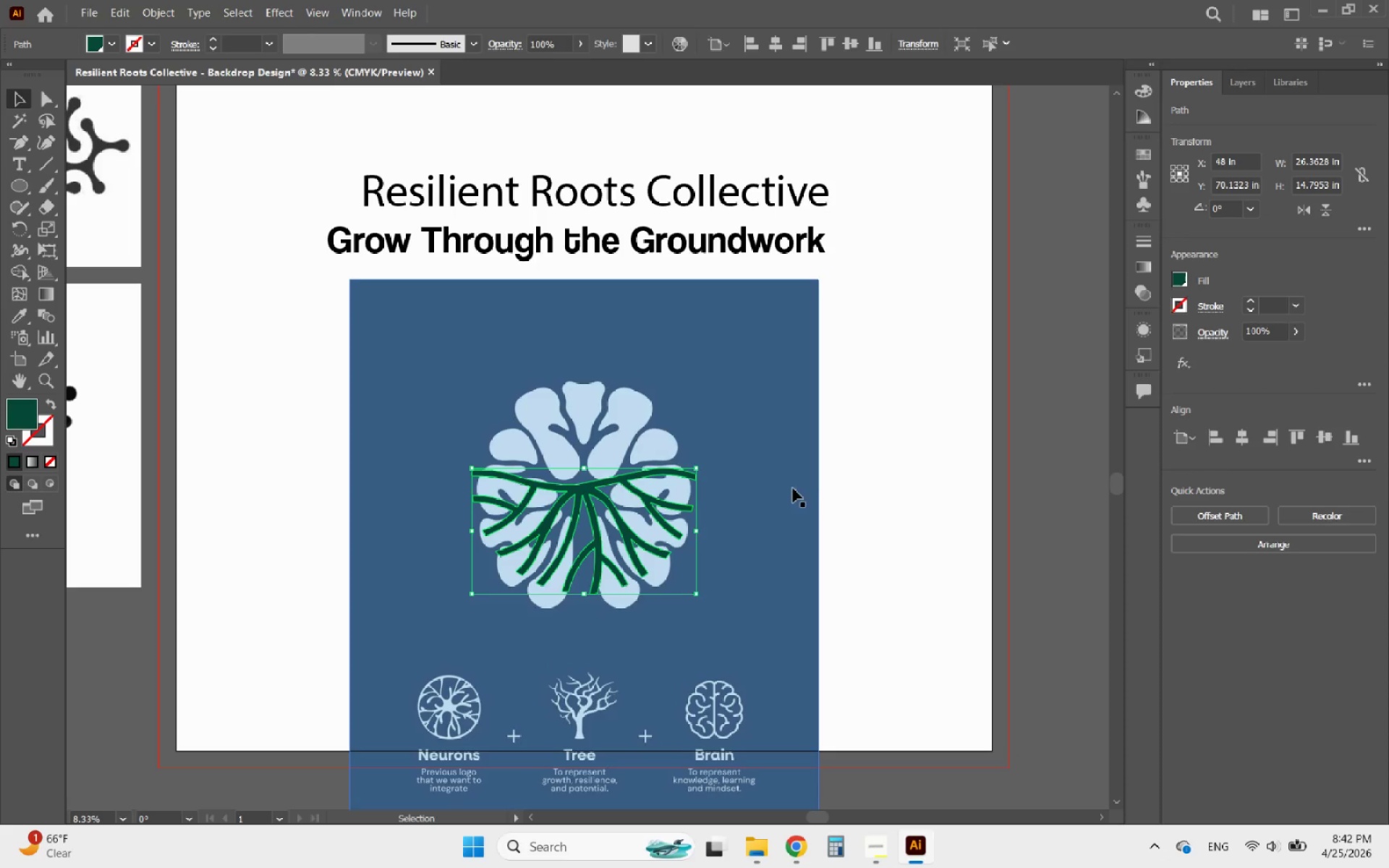 
left_click([851, 497])
 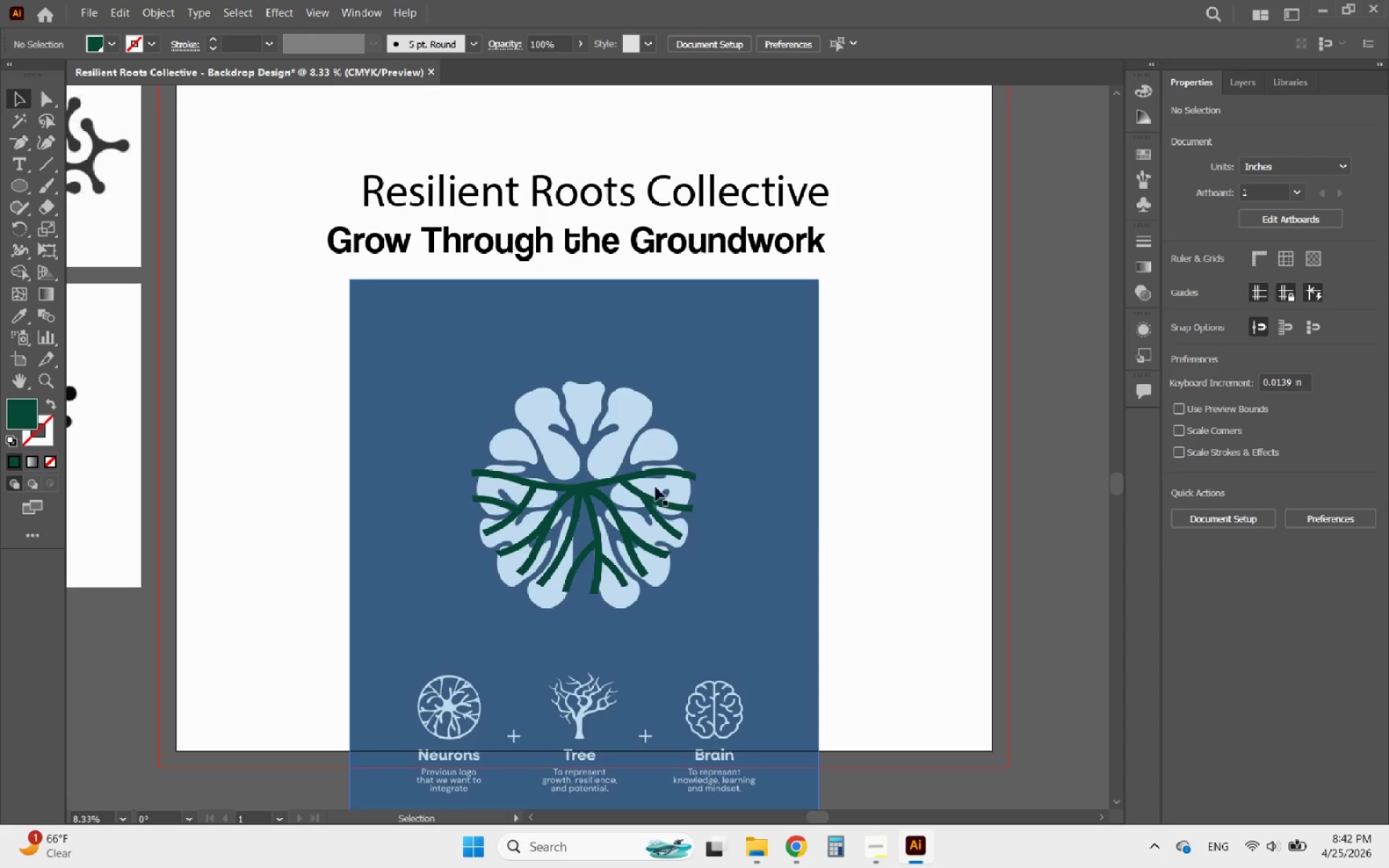 
hold_key(key=AltLeft, duration=2.19)
scroll: coordinate [545, 436], scroll_direction: up, amount: 3.0
 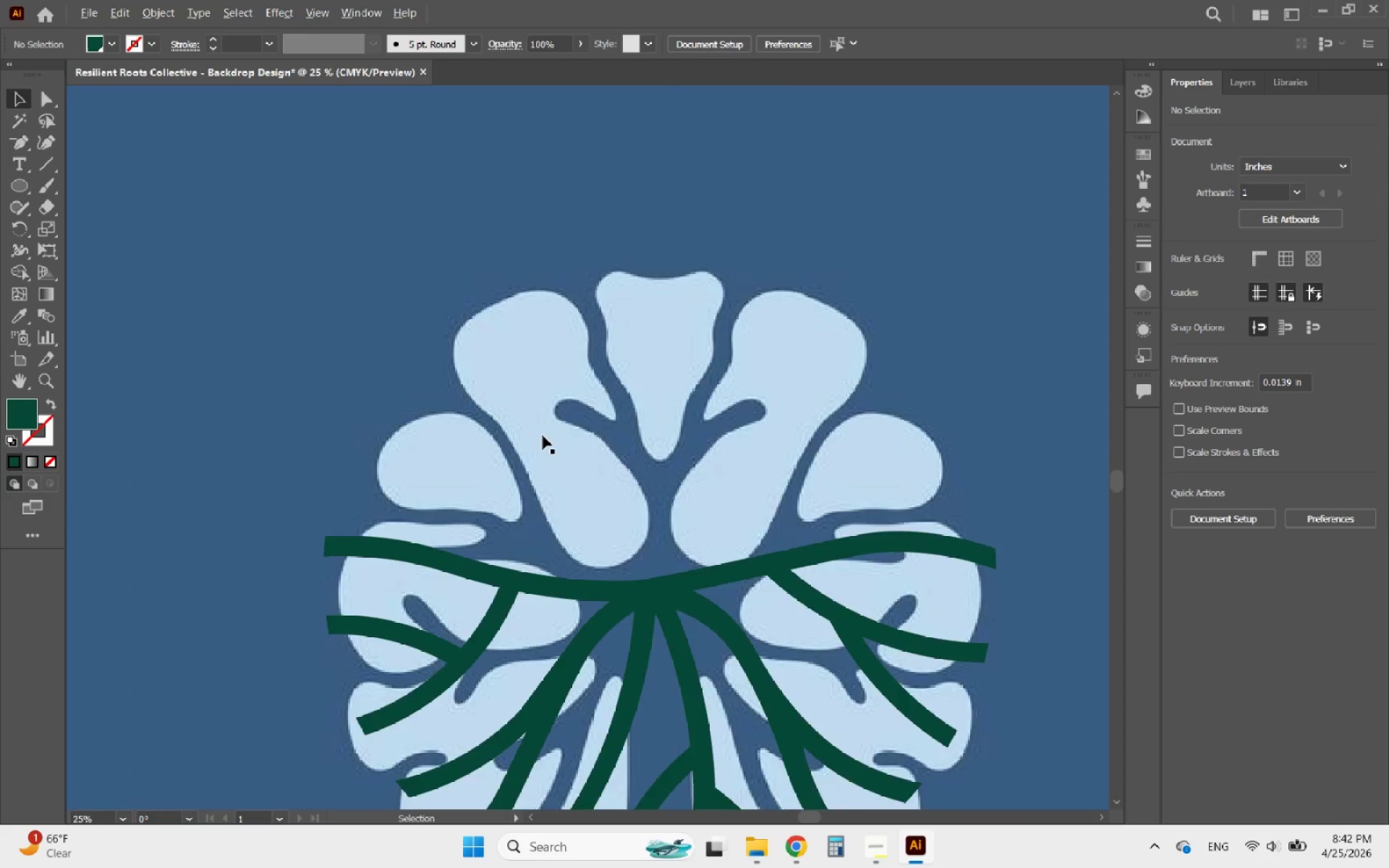 
scroll: coordinate [443, 449], scroll_direction: none, amount: 0.0
 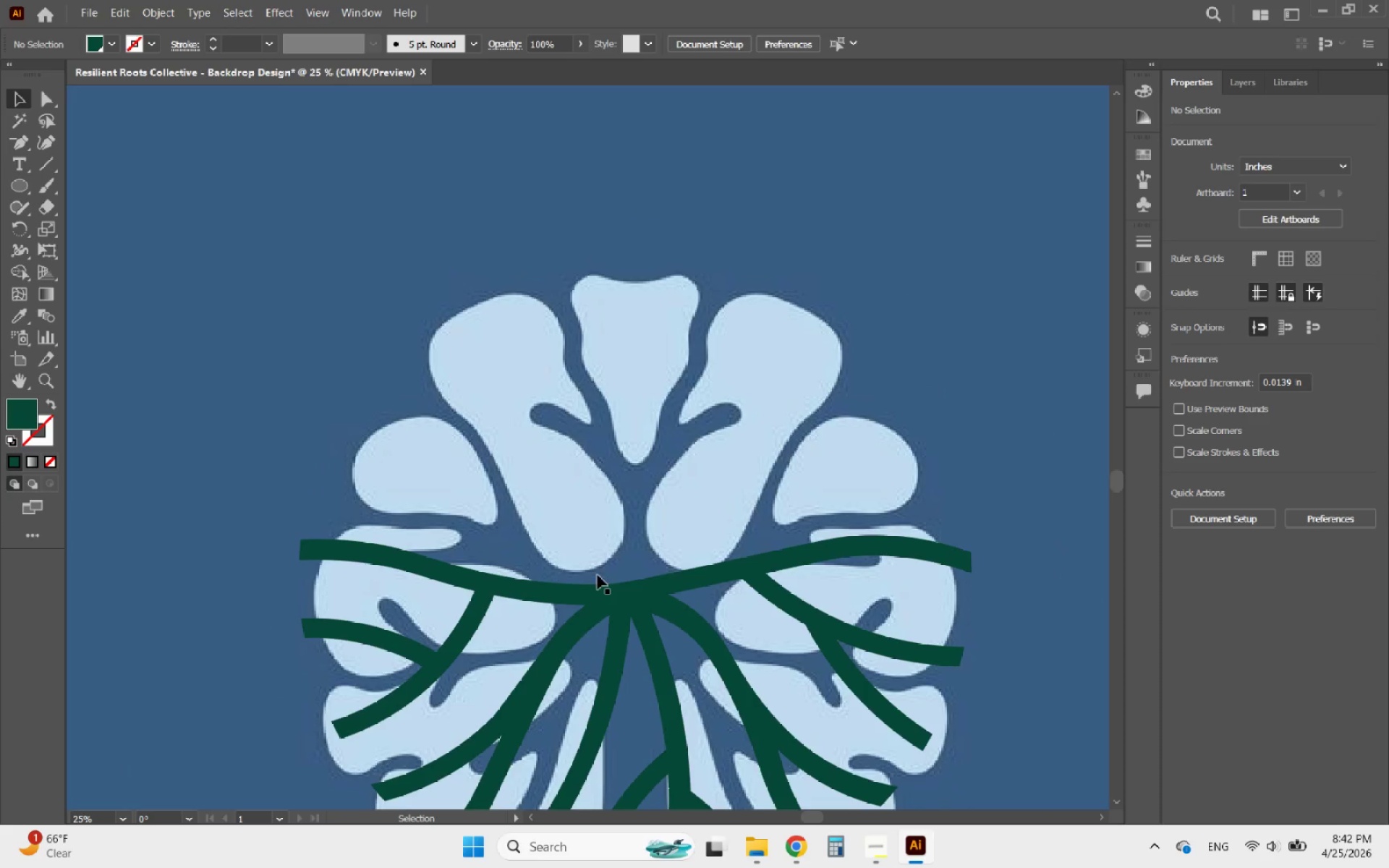 
mouse_move([34, 137])
 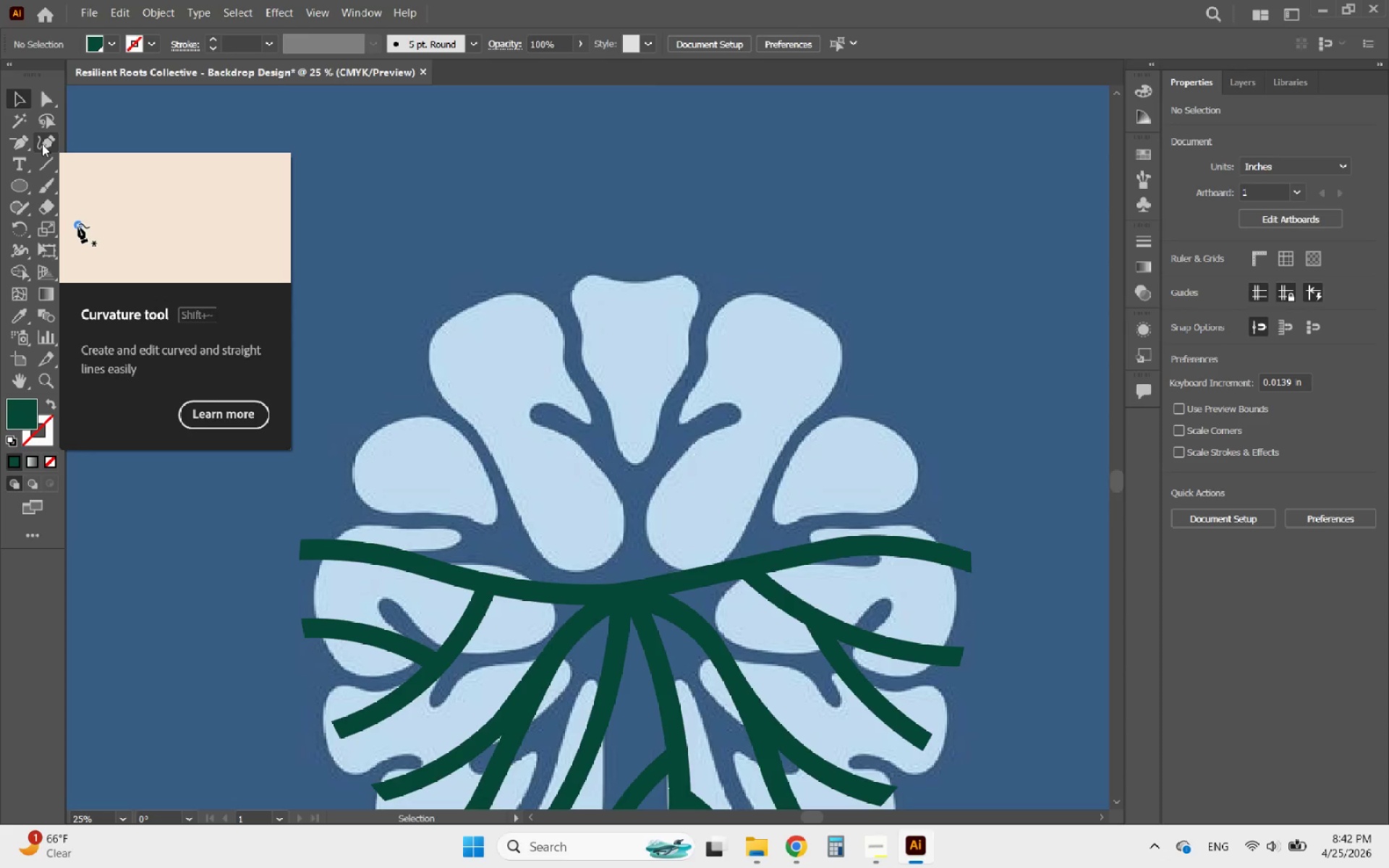 
left_click([42, 144])
 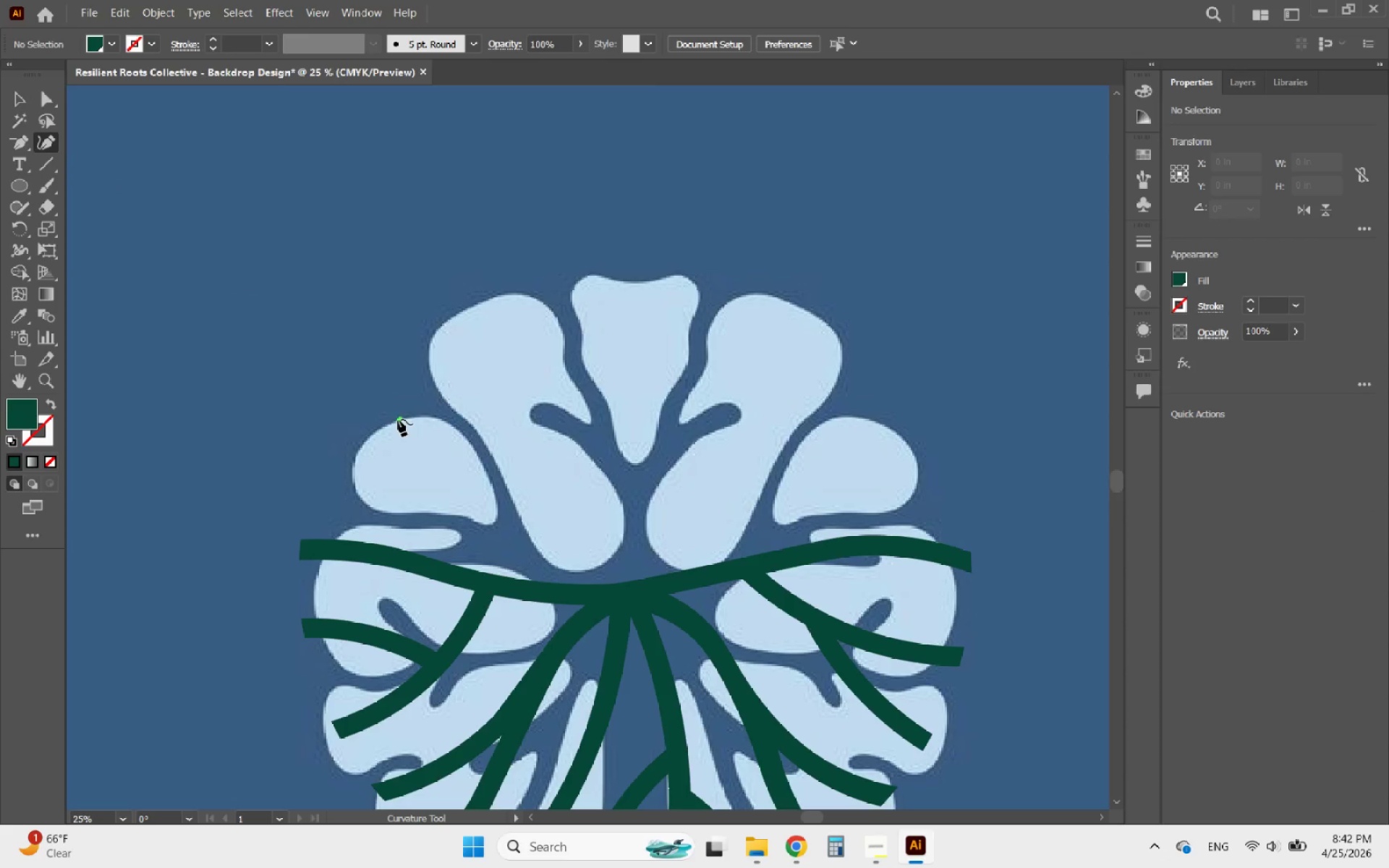 
left_click([355, 455])
 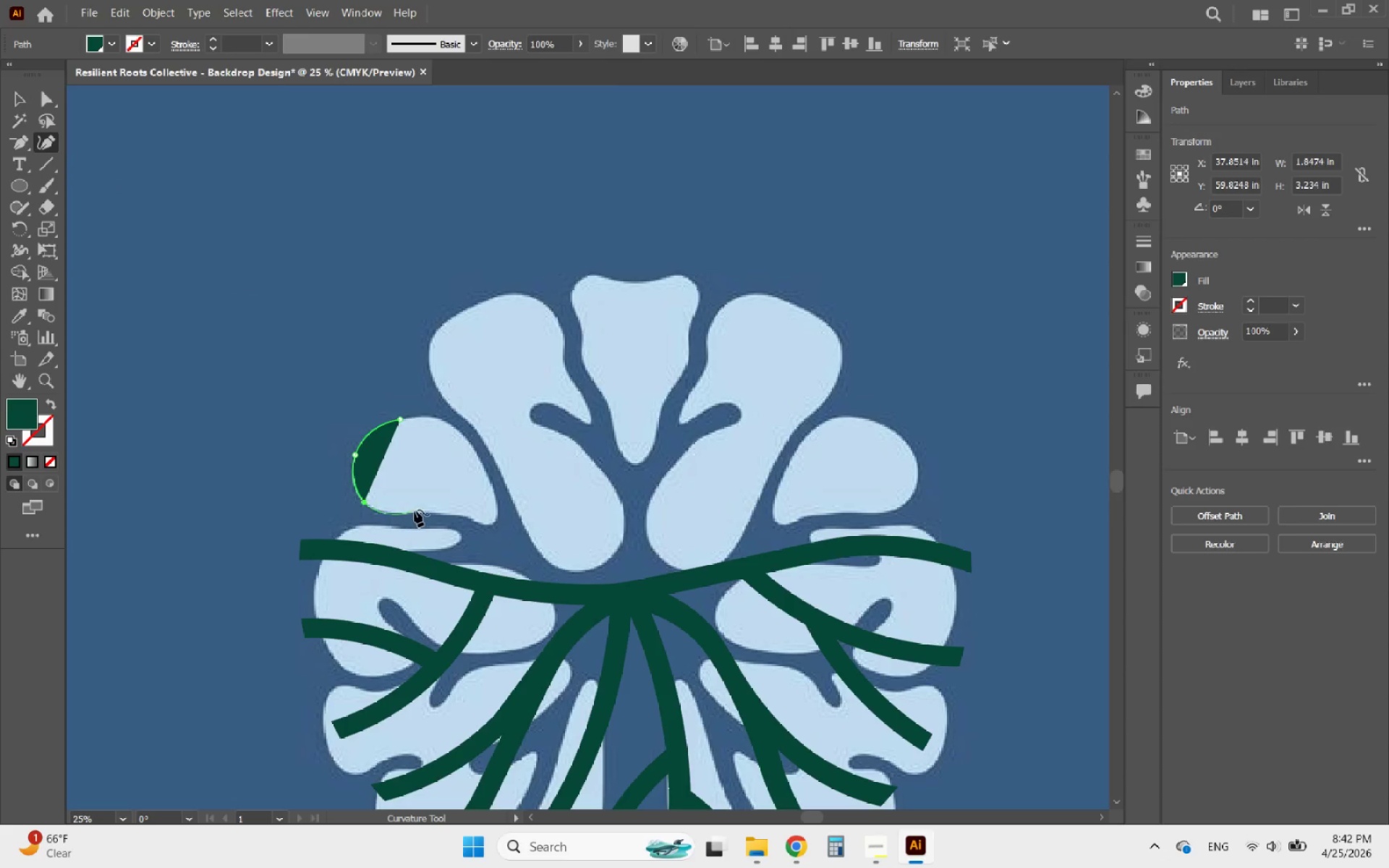 
left_click([420, 510])
 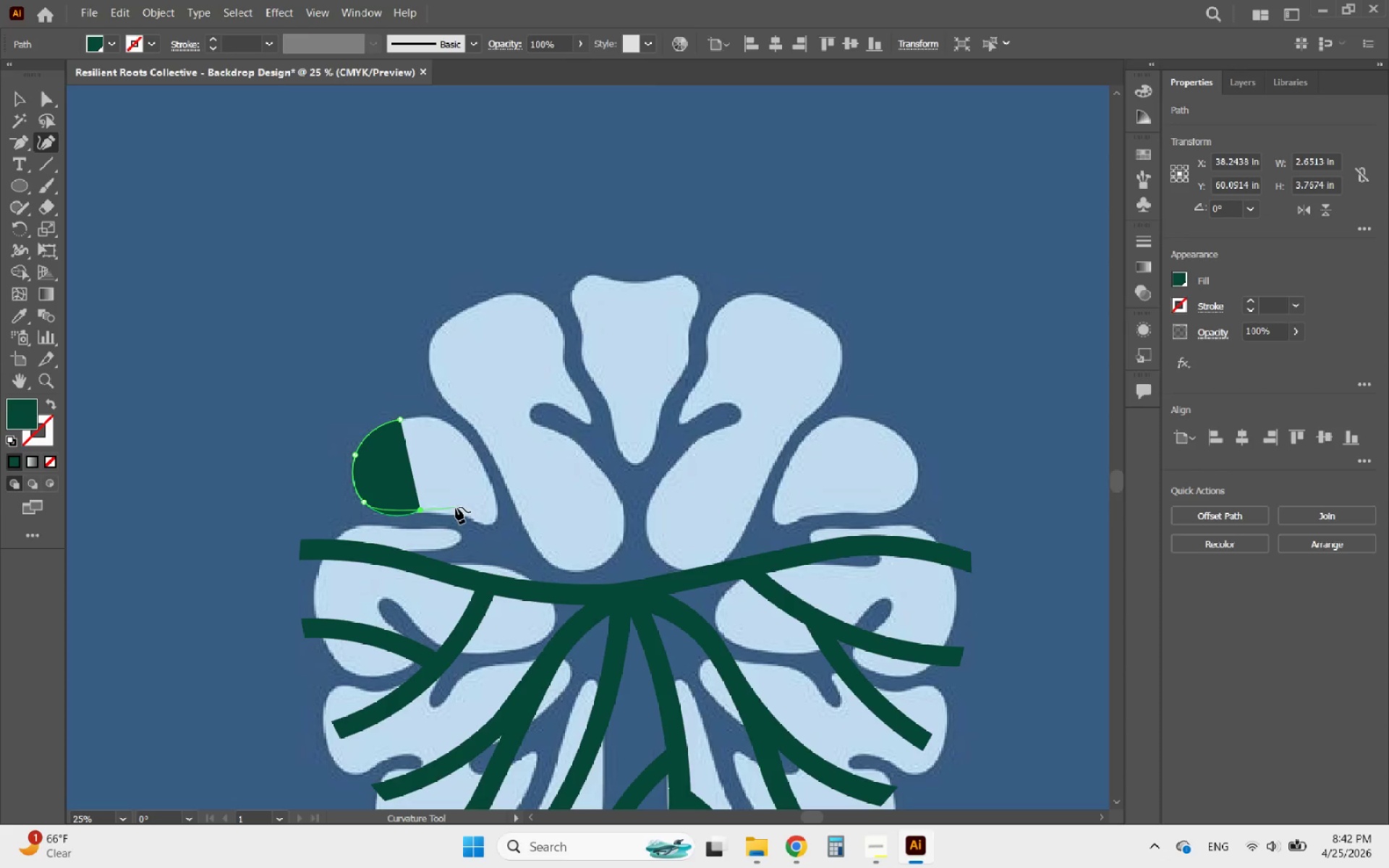 
left_click([464, 512])
 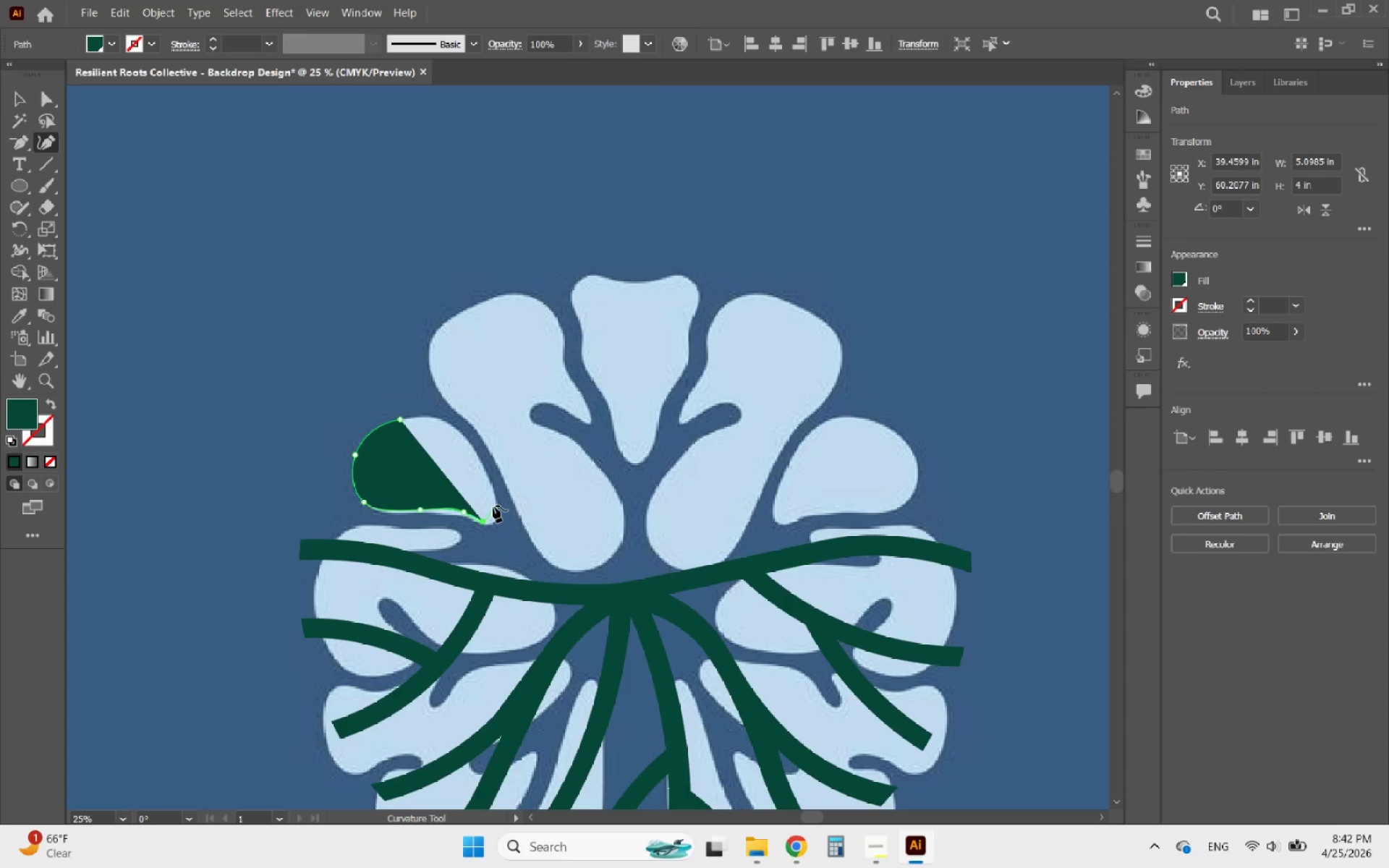 
left_click([496, 506])
 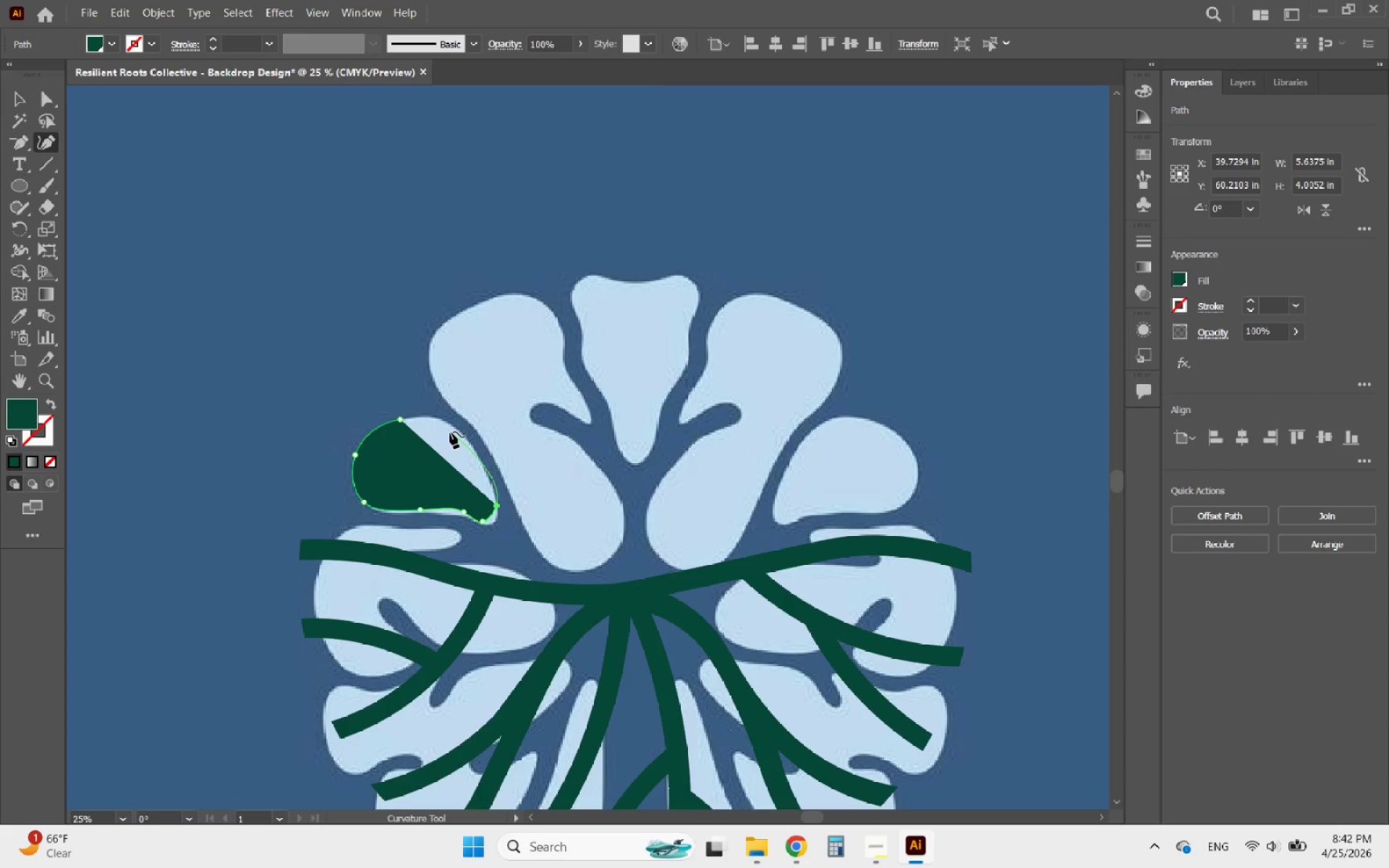 
left_click([444, 418])
 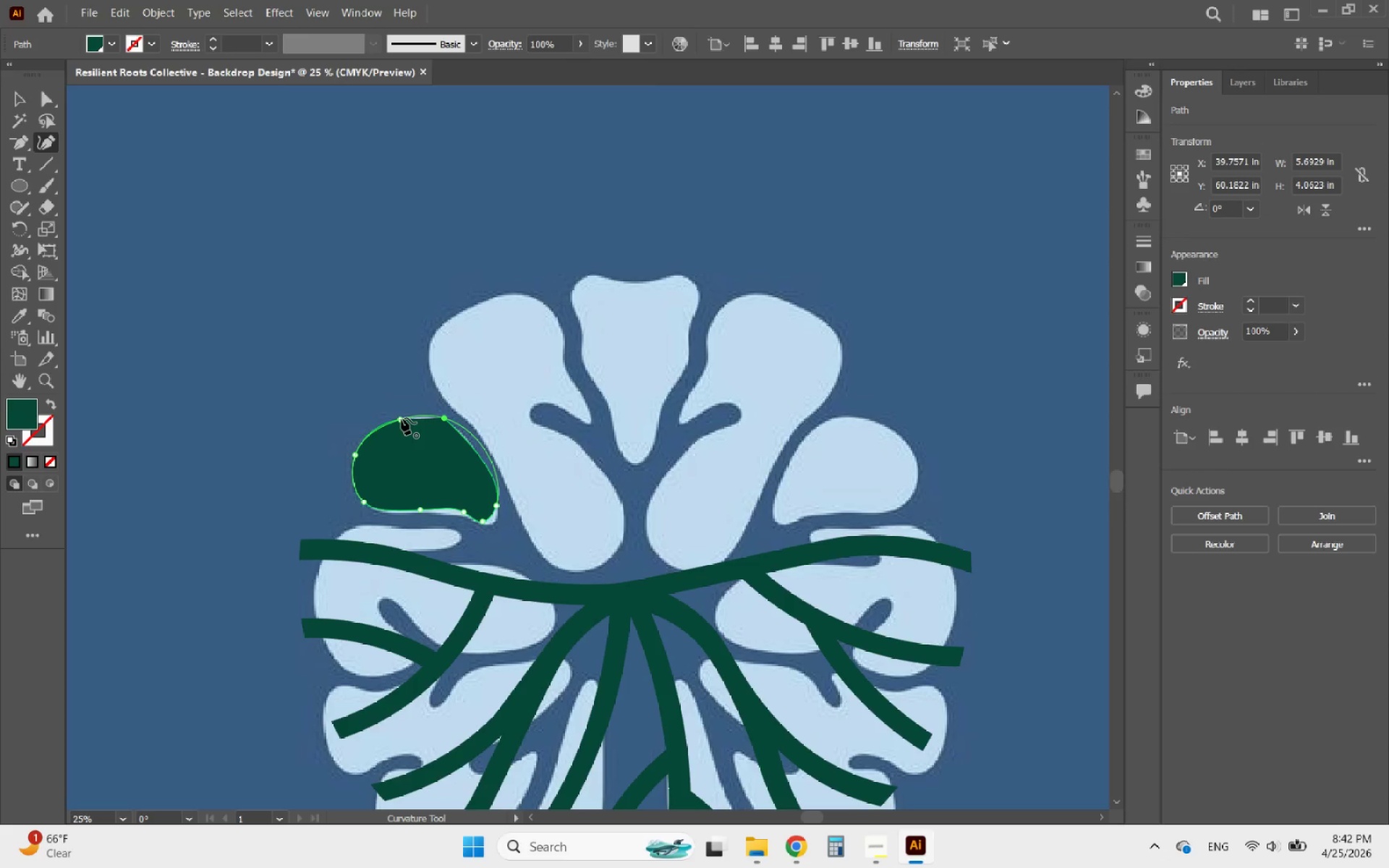 
left_click([402, 418])
 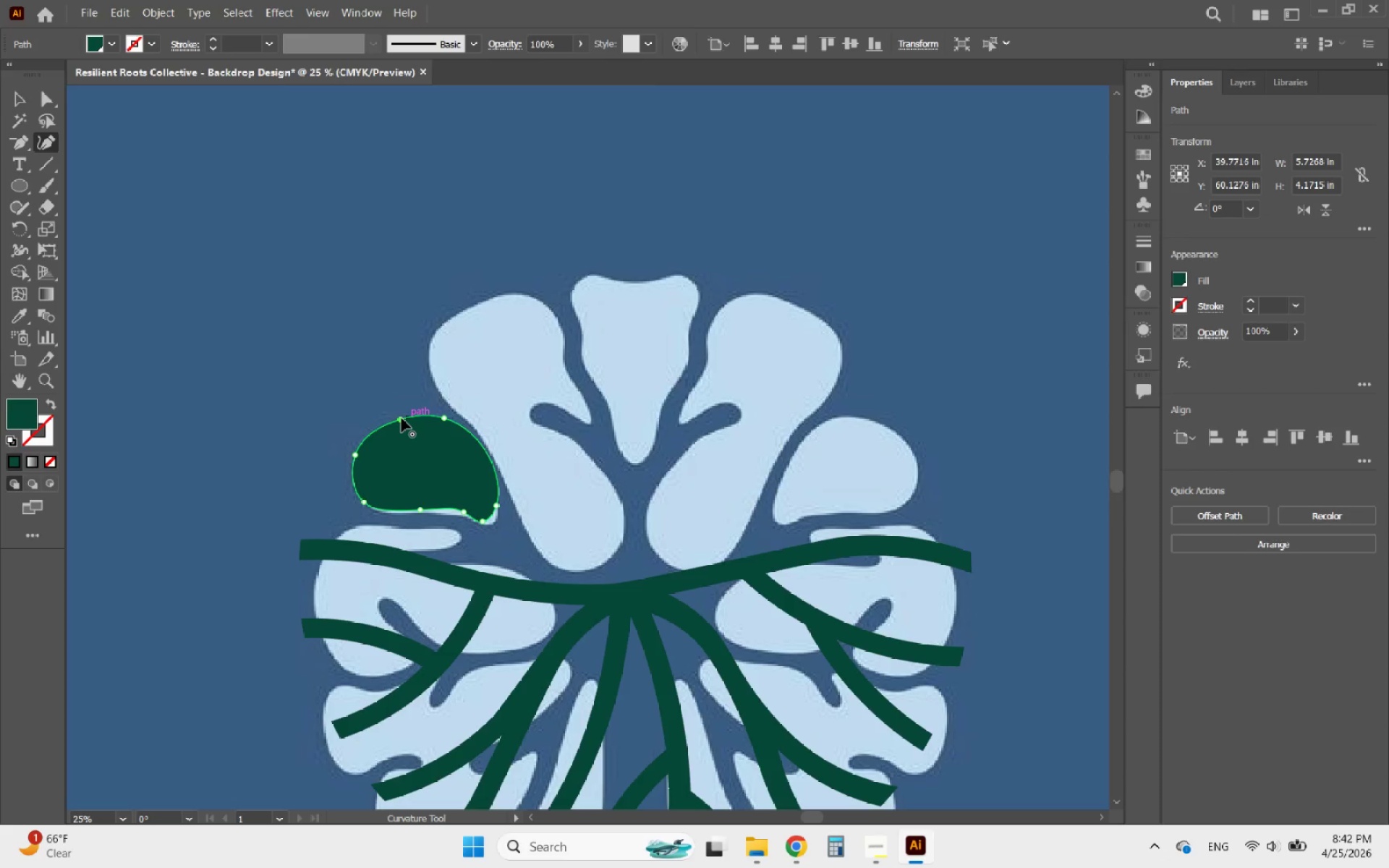 
wait(9.86)
 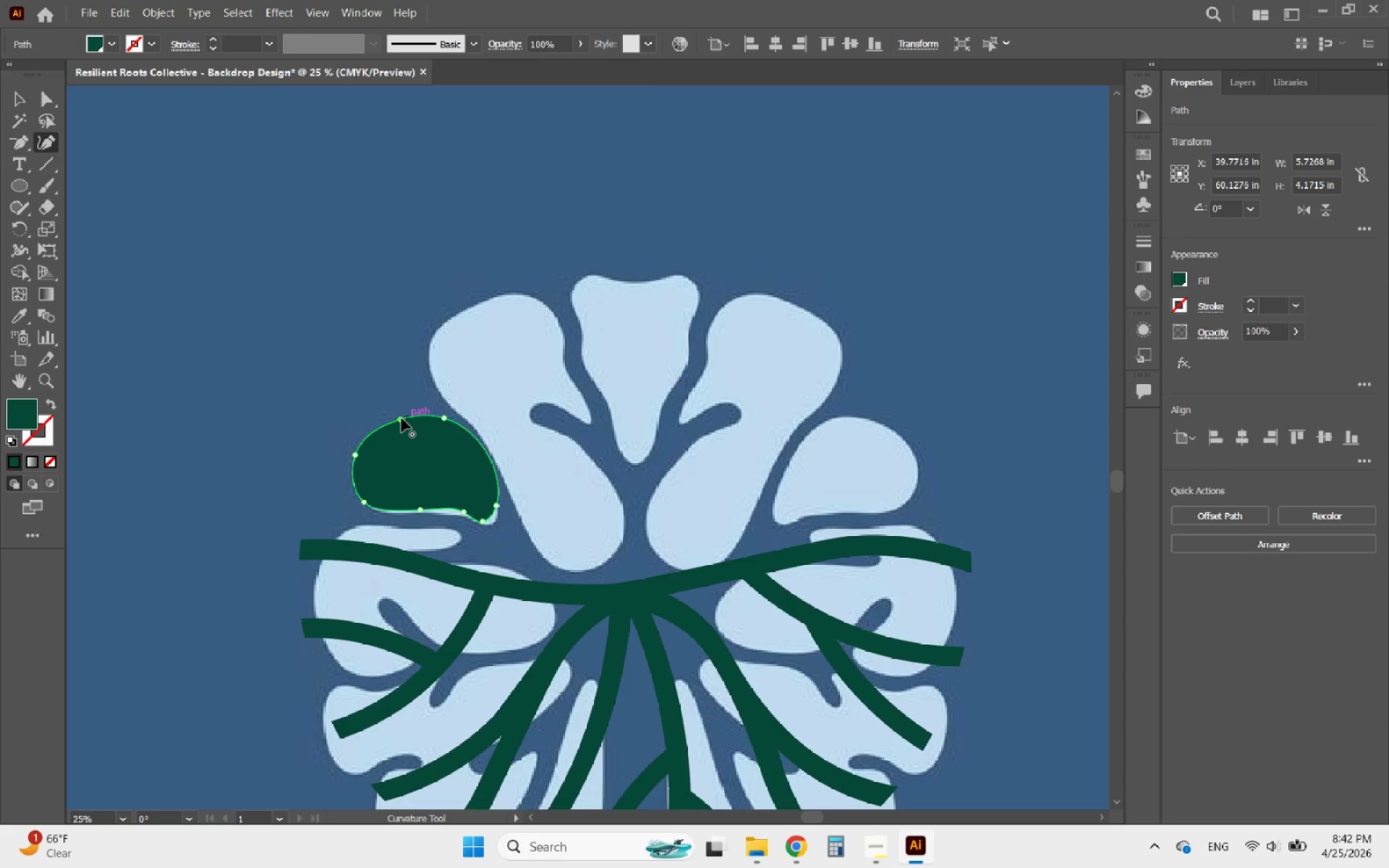 
hold_key(key=AltLeft, duration=0.53)
scroll: coordinate [439, 534], scroll_direction: up, amount: 2.0
 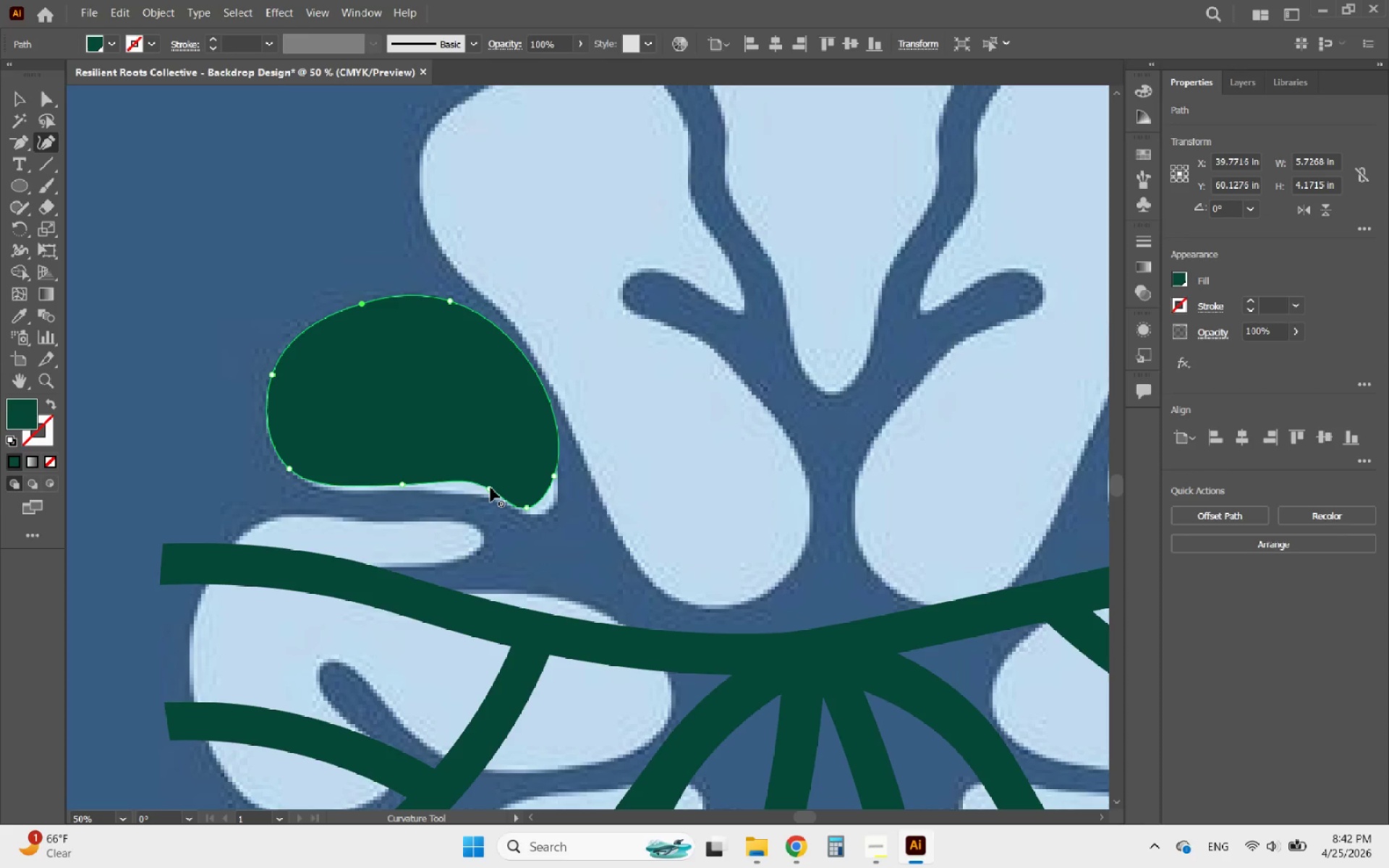 
left_click_drag(start_coordinate=[490, 488], to_coordinate=[469, 493])
 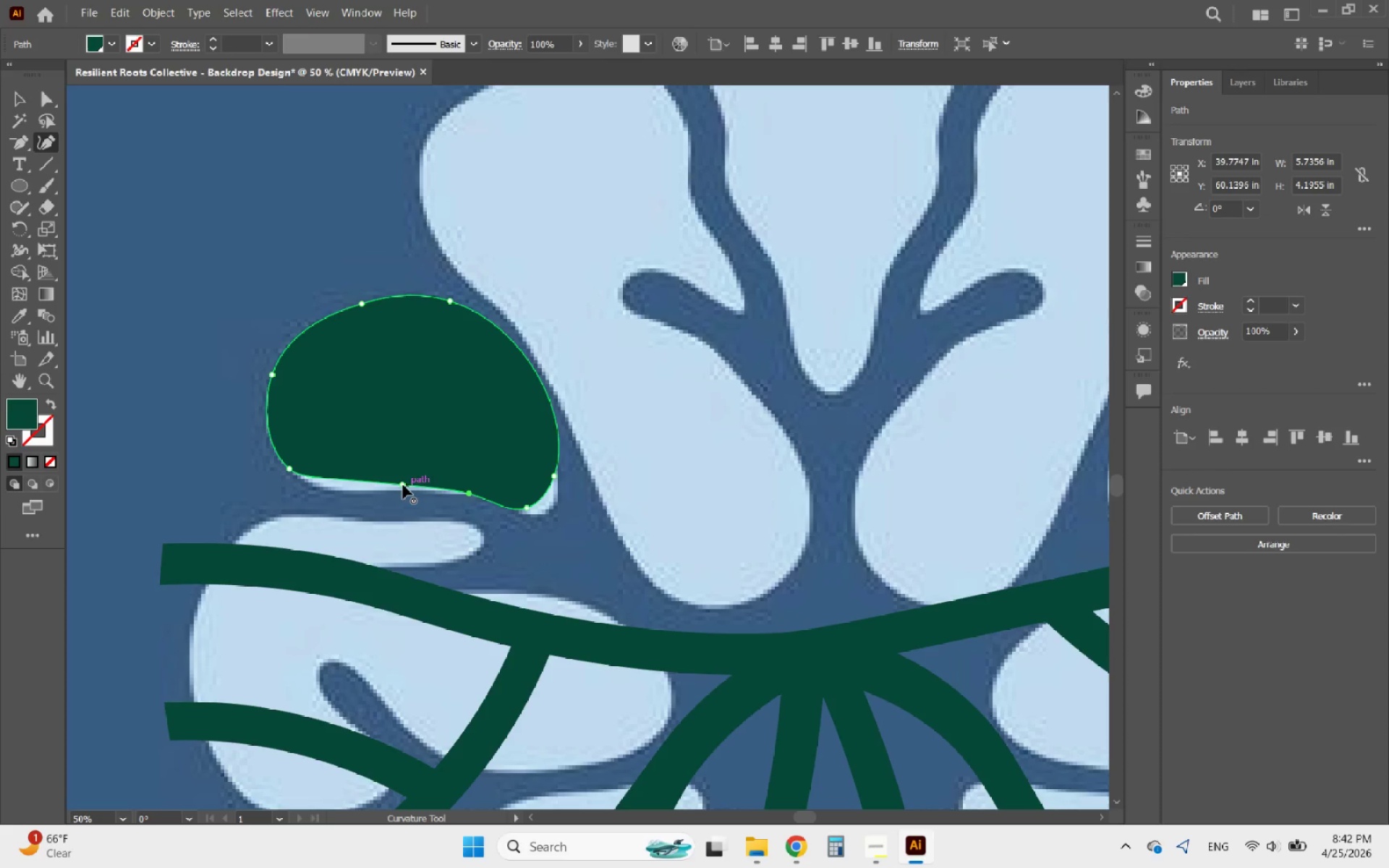 
left_click_drag(start_coordinate=[403, 485], to_coordinate=[365, 492])
 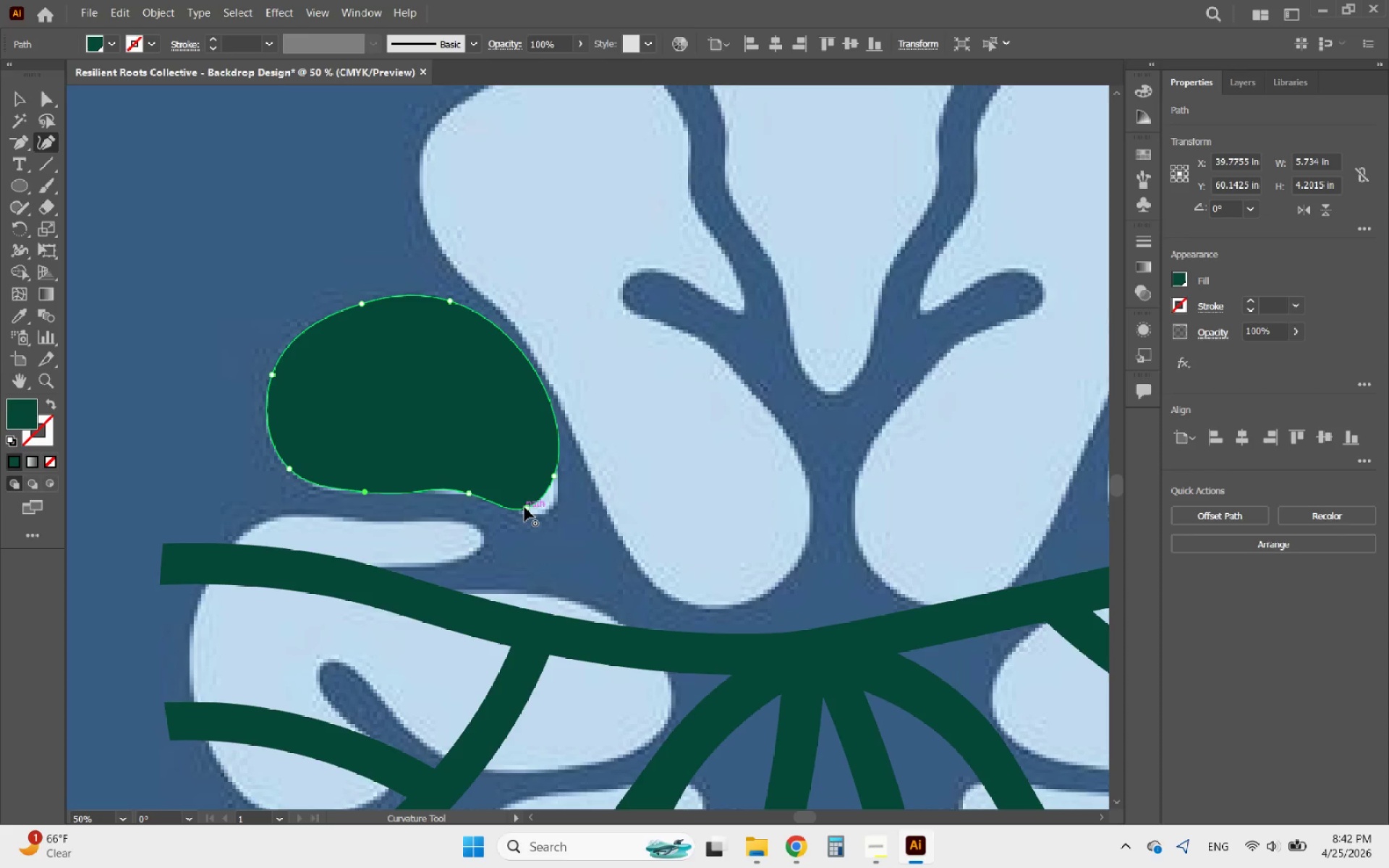 
left_click_drag(start_coordinate=[525, 507], to_coordinate=[544, 514])
 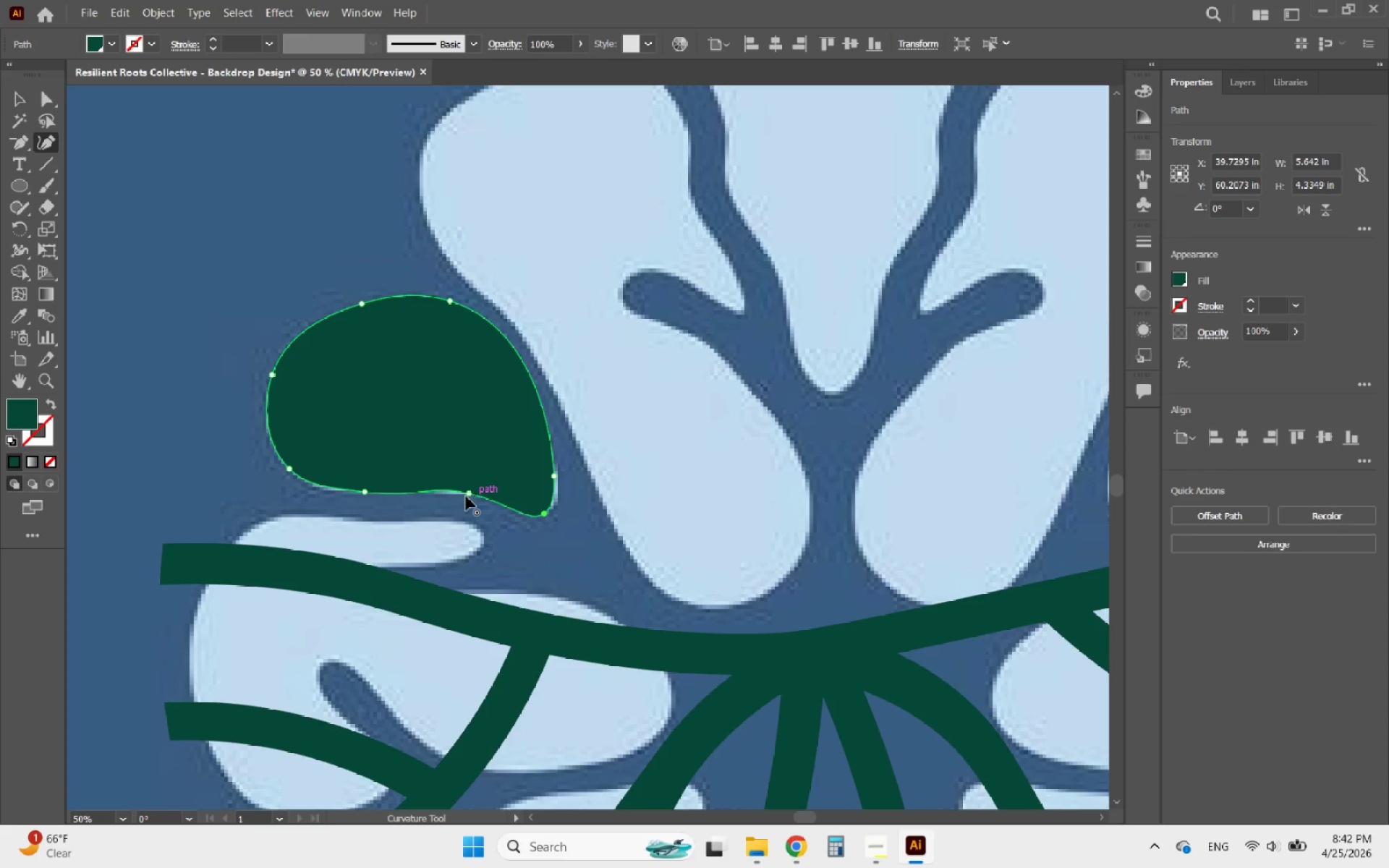 
left_click_drag(start_coordinate=[472, 494], to_coordinate=[459, 495])
 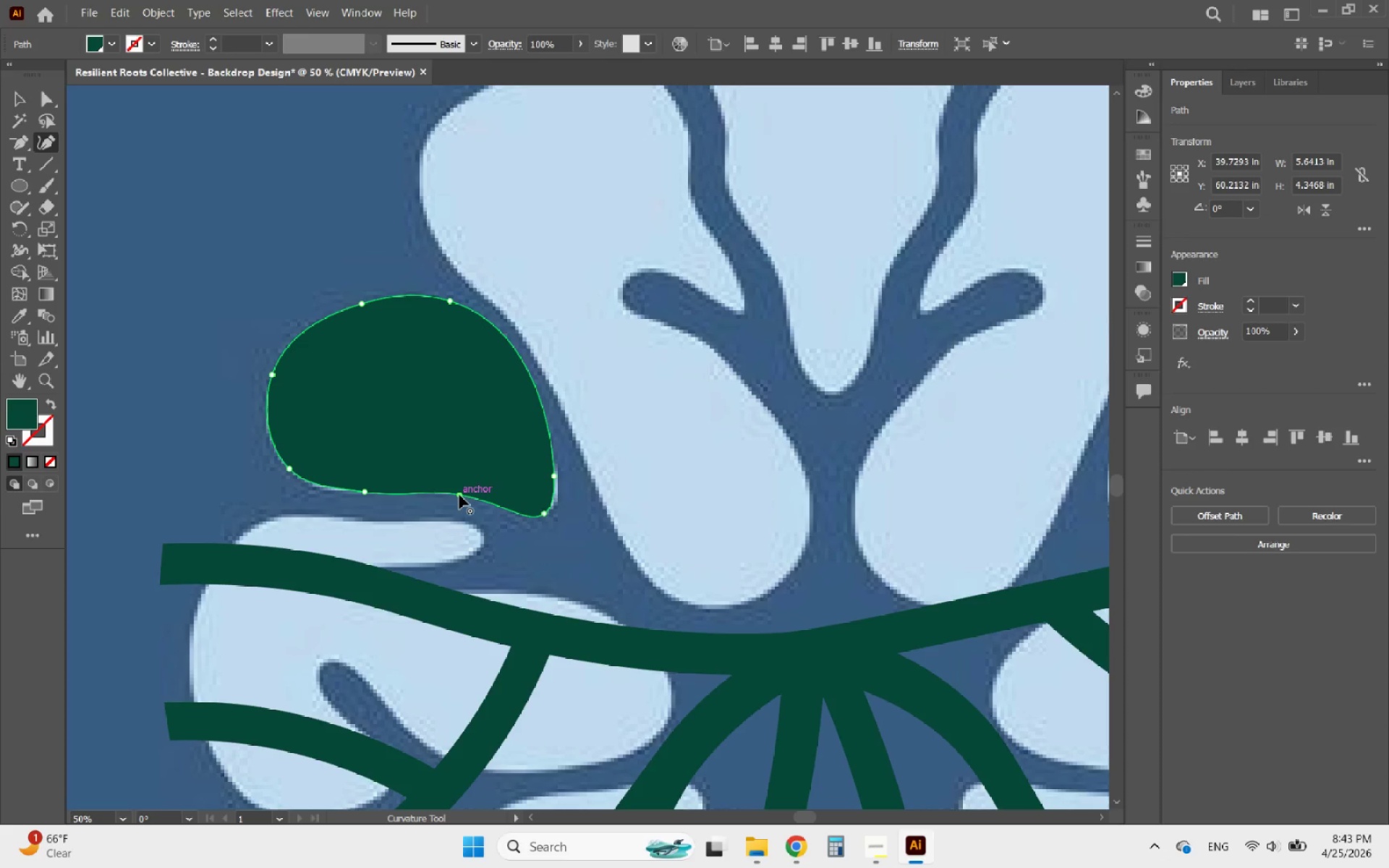 
left_click([18, 104])
 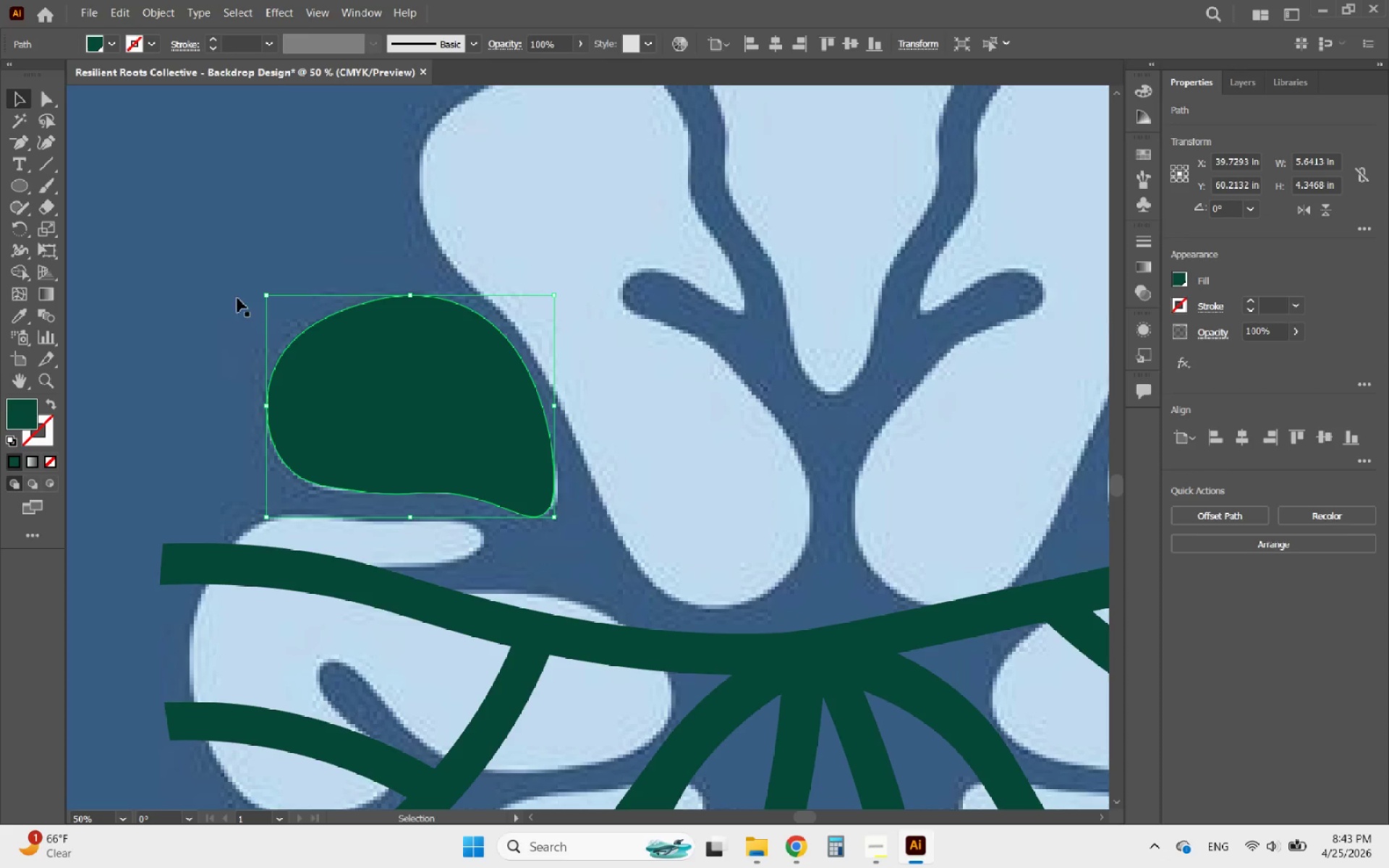 
hold_key(key=AltLeft, duration=1.86)
scroll: coordinate [322, 462], scroll_direction: down, amount: 3.0
 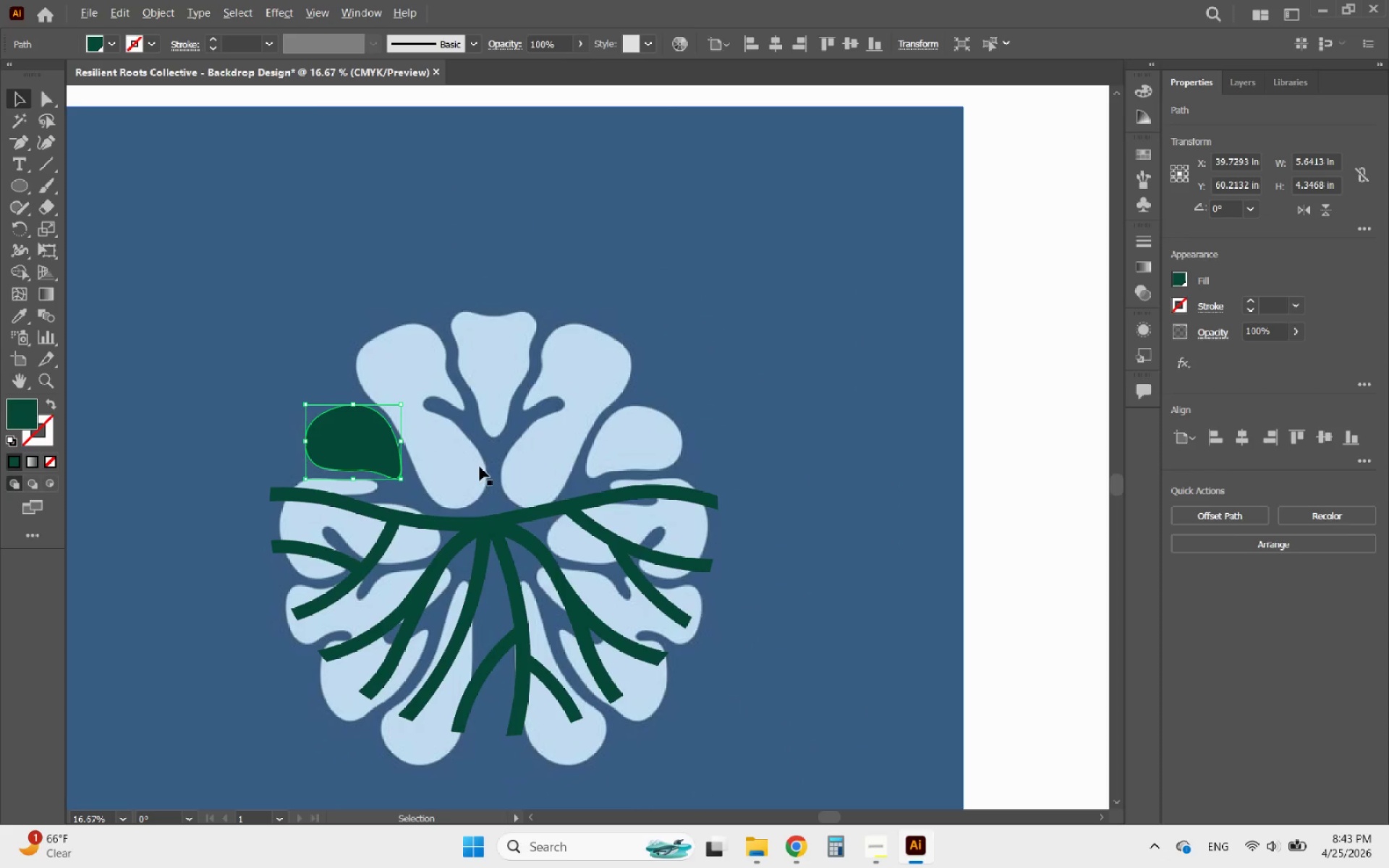 
scroll: coordinate [465, 464], scroll_direction: up, amount: 2.0
 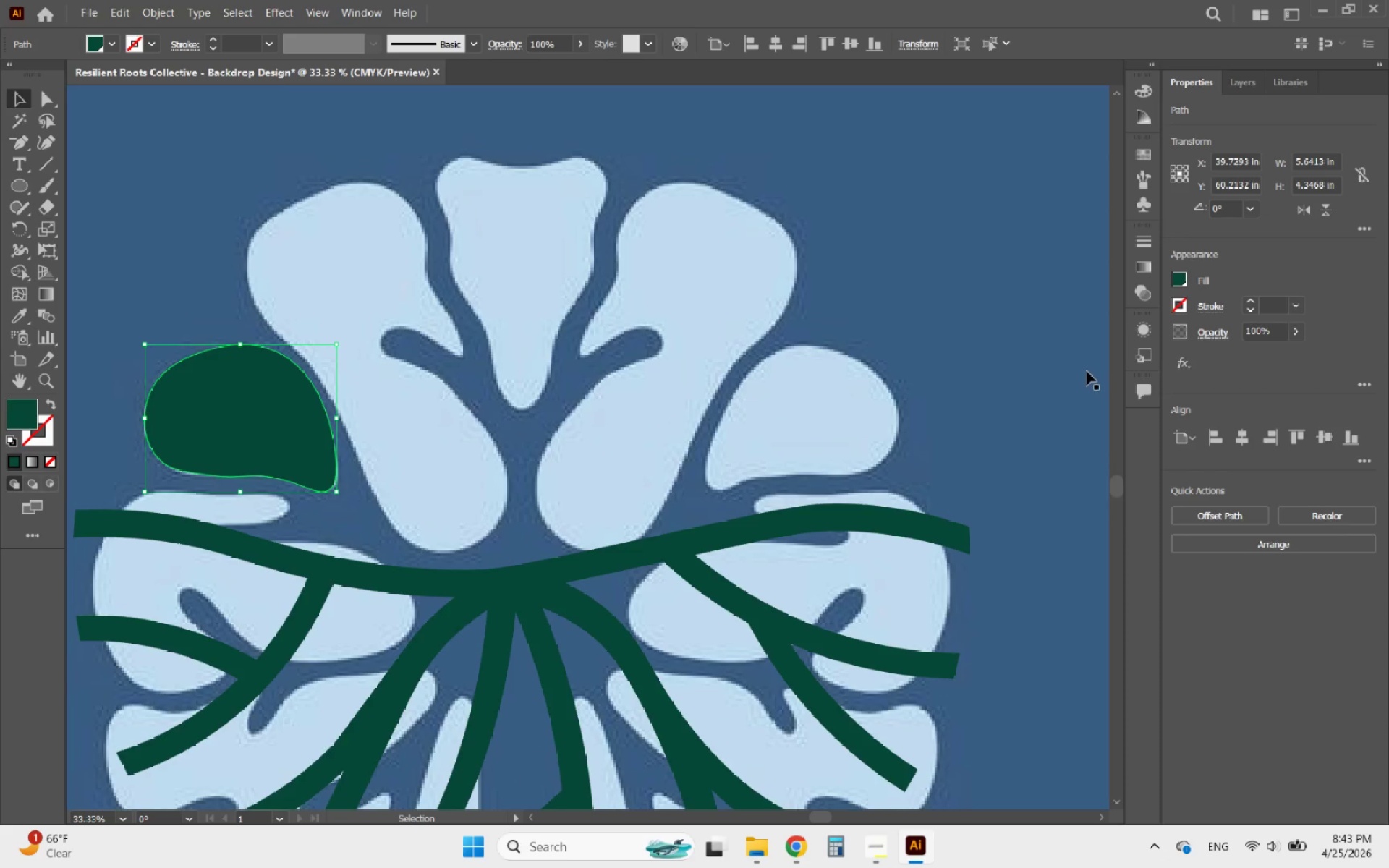 
hold_key(key=AltLeft, duration=1.64)
left_click_drag(start_coordinate=[224, 424], to_coordinate=[650, 407])
 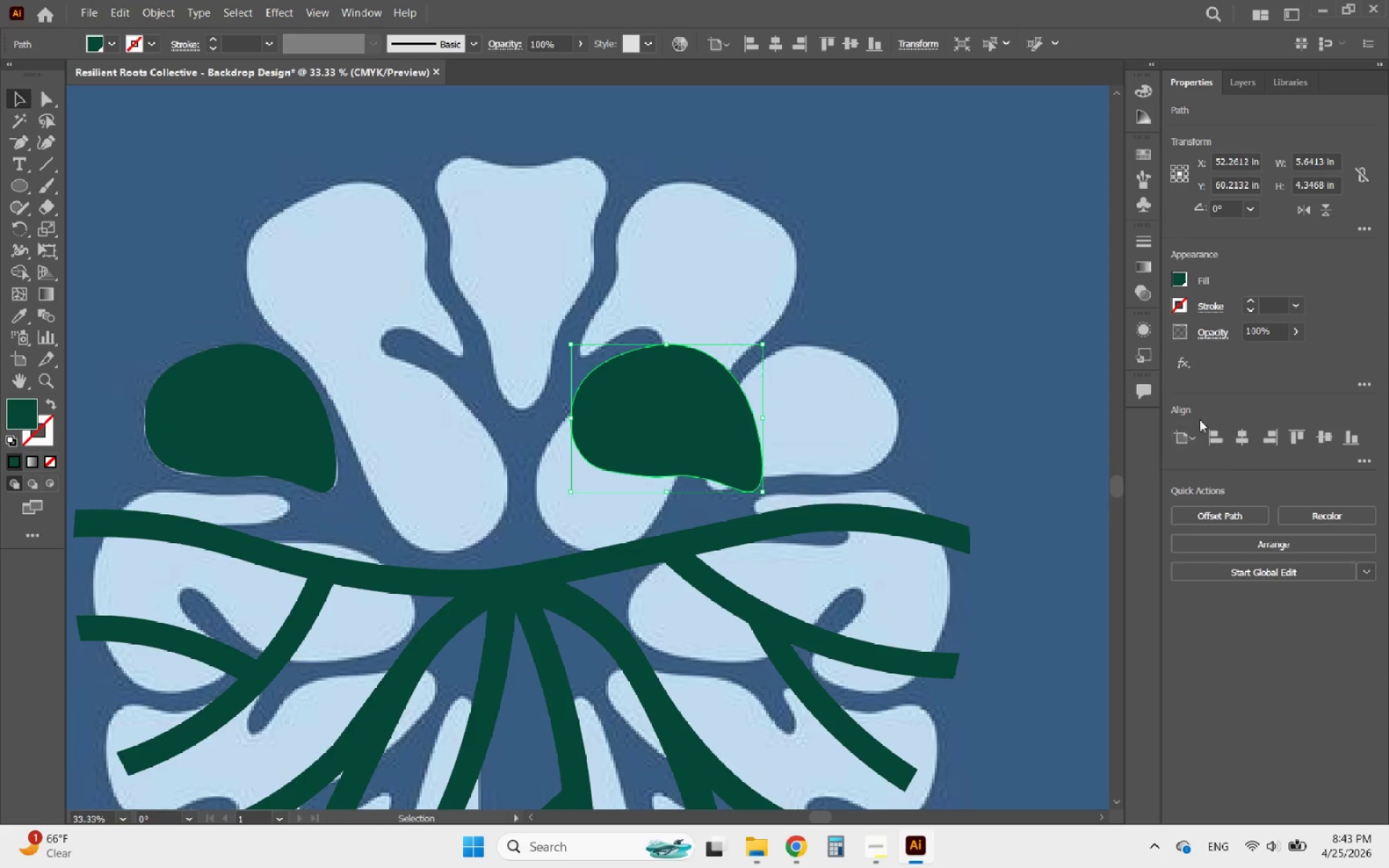 
hold_key(key=ShiftLeft, duration=0.86)
 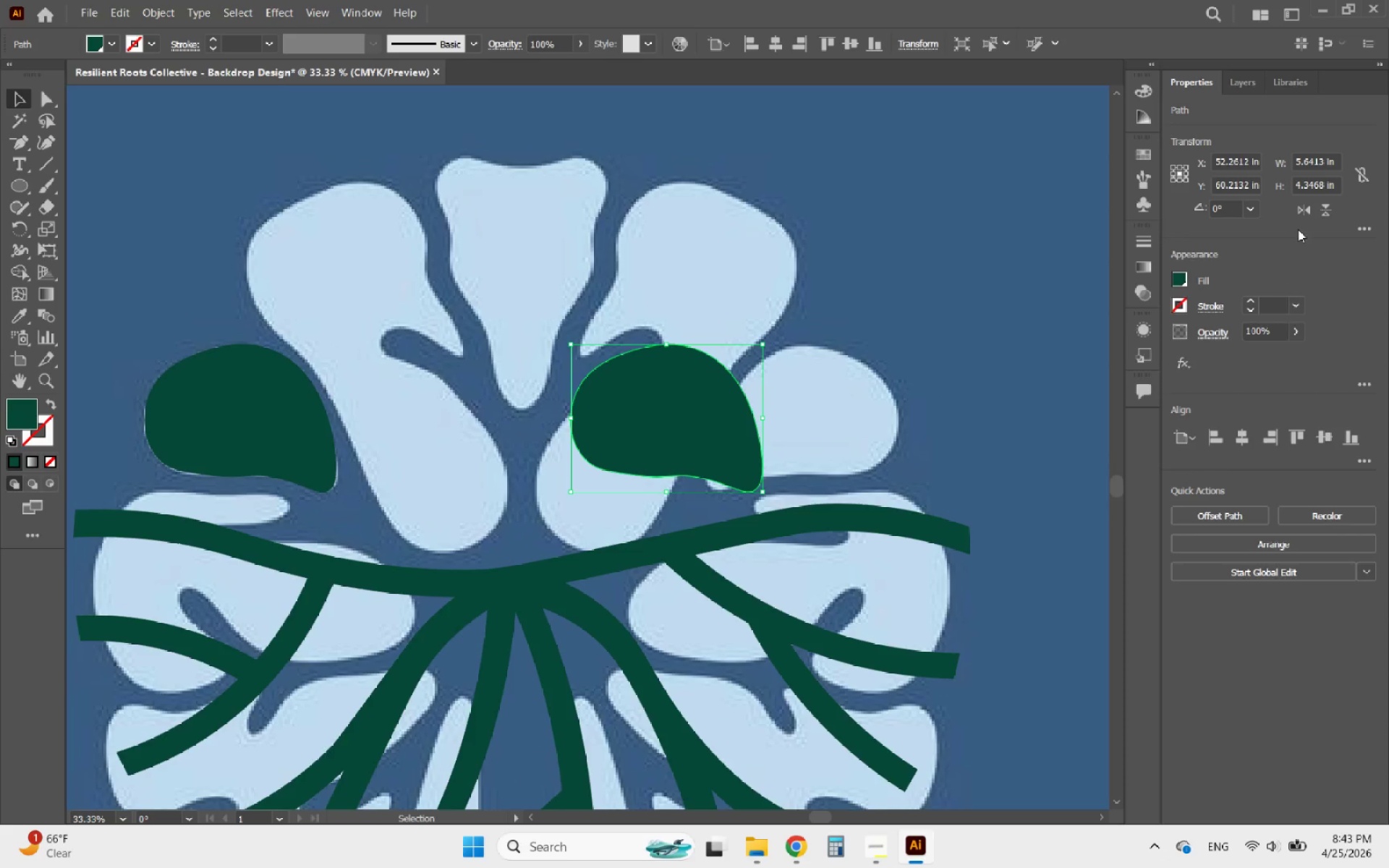 
left_click([1303, 215])
 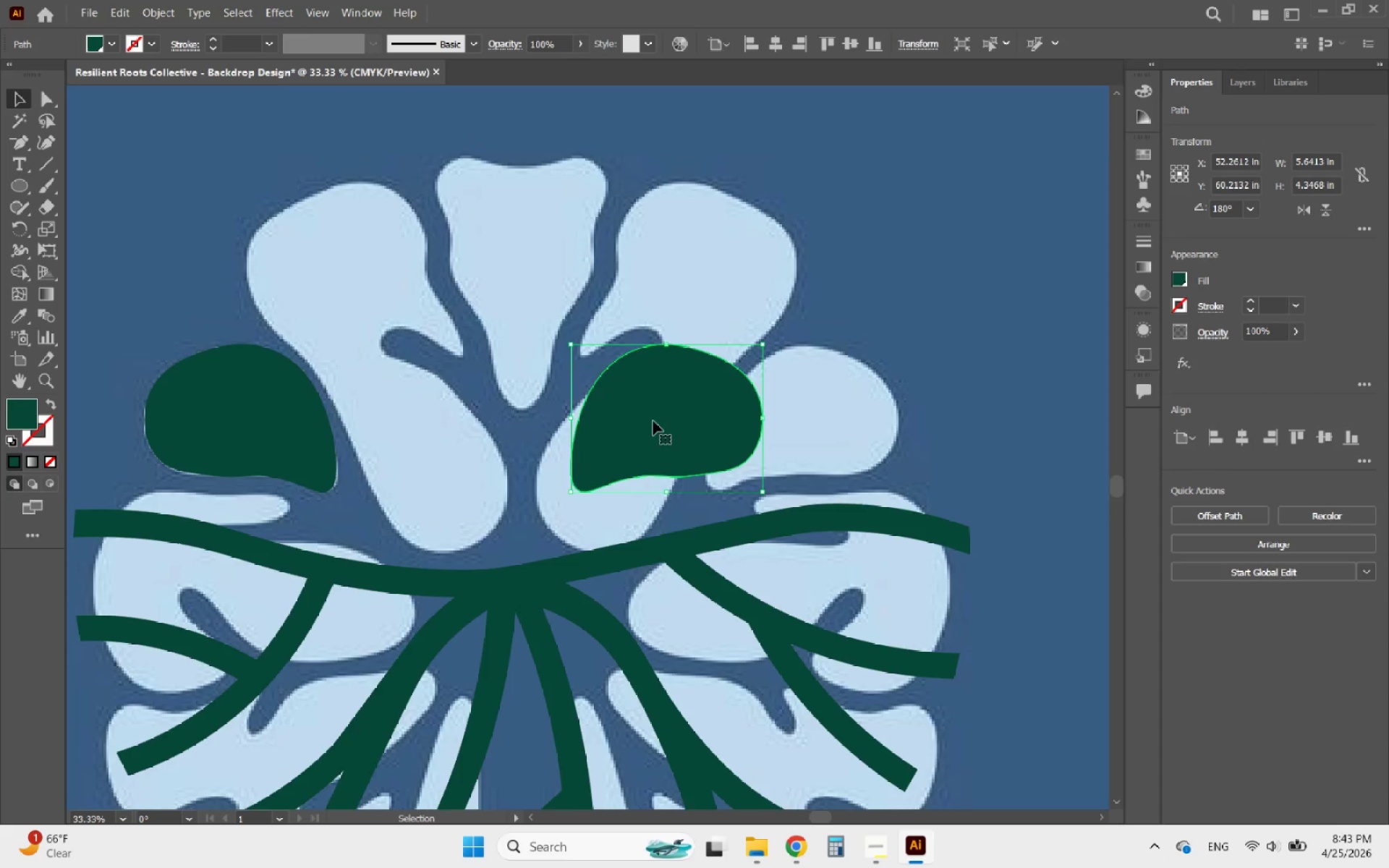 
left_click_drag(start_coordinate=[646, 421], to_coordinate=[785, 423])
 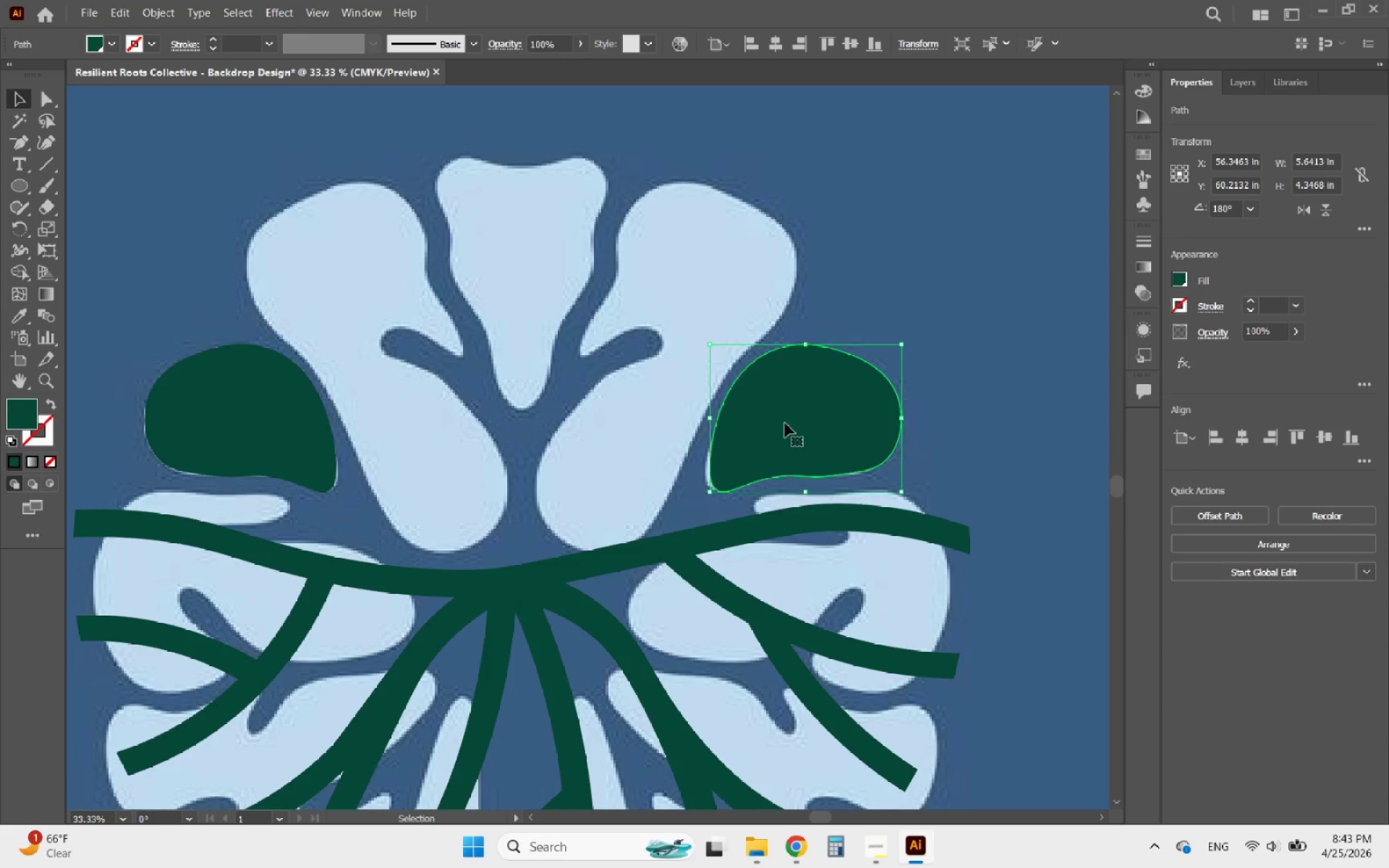 
hold_key(key=ShiftLeft, duration=1.86)
 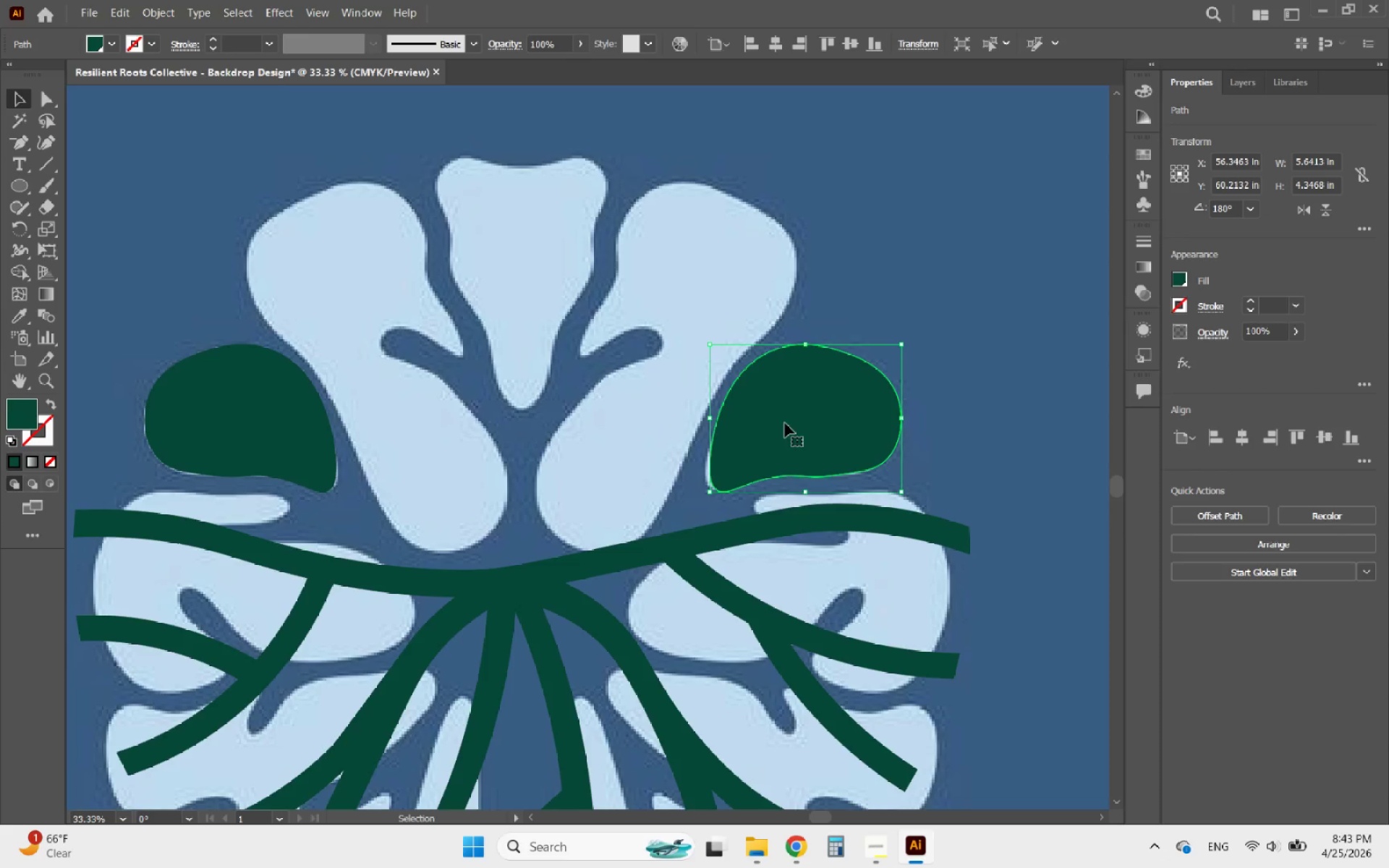 
key(Delete)
 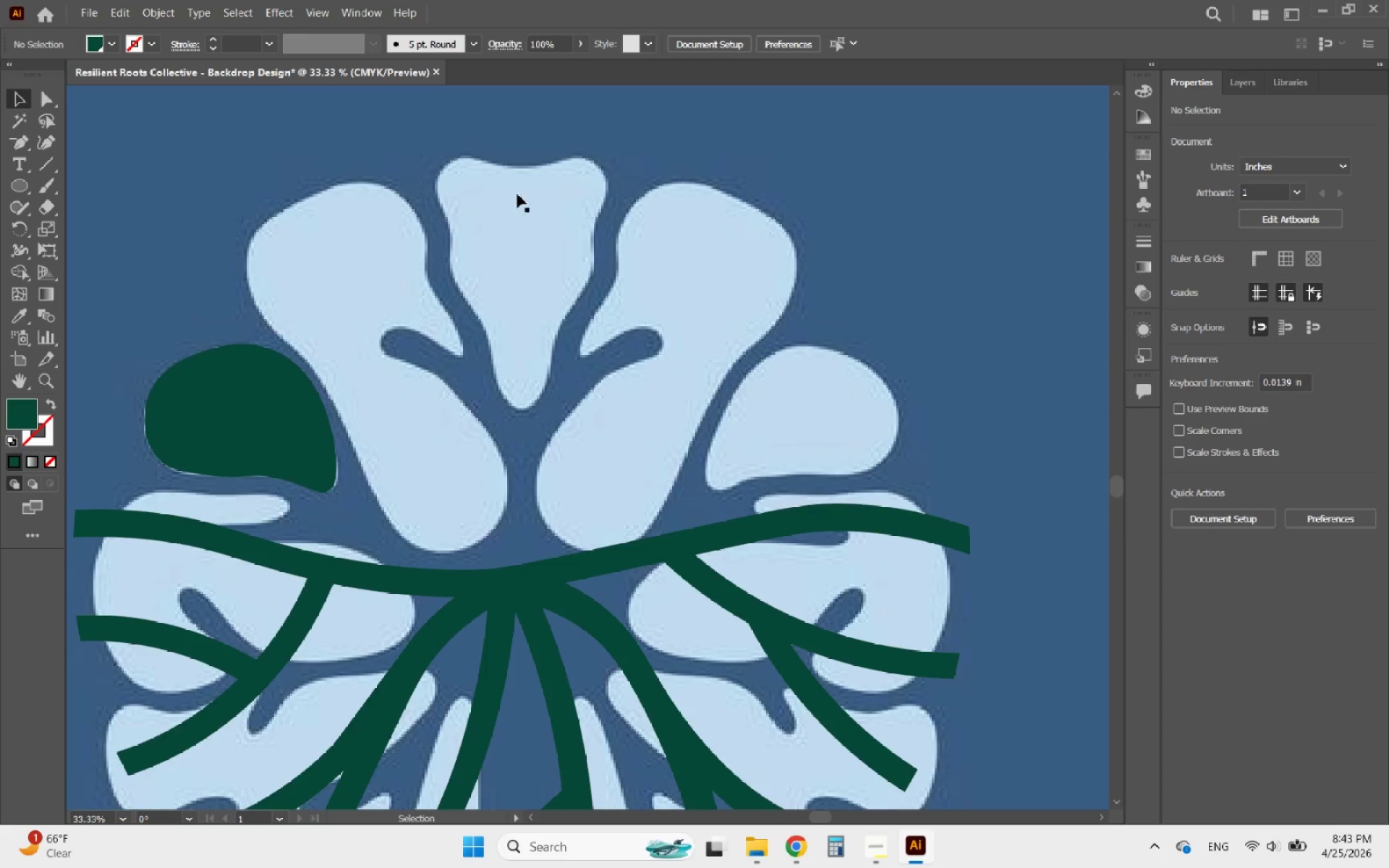 
hold_key(key=AltLeft, duration=1.17)
scroll: coordinate [332, 250], scroll_direction: up, amount: 1.0
 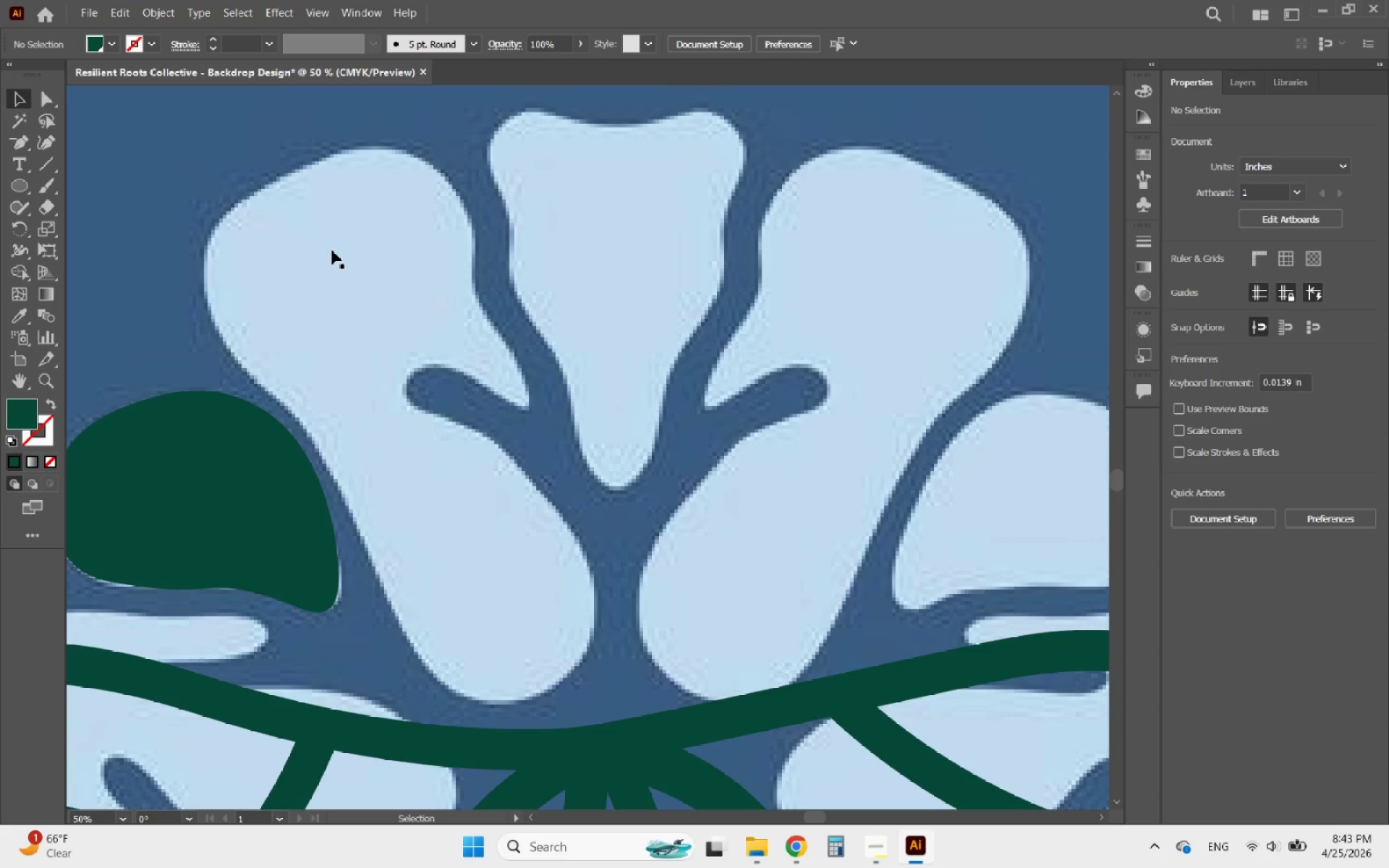 
mouse_move([36, 165])
 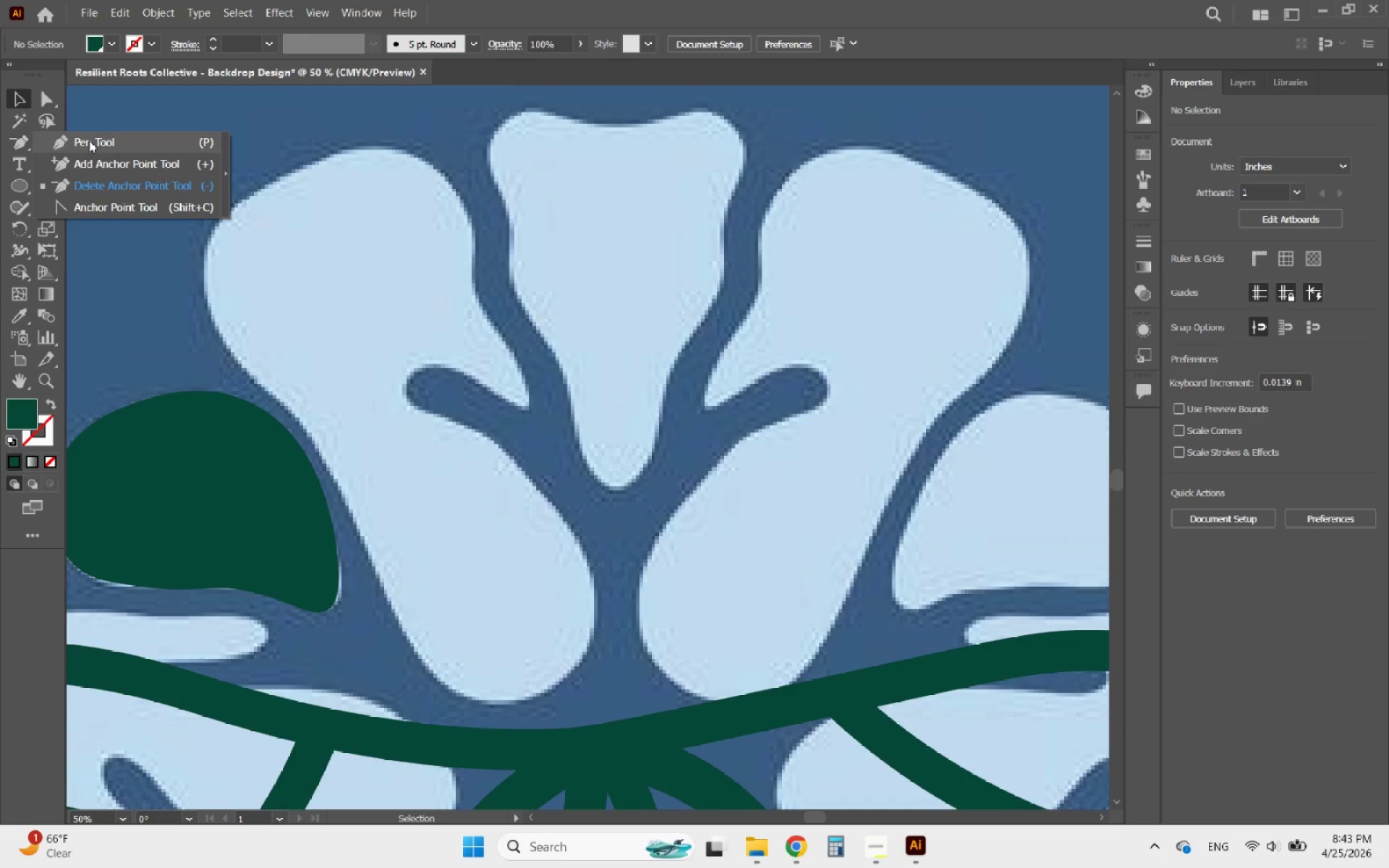 
wait(12.17)
 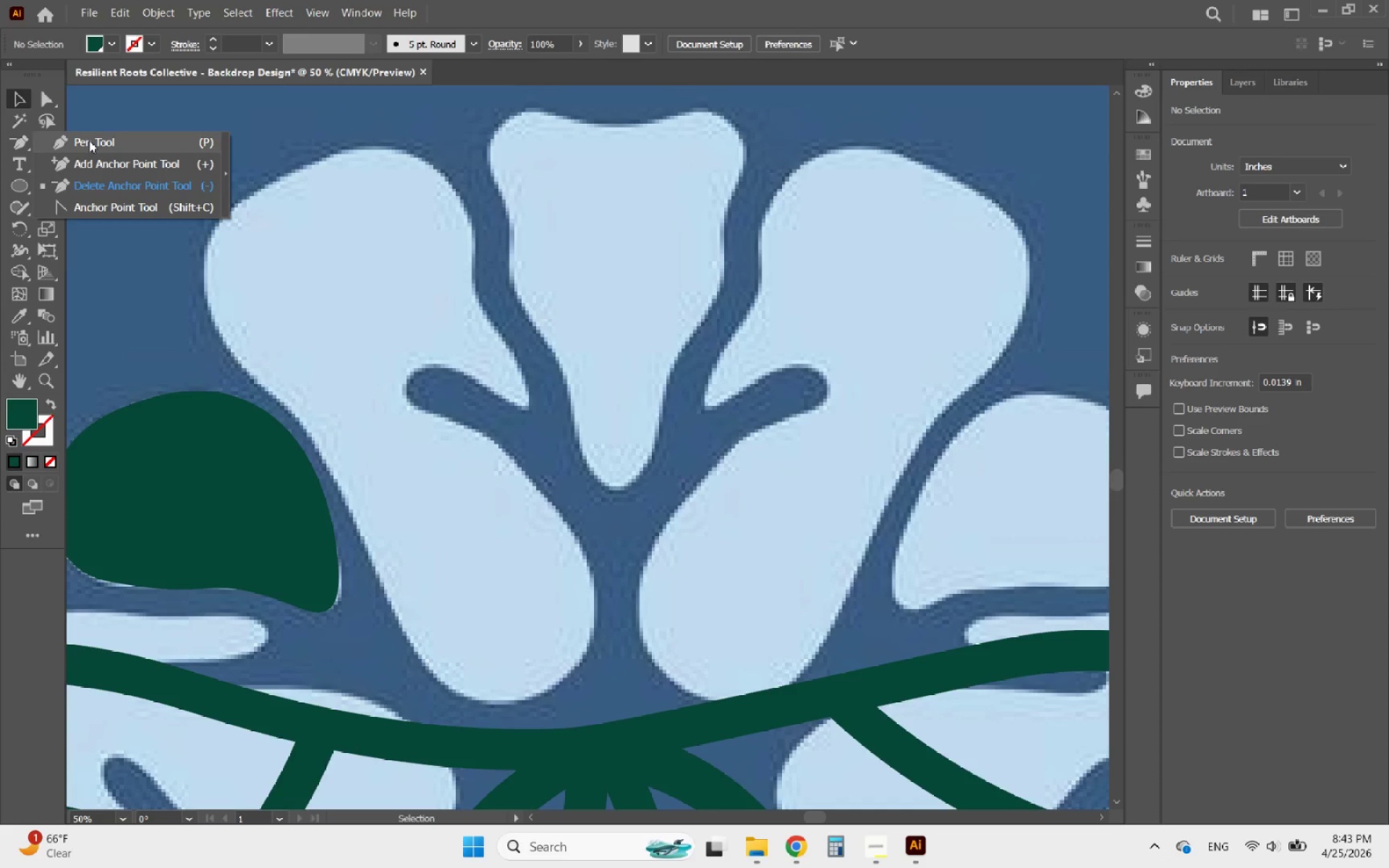 
left_click([19, 142])
 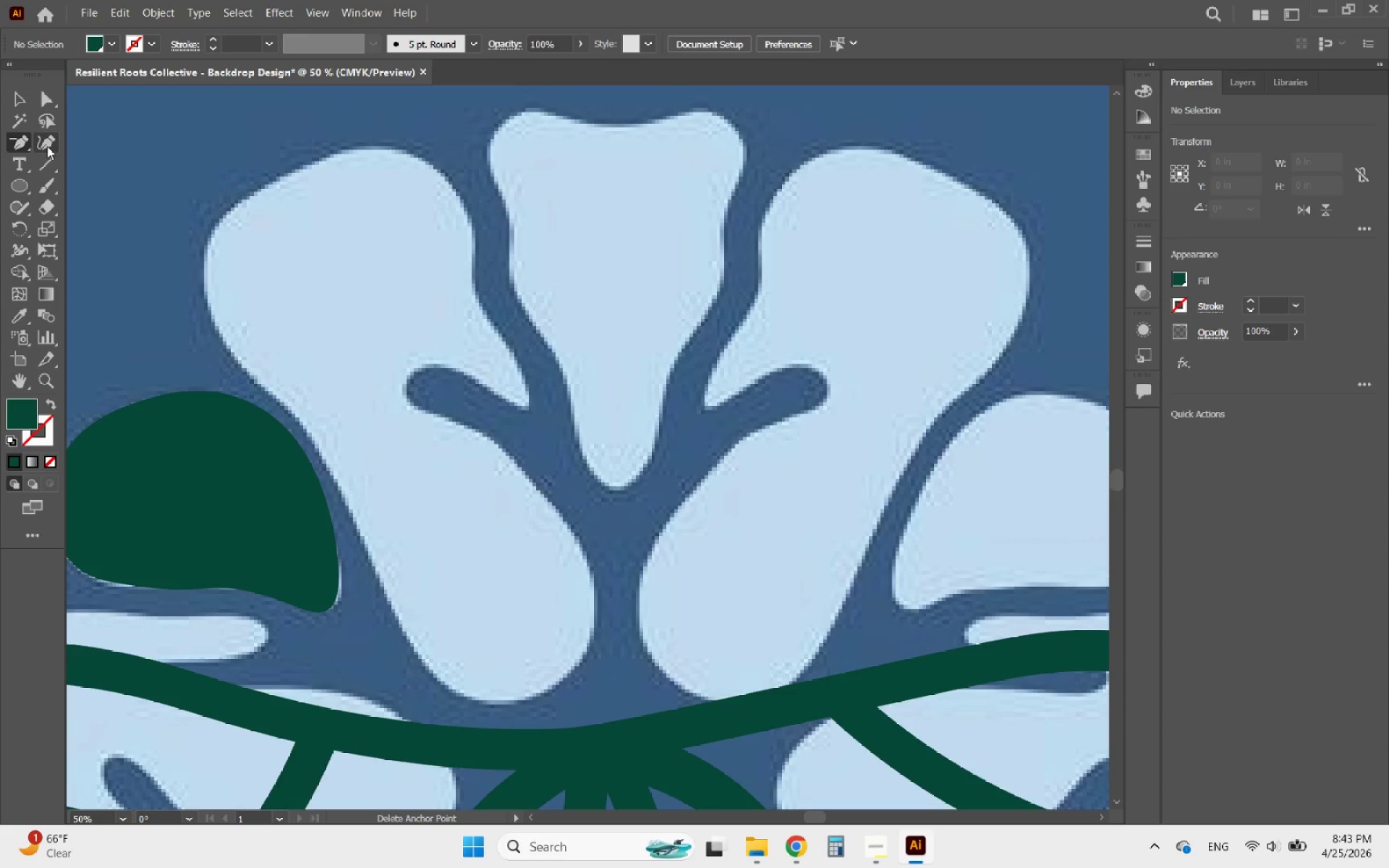 
left_click([47, 146])
 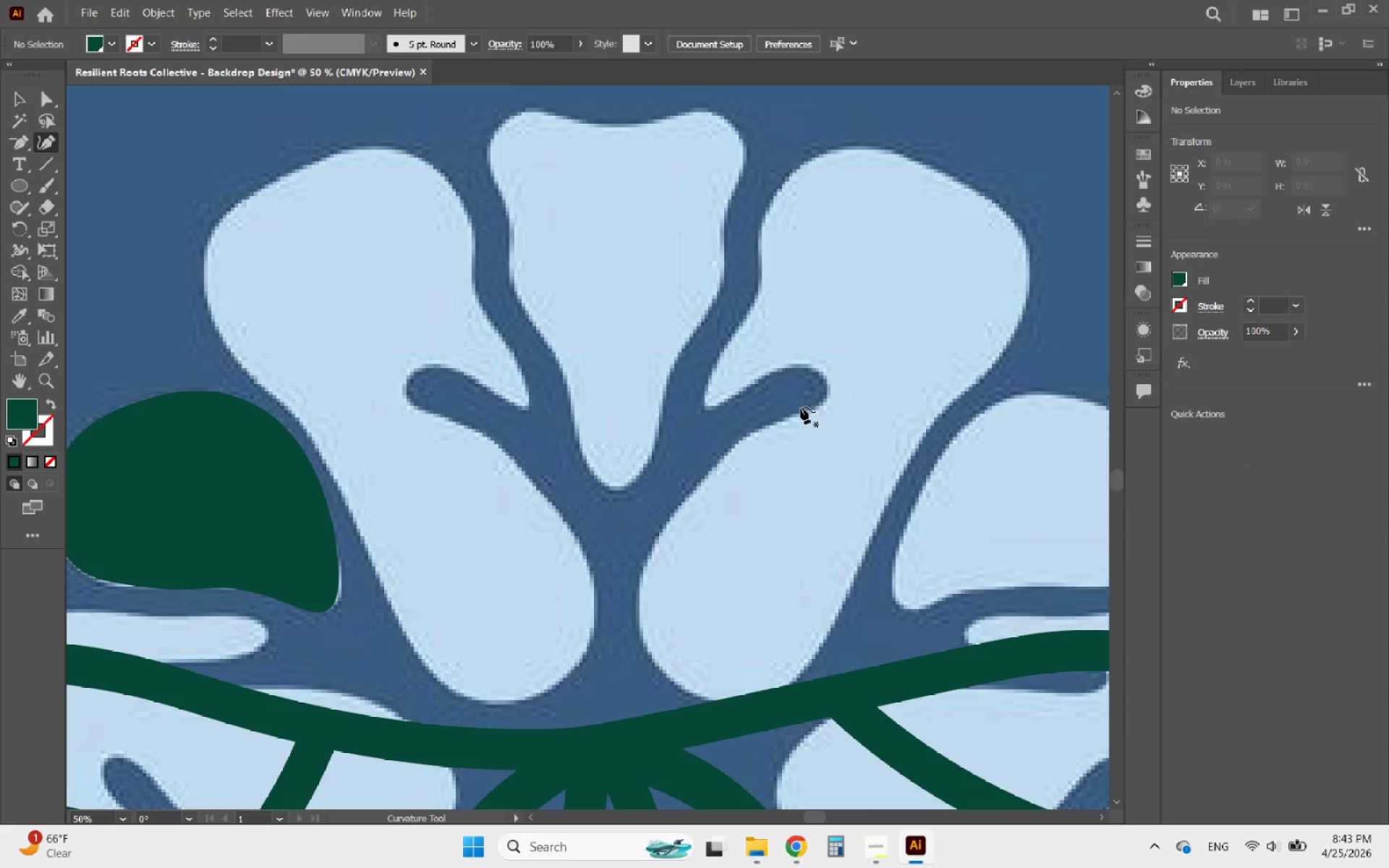 
hold_key(key=AltLeft, duration=4.98)
scroll: coordinate [679, 430], scroll_direction: down, amount: 2.0
 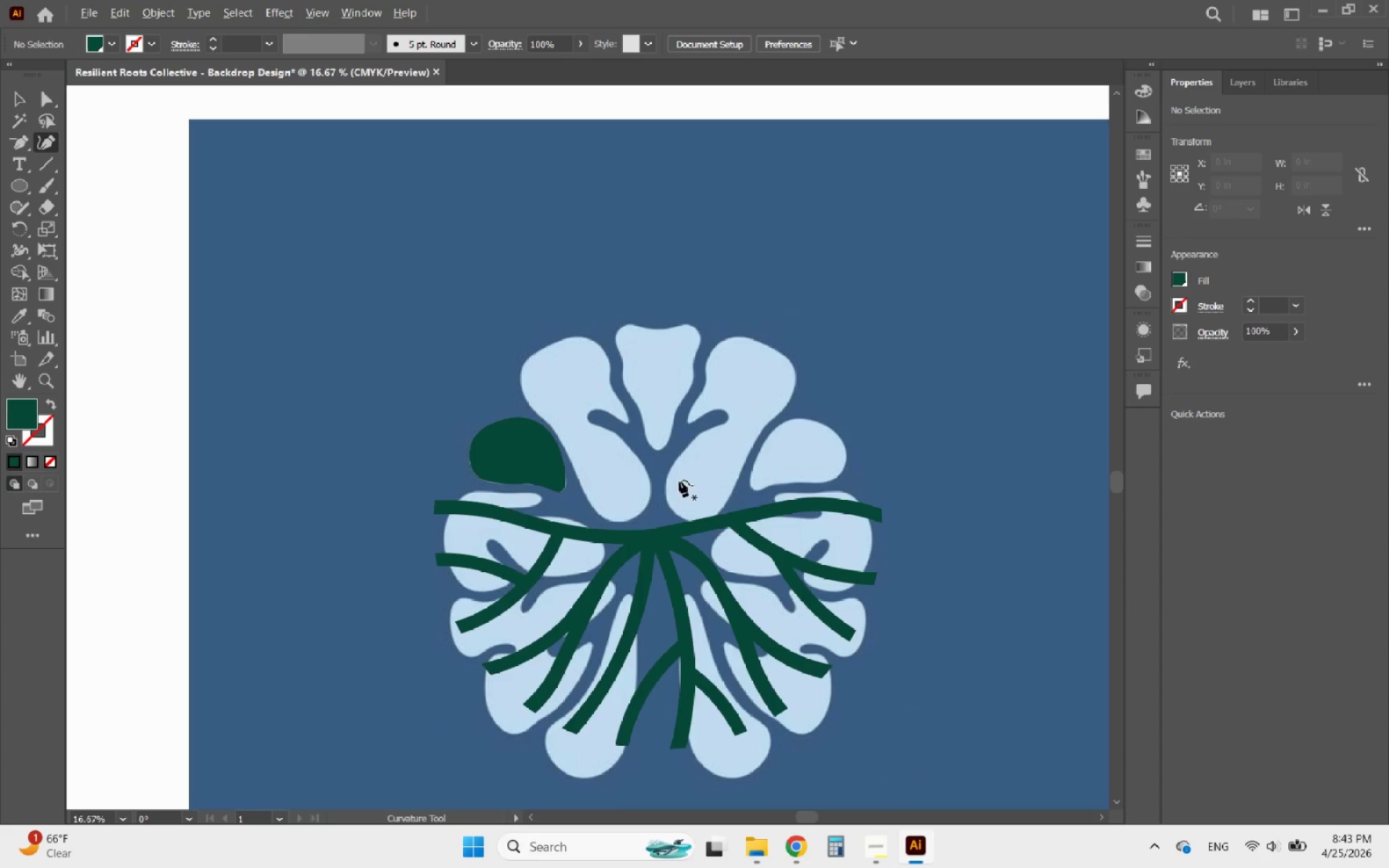 
scroll: coordinate [614, 435], scroll_direction: up, amount: 3.0
 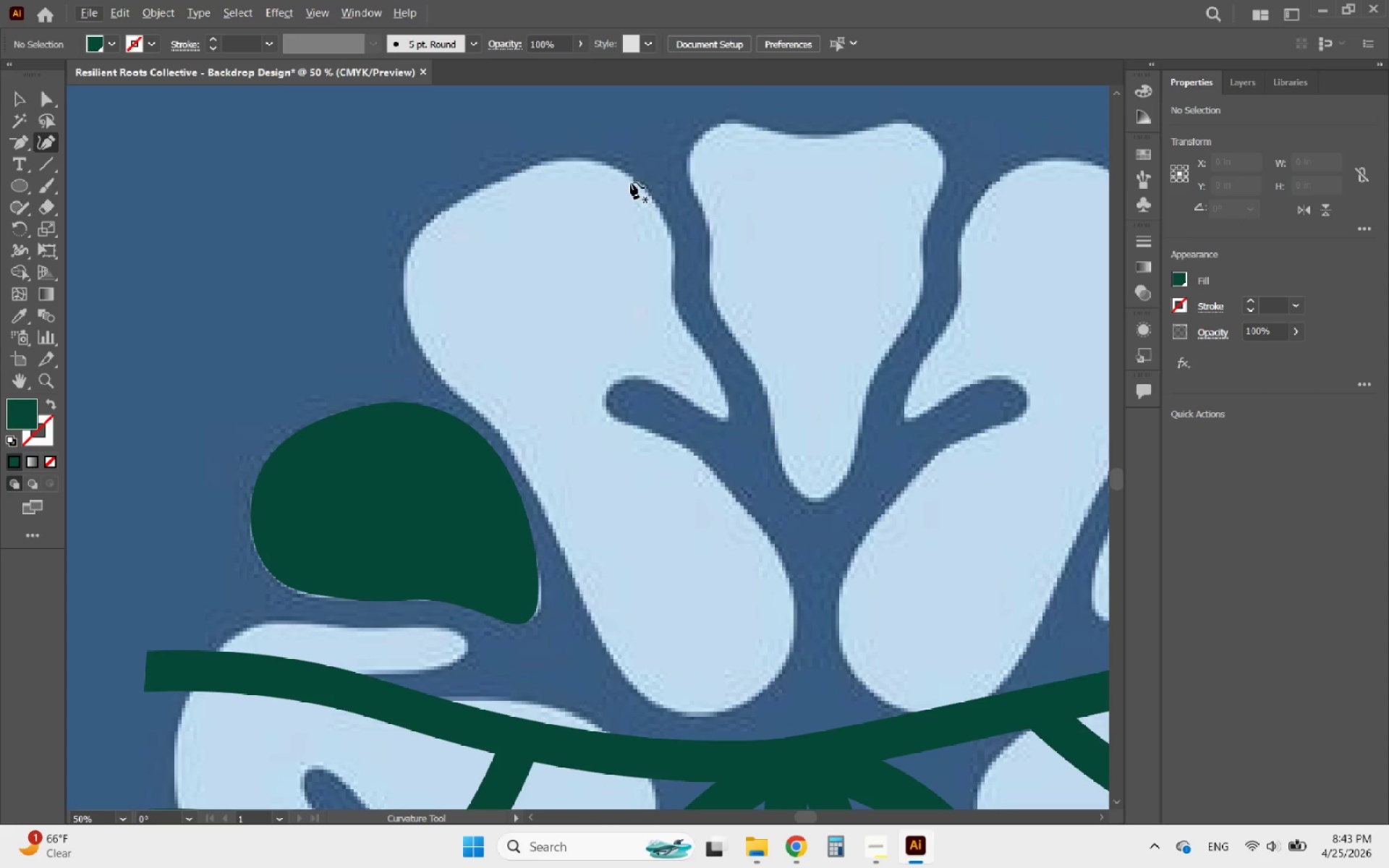 
left_click([629, 179])
 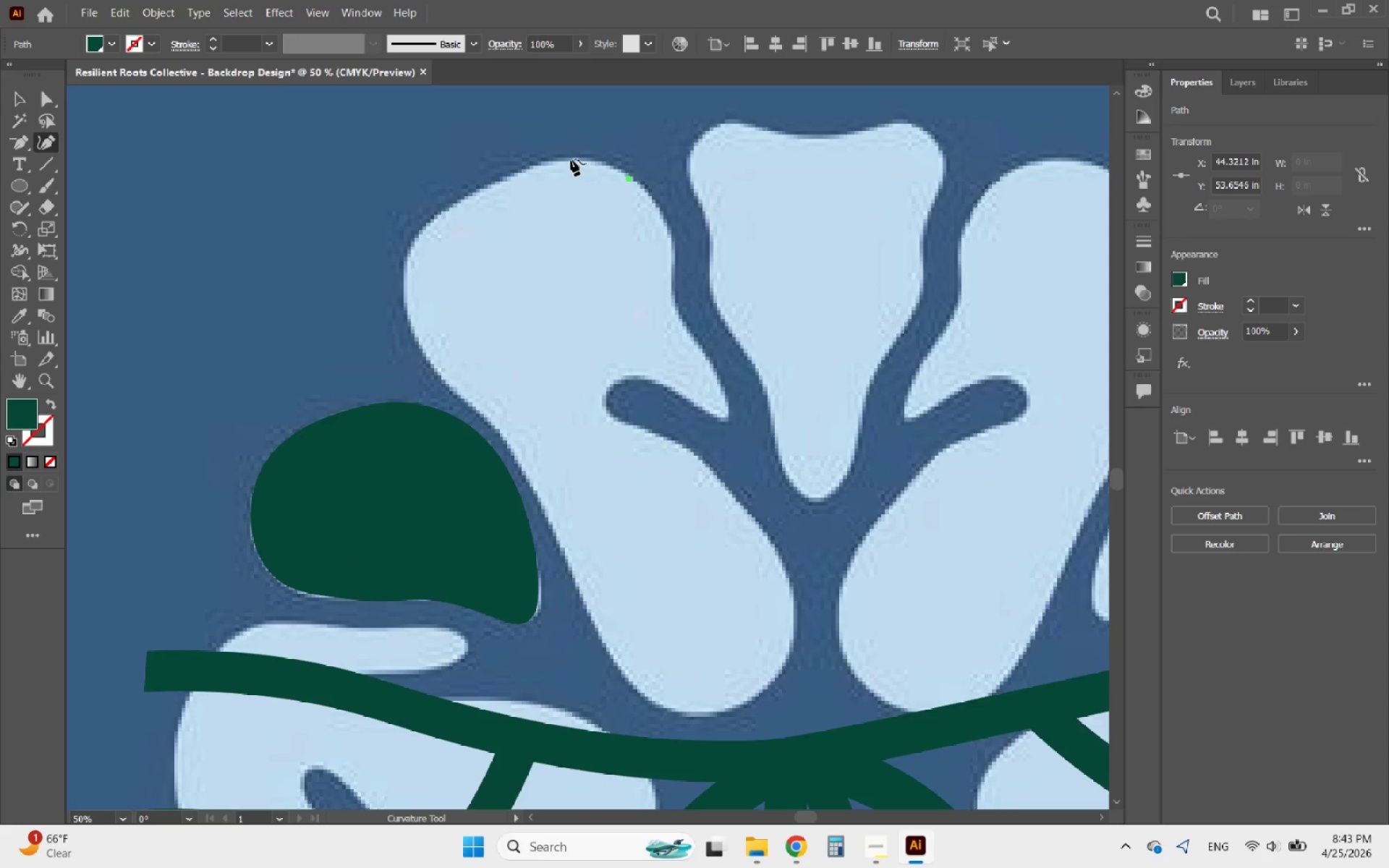 
left_click([571, 159])
 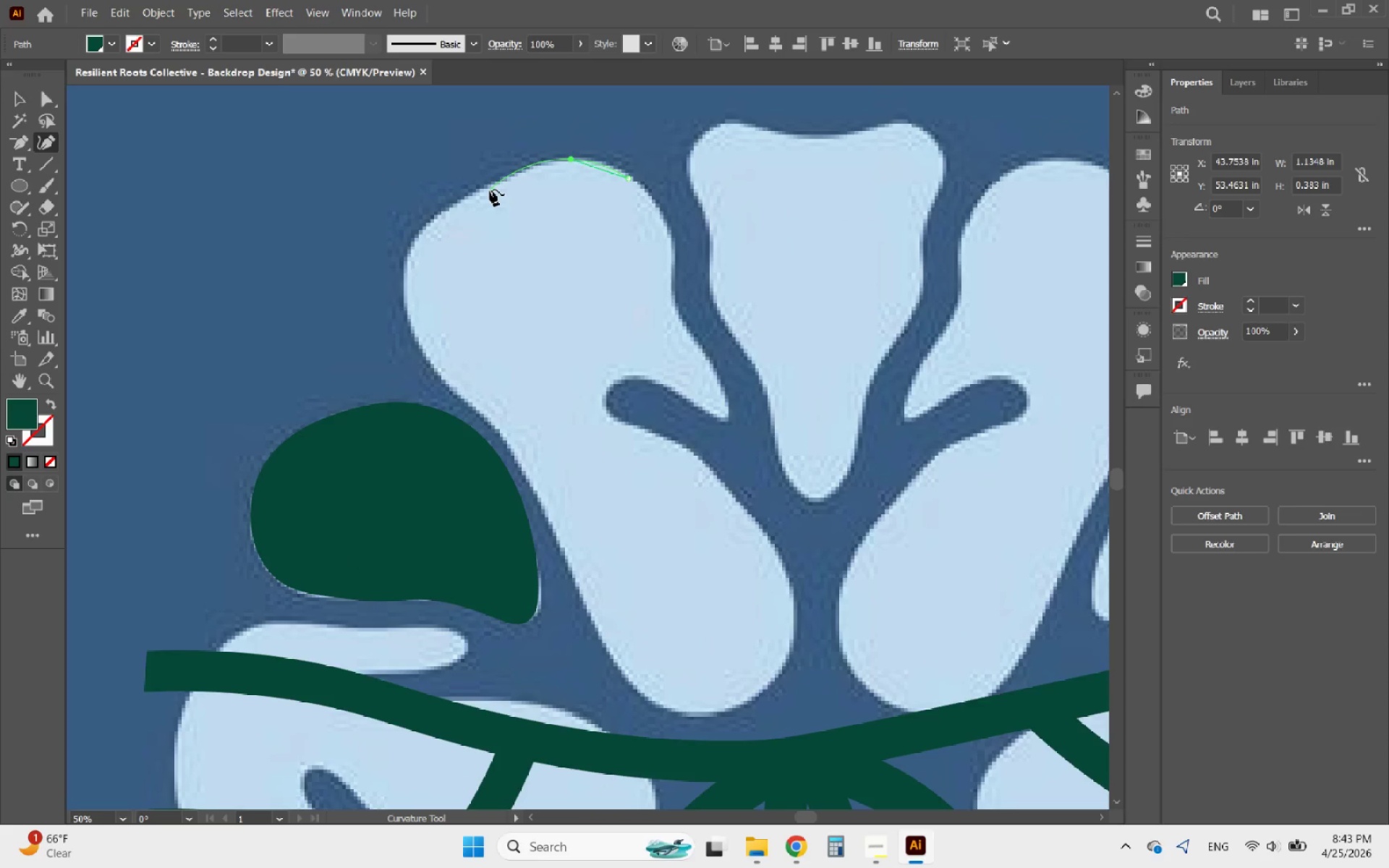 
left_click([485, 189])
 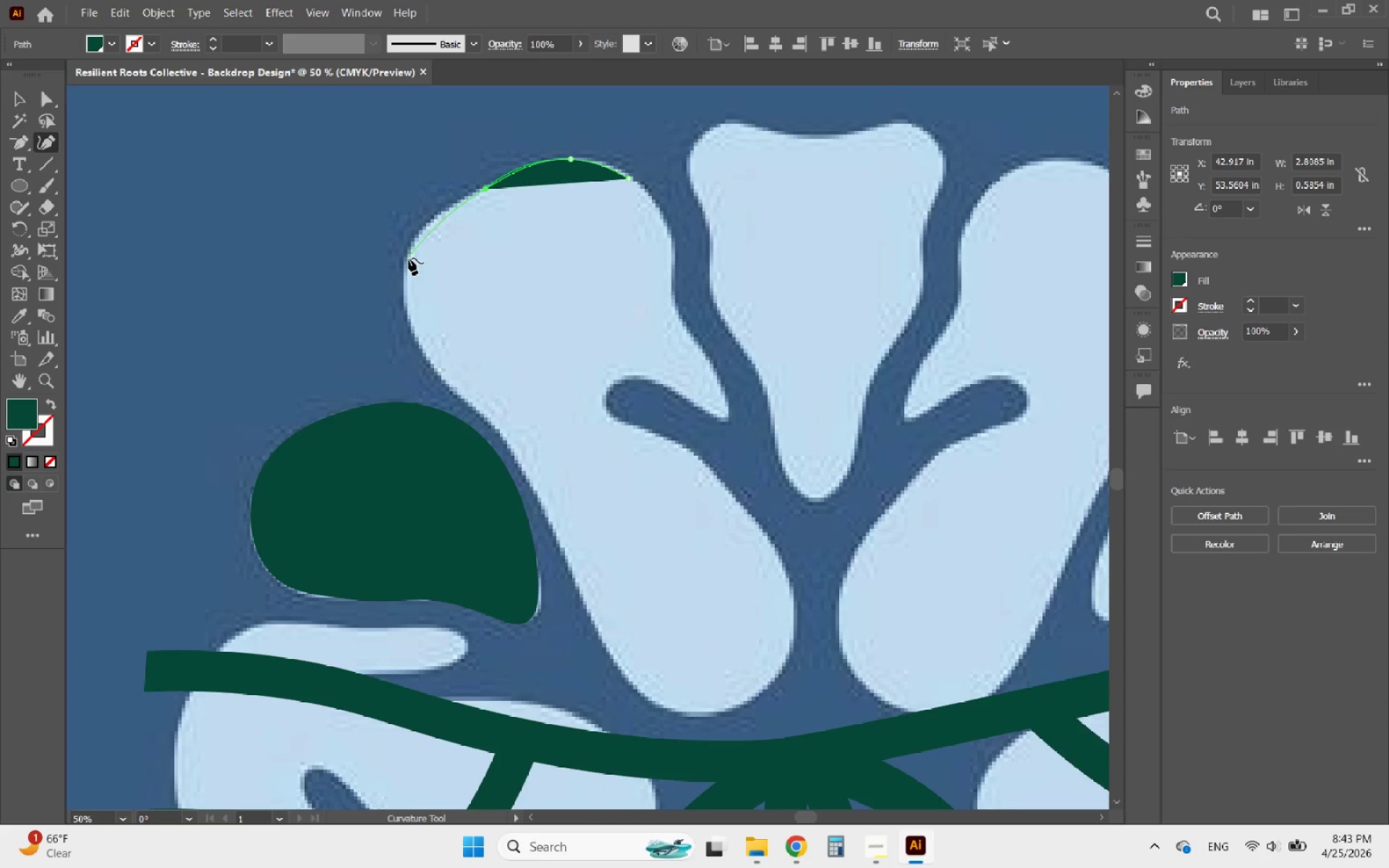 
left_click([405, 261])
 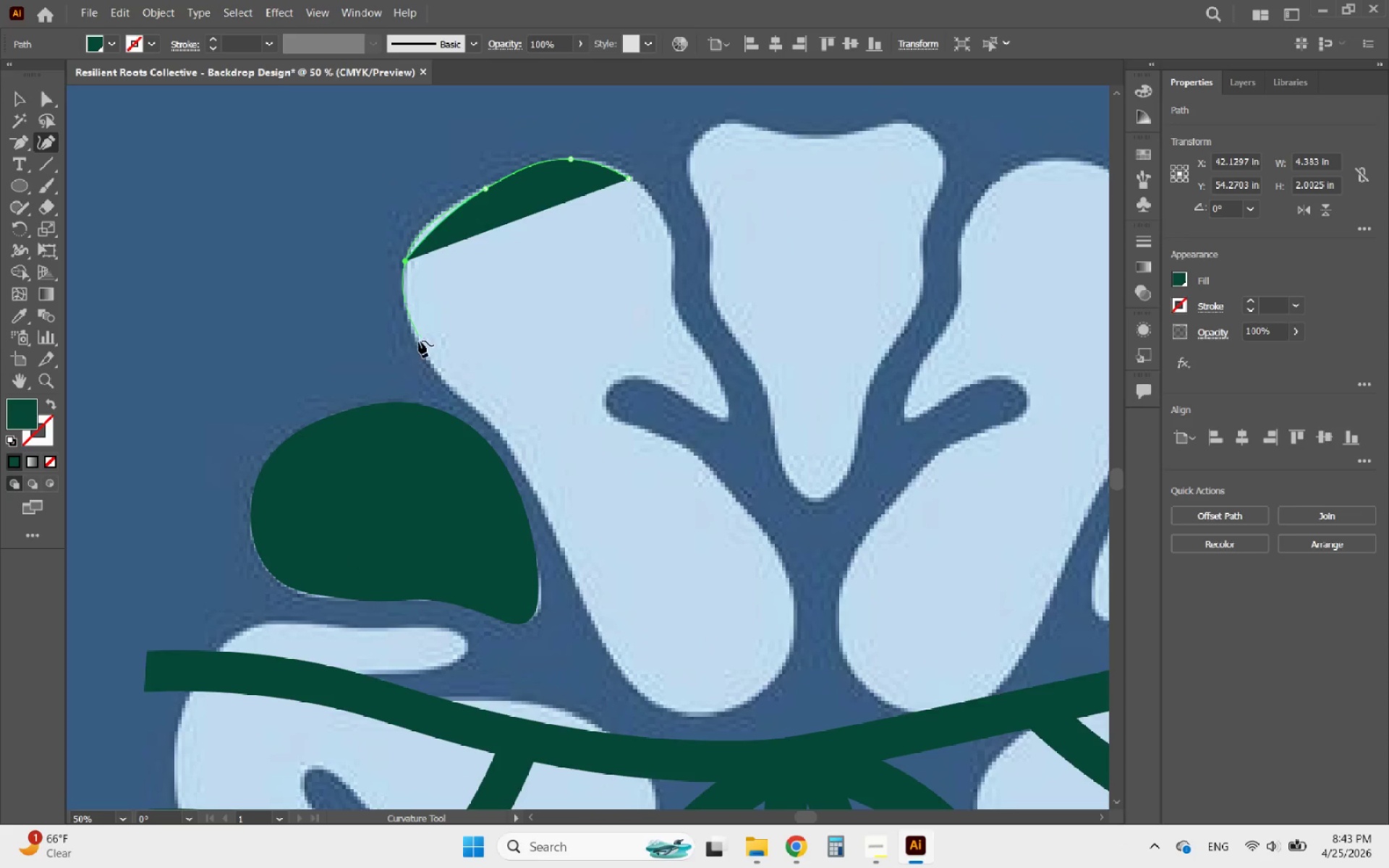 
left_click([419, 341])
 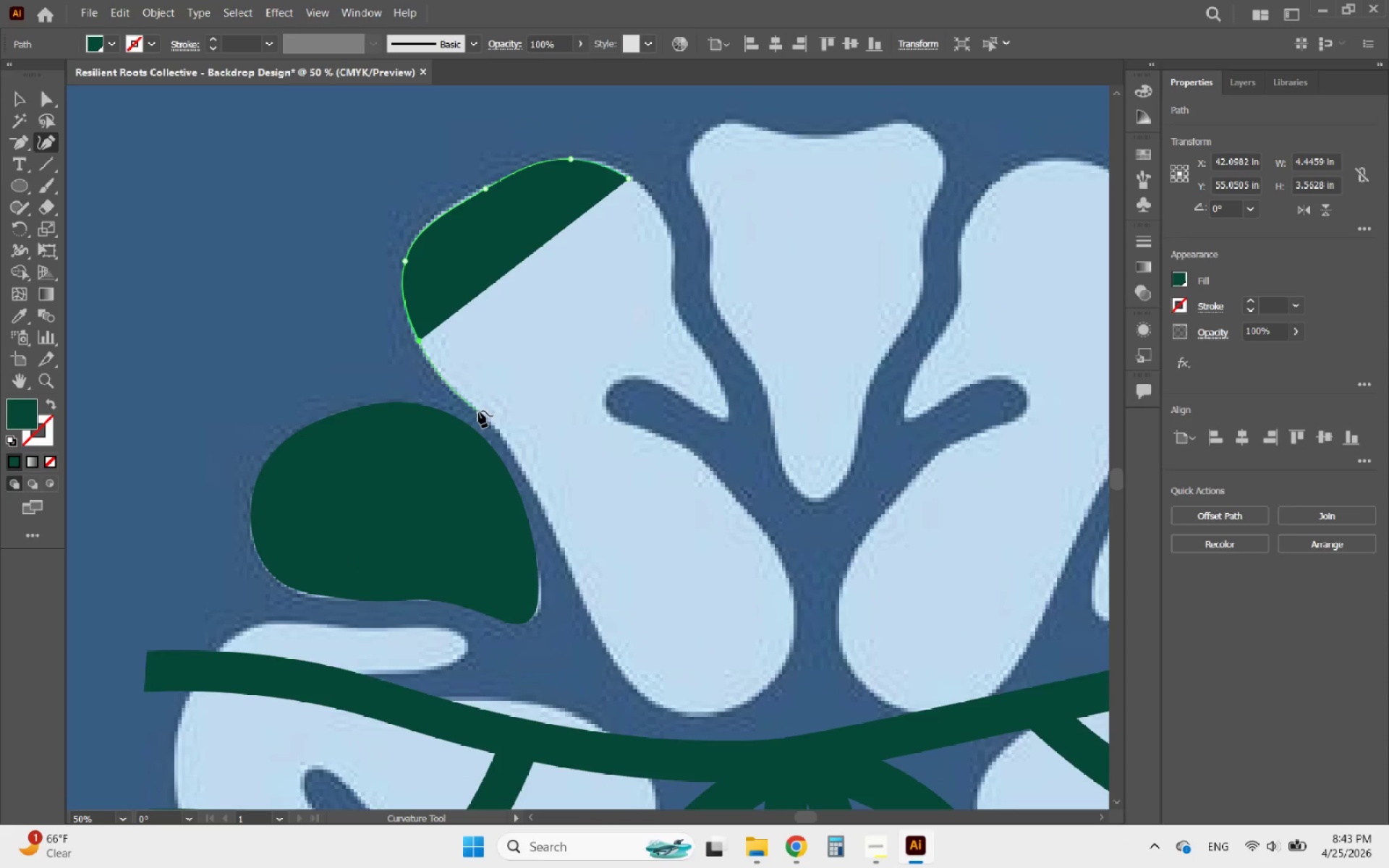 
left_click([480, 411])
 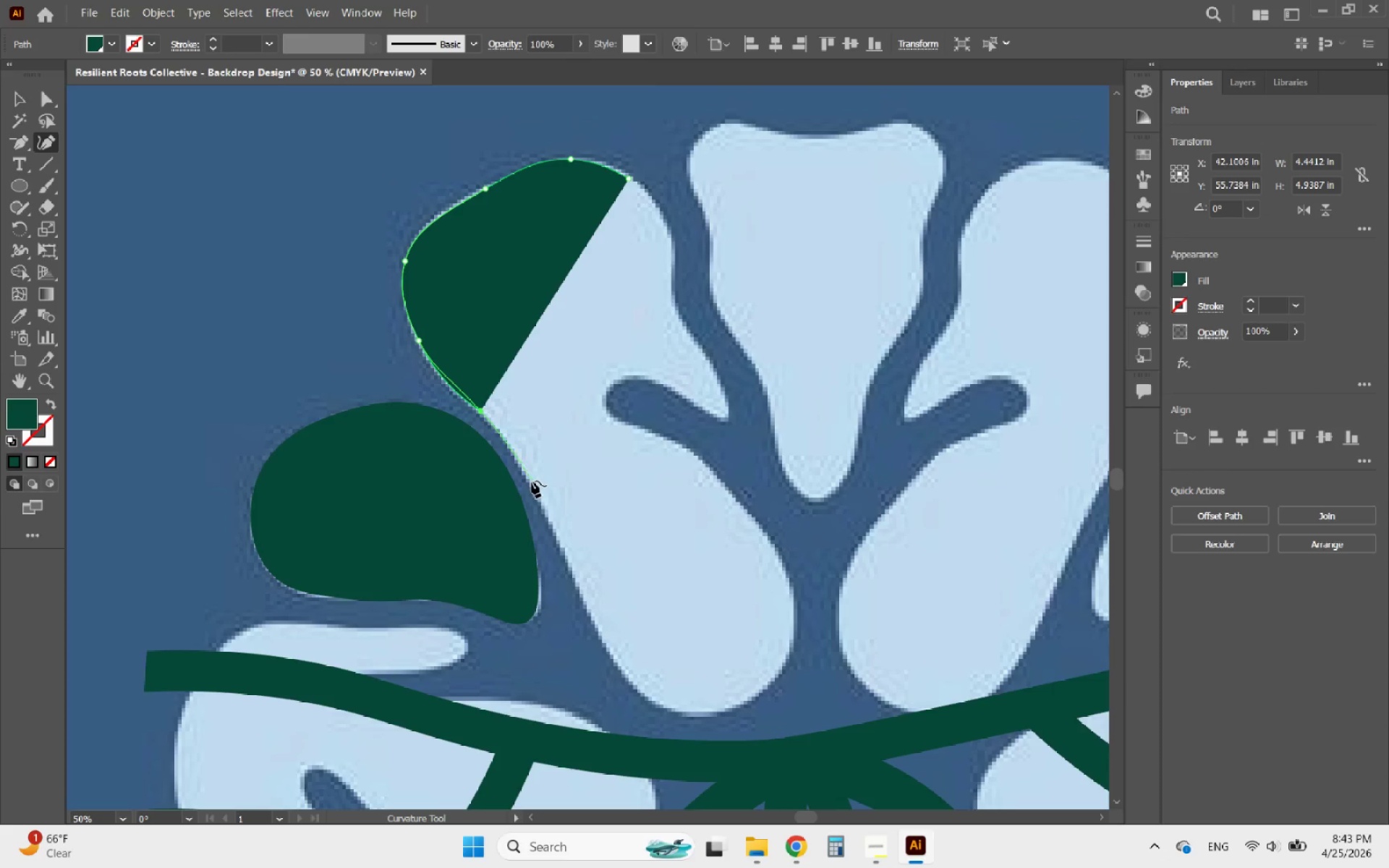 
left_click([532, 481])
 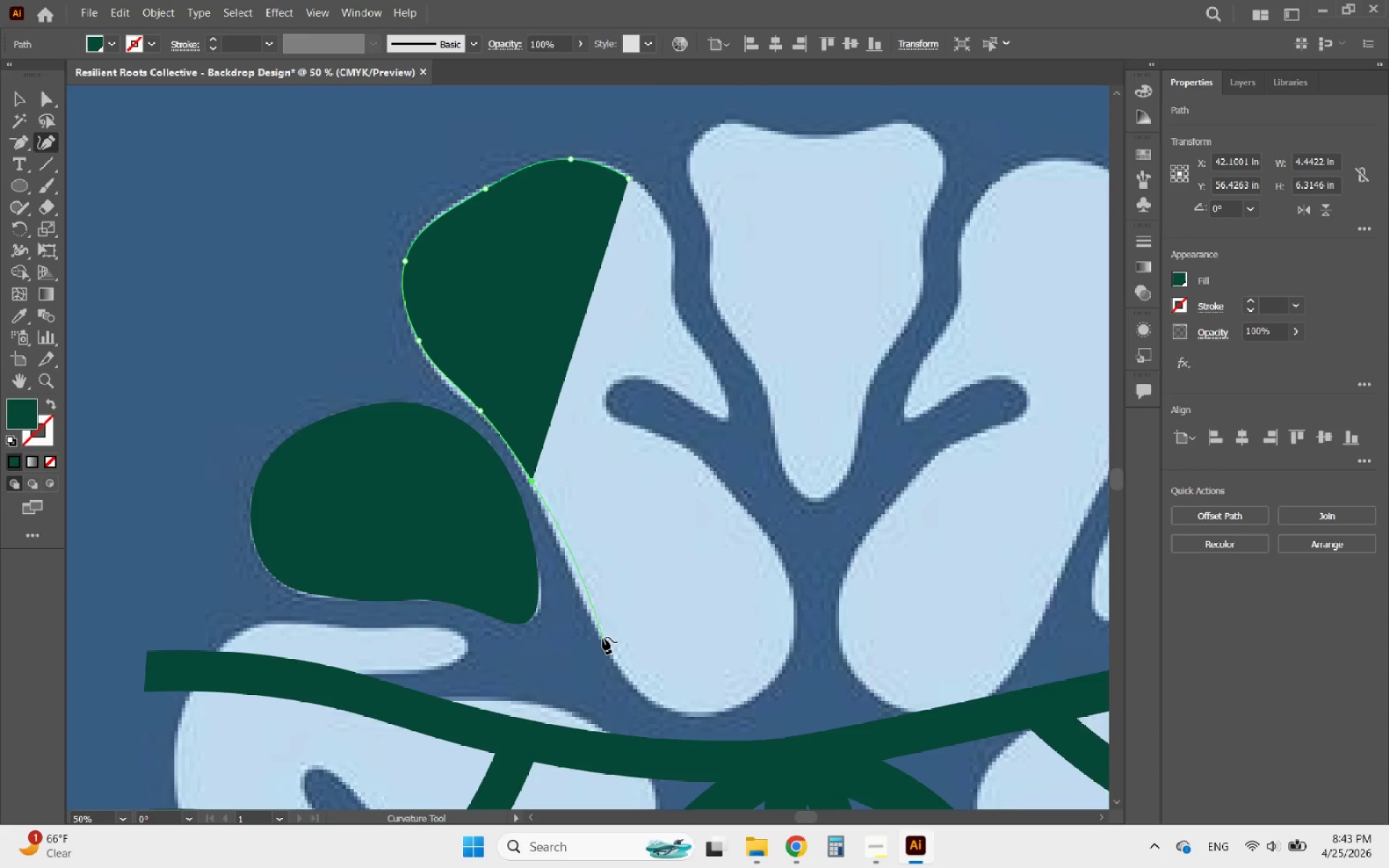 
left_click([600, 639])
 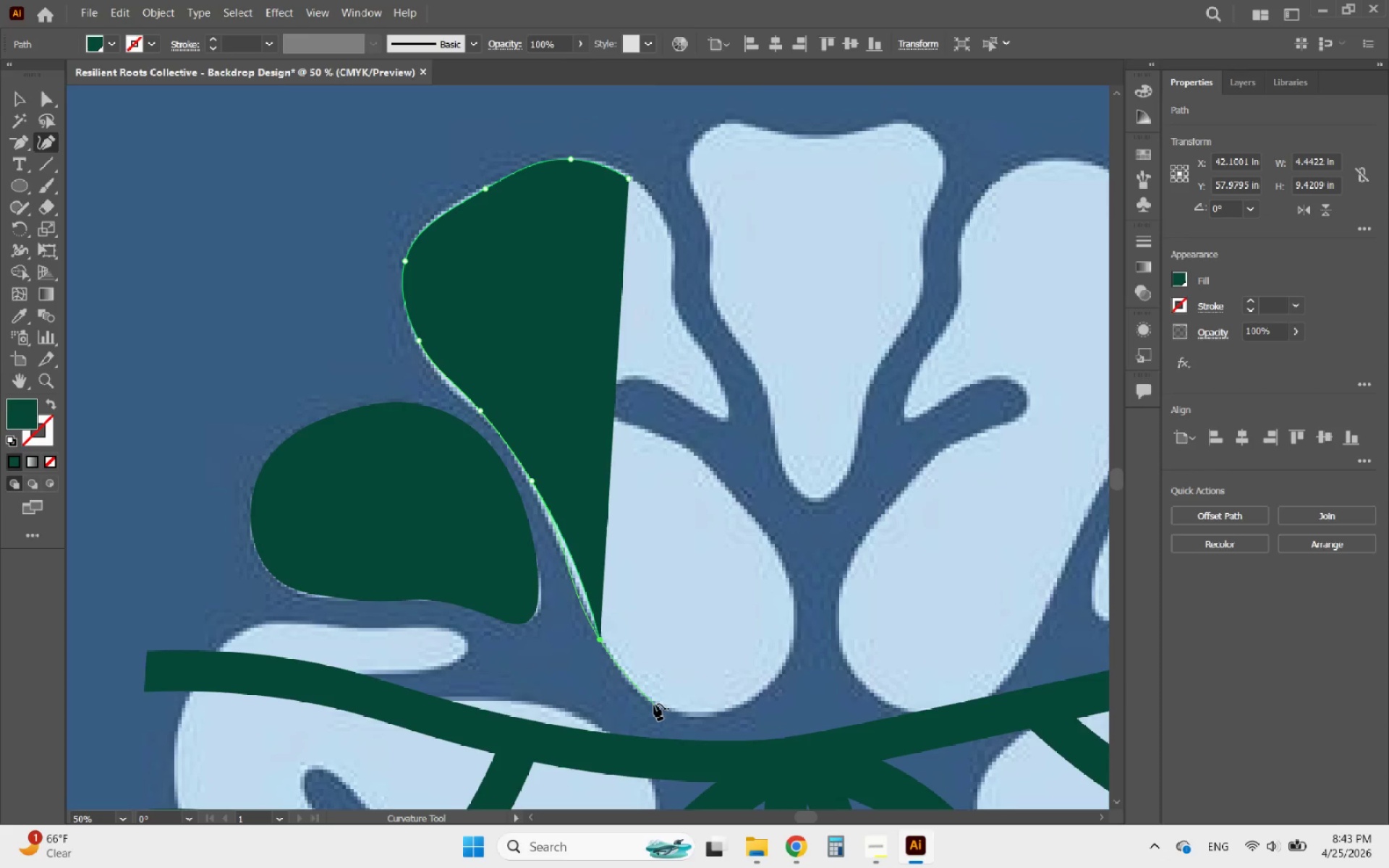 
left_click([655, 704])
 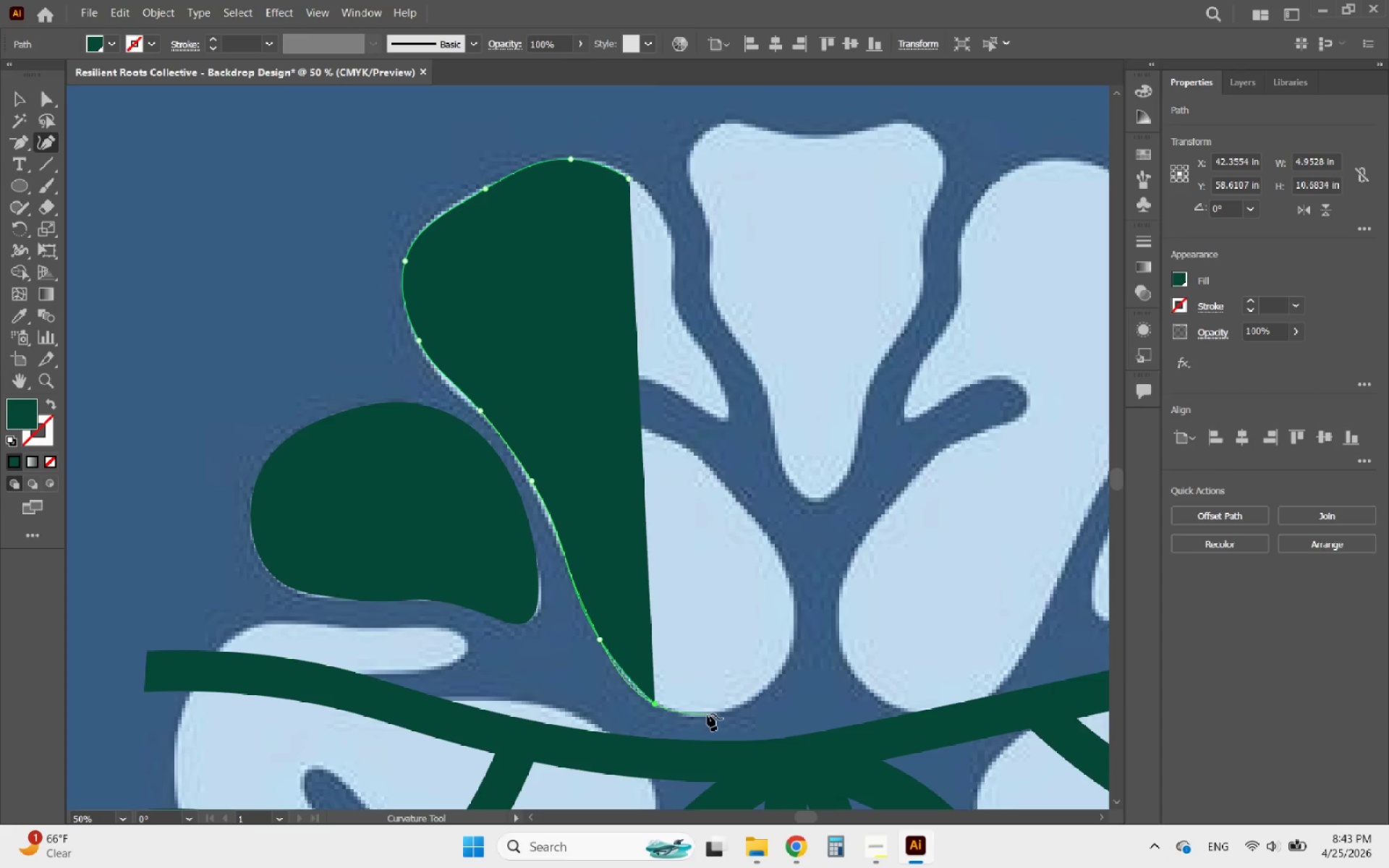 
left_click([711, 714])
 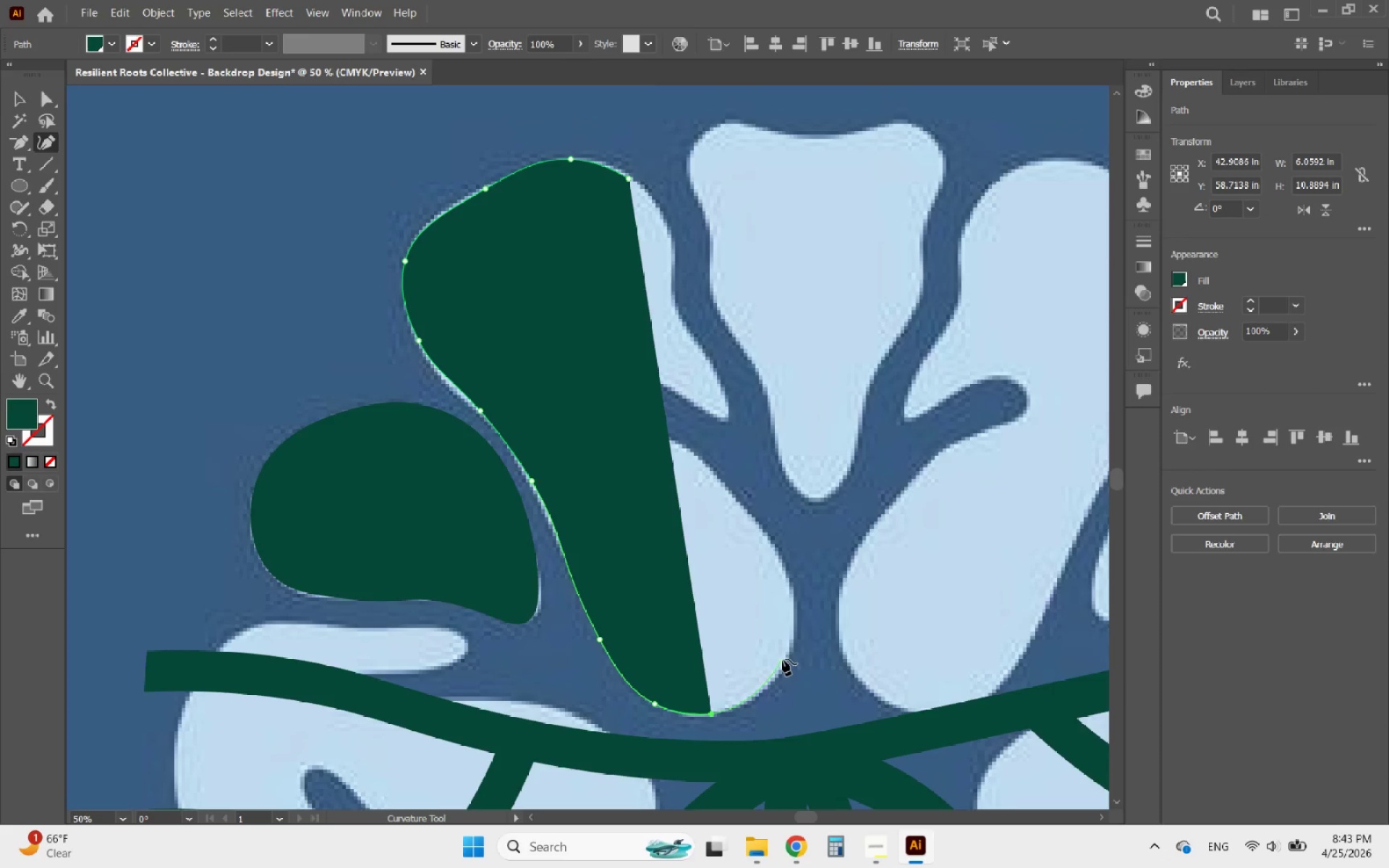 
left_click([787, 658])
 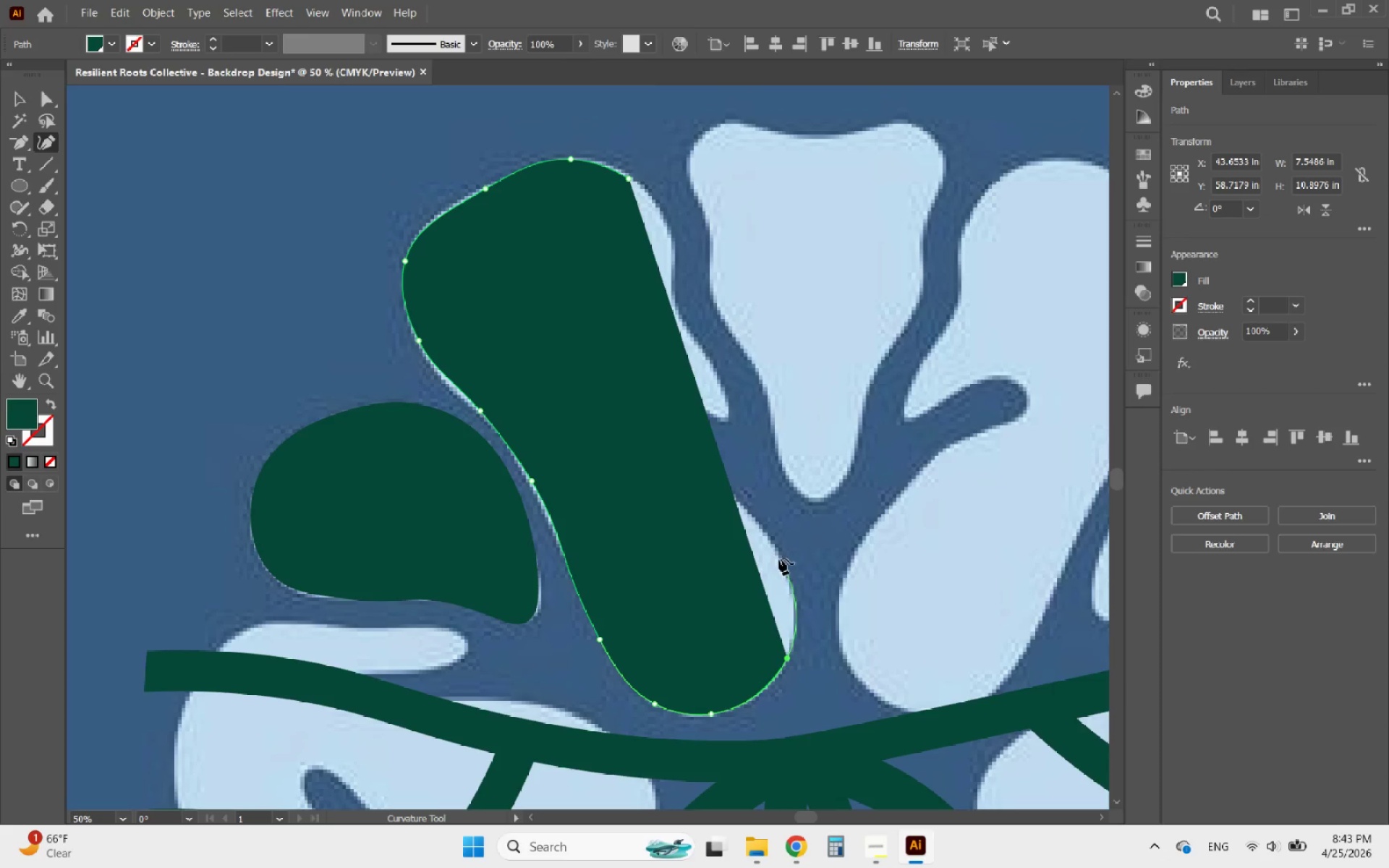 
left_click([779, 558])
 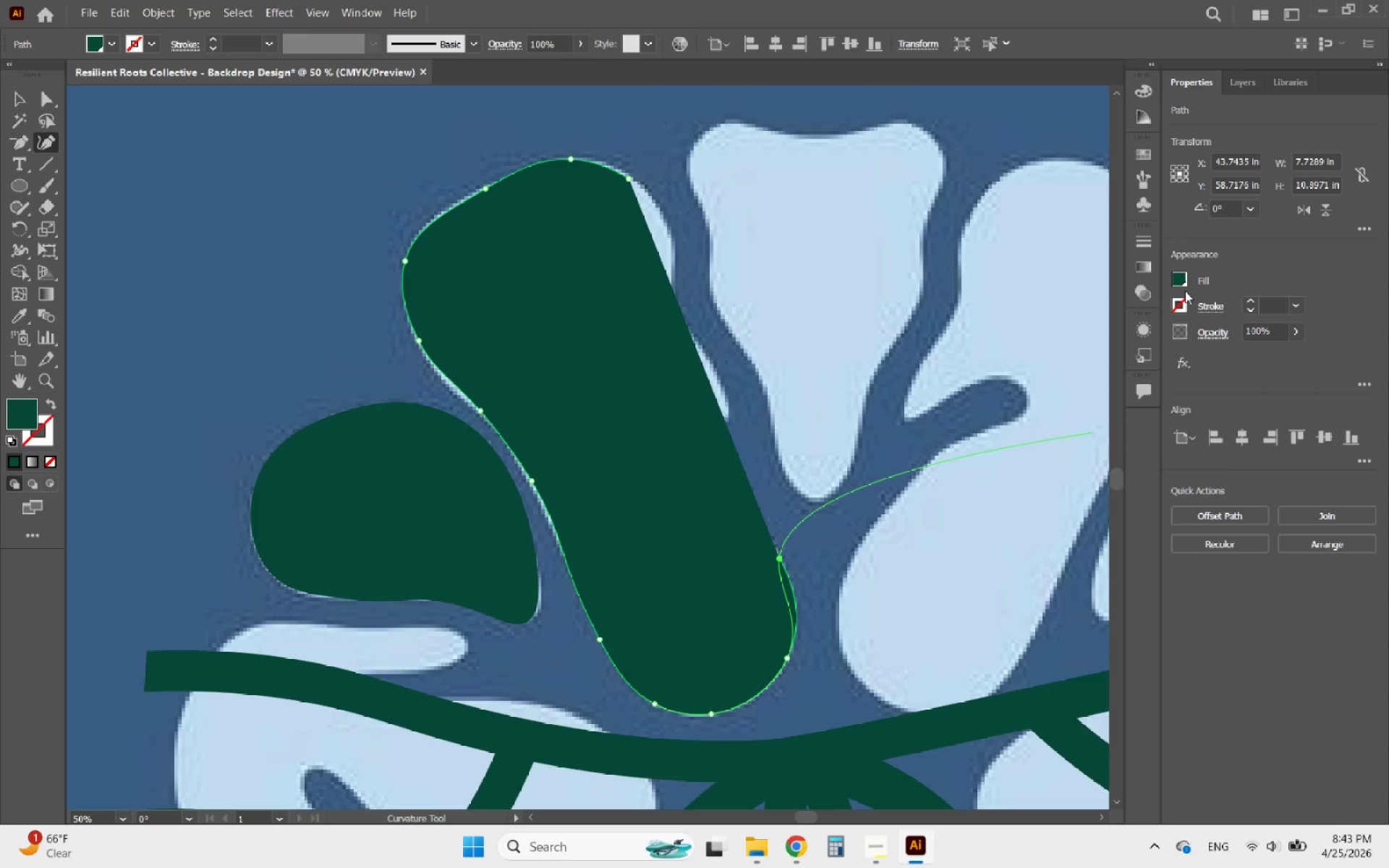 
left_click([1184, 283])
 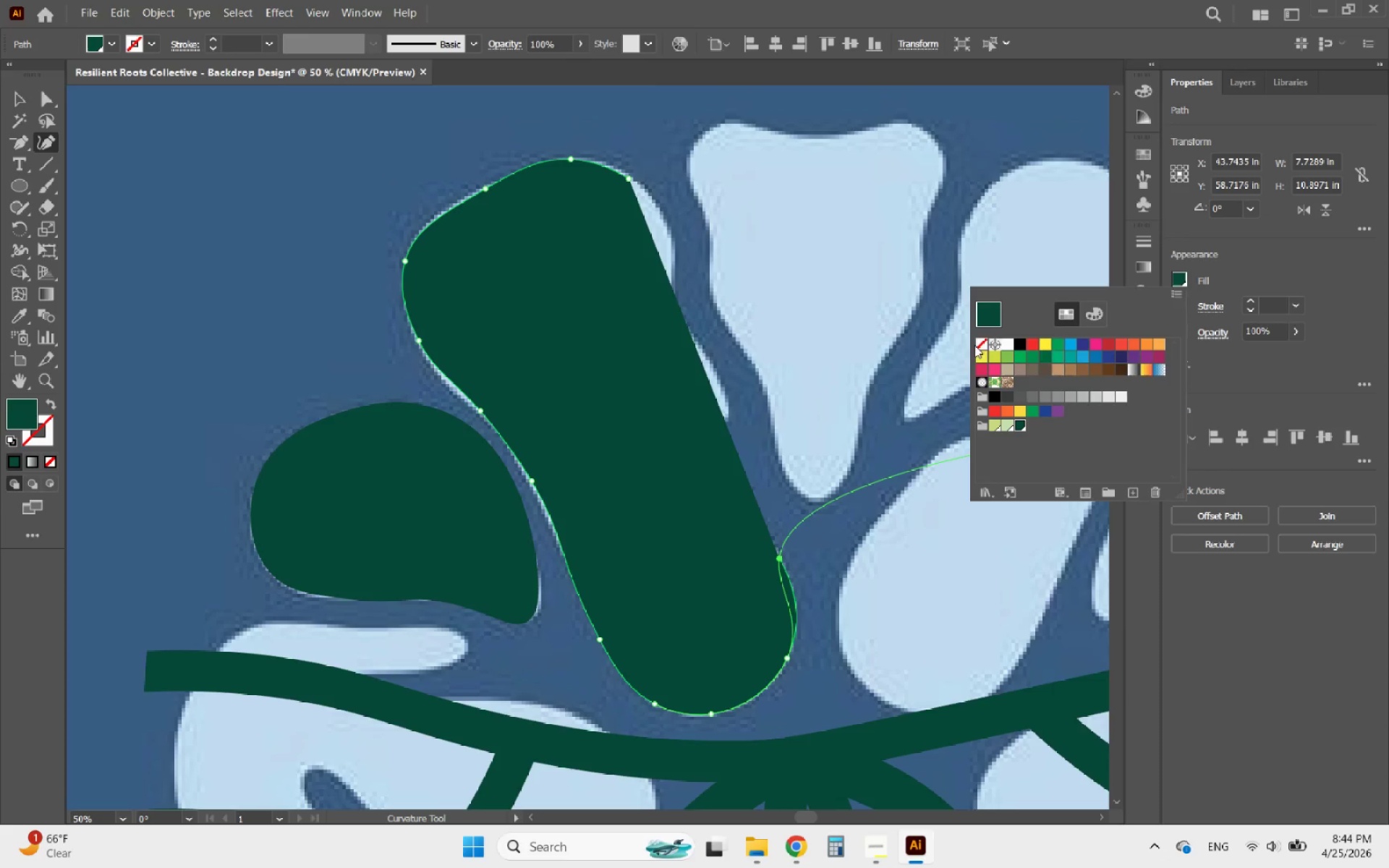 
left_click([979, 342])
 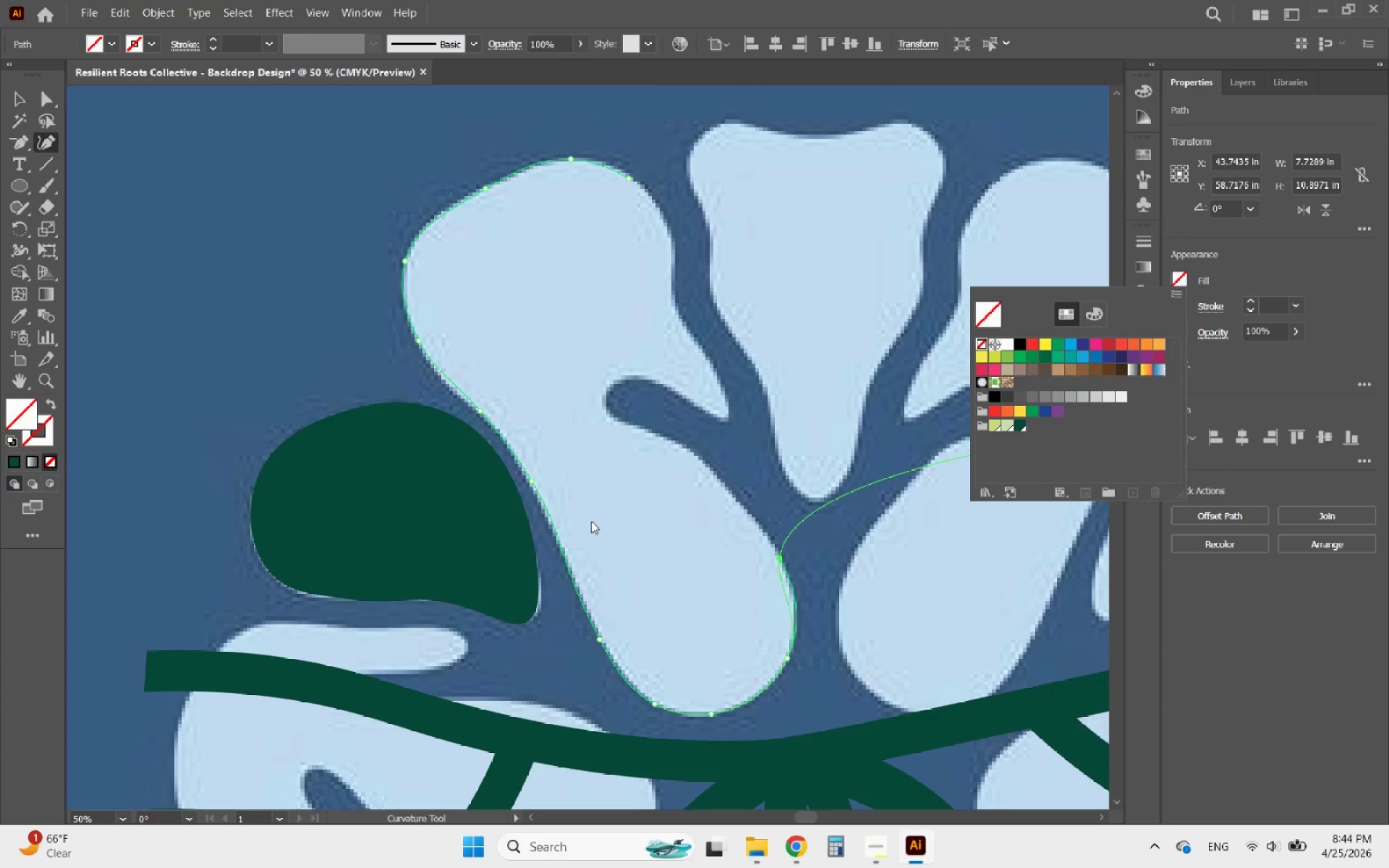 
left_click([707, 504])
 